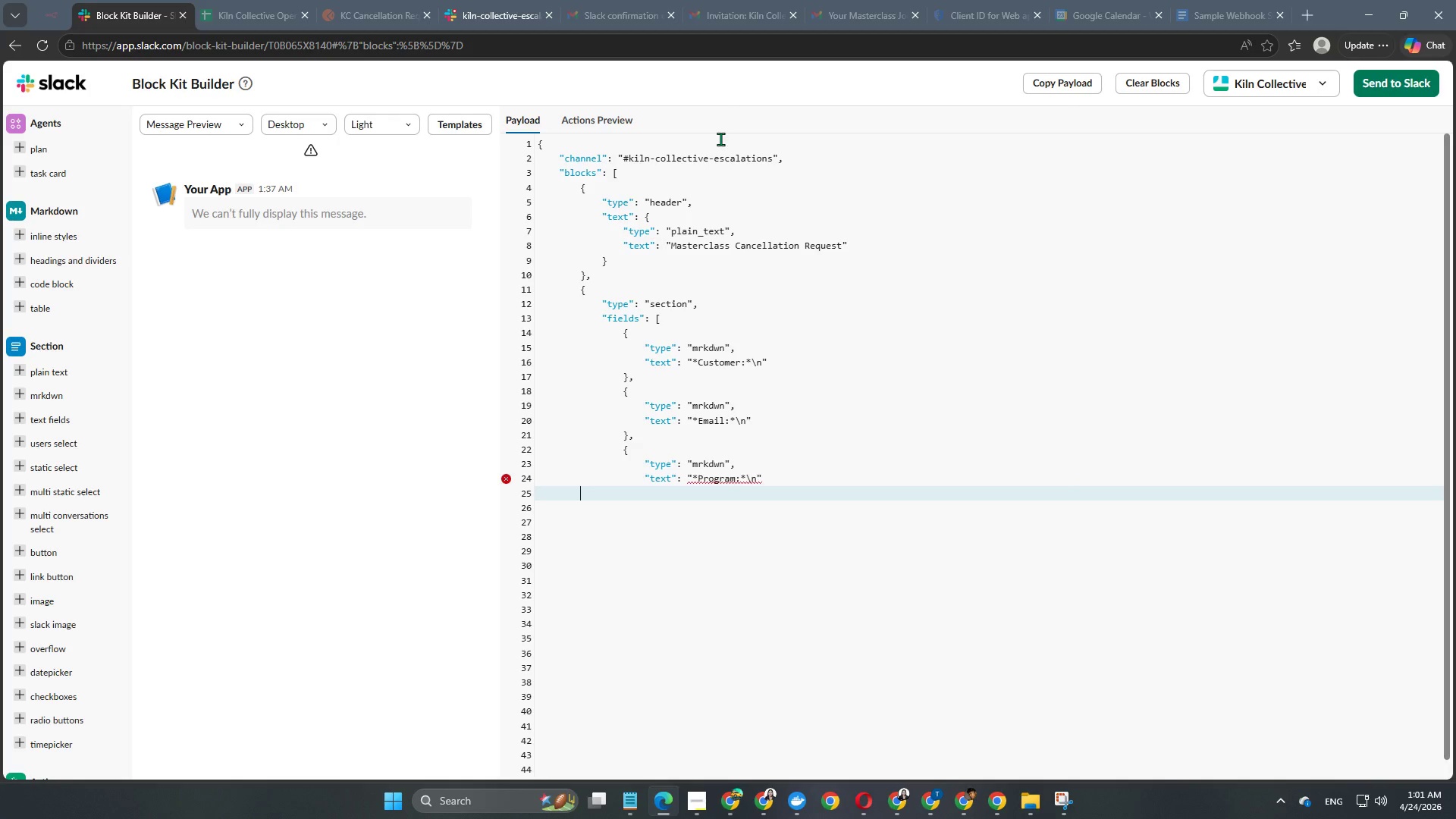 
key(Tab)
 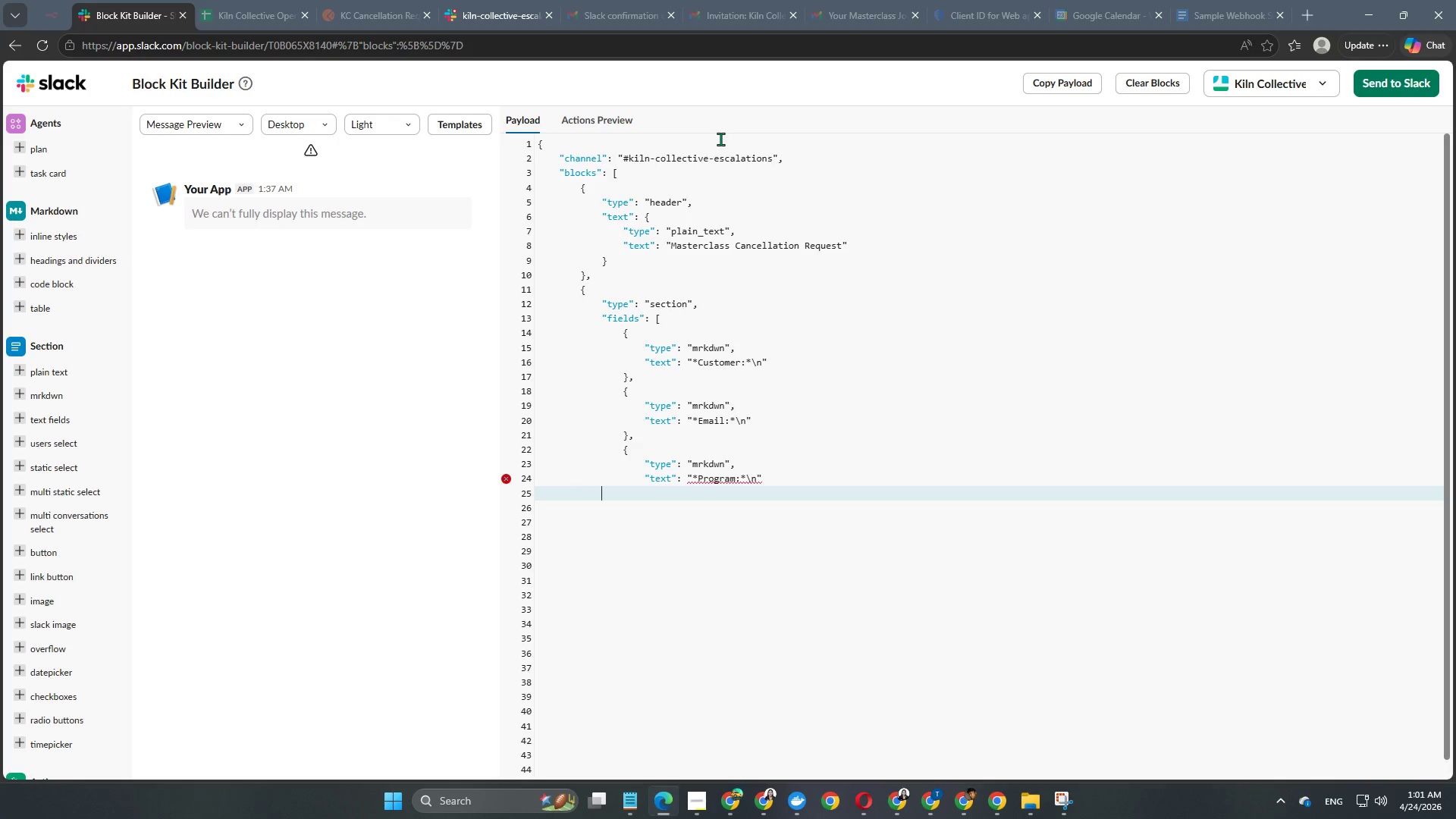 
key(Tab)
 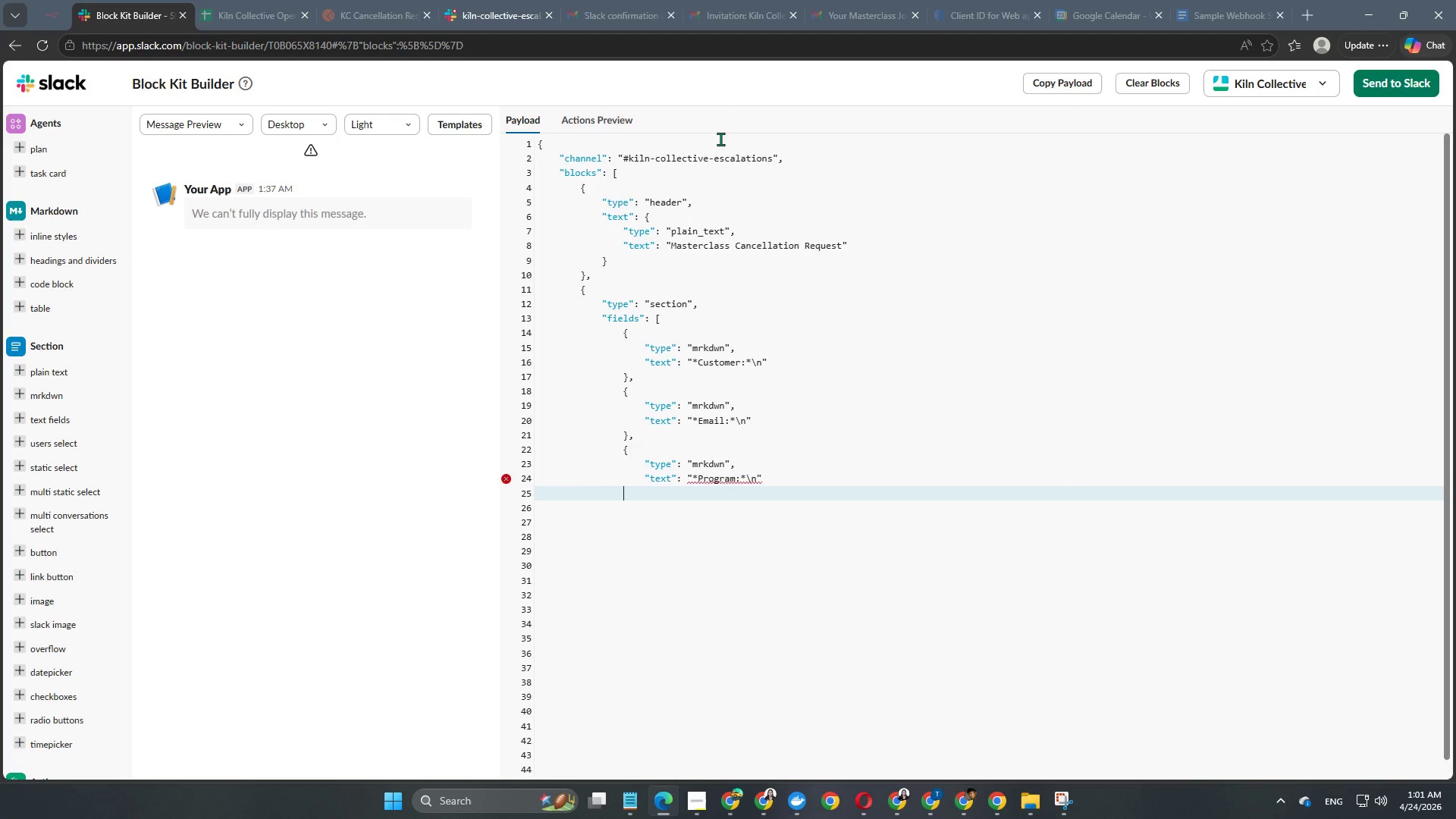 
key(Tab)
 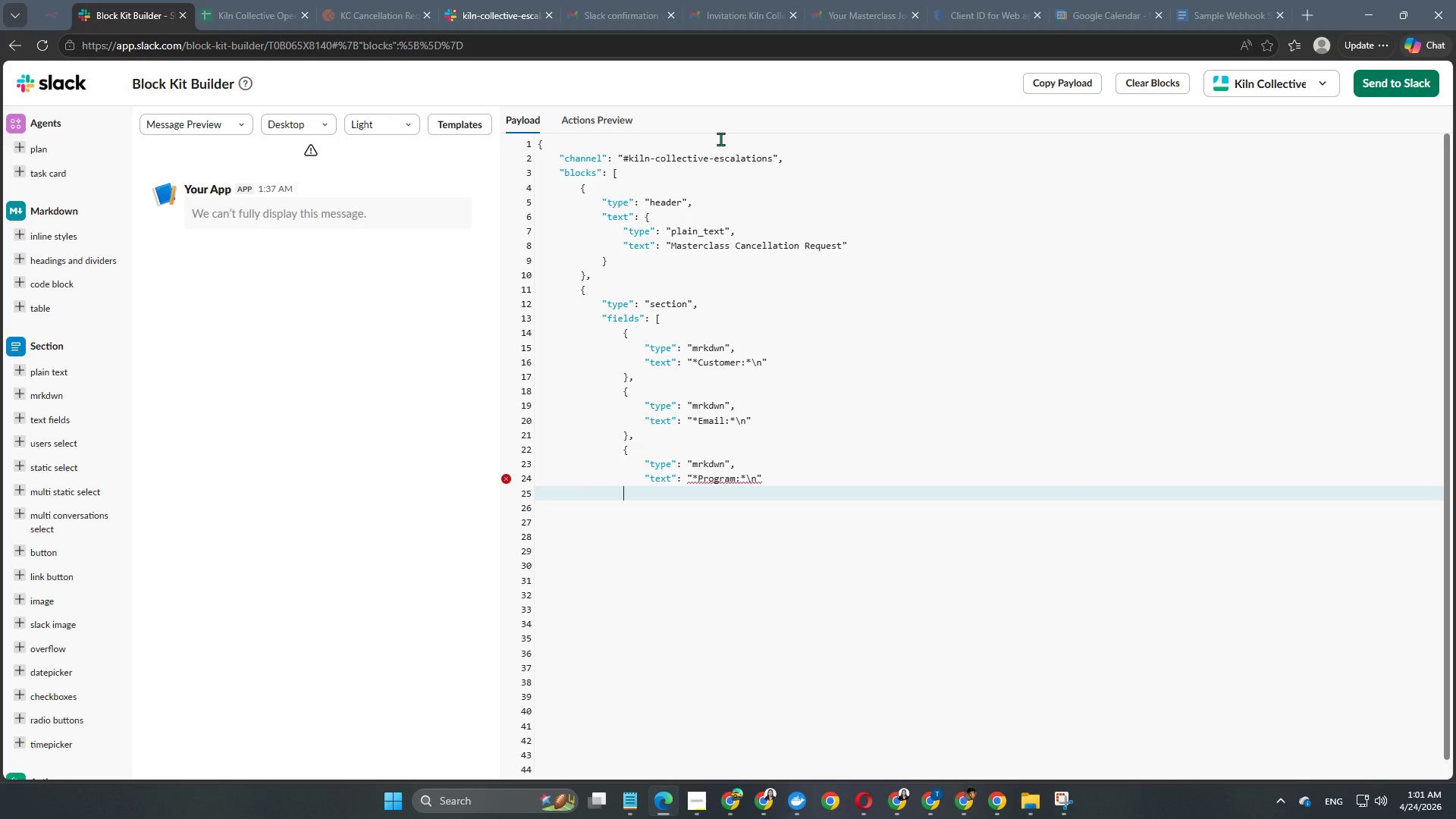 
key(Shift+BracketRight)
 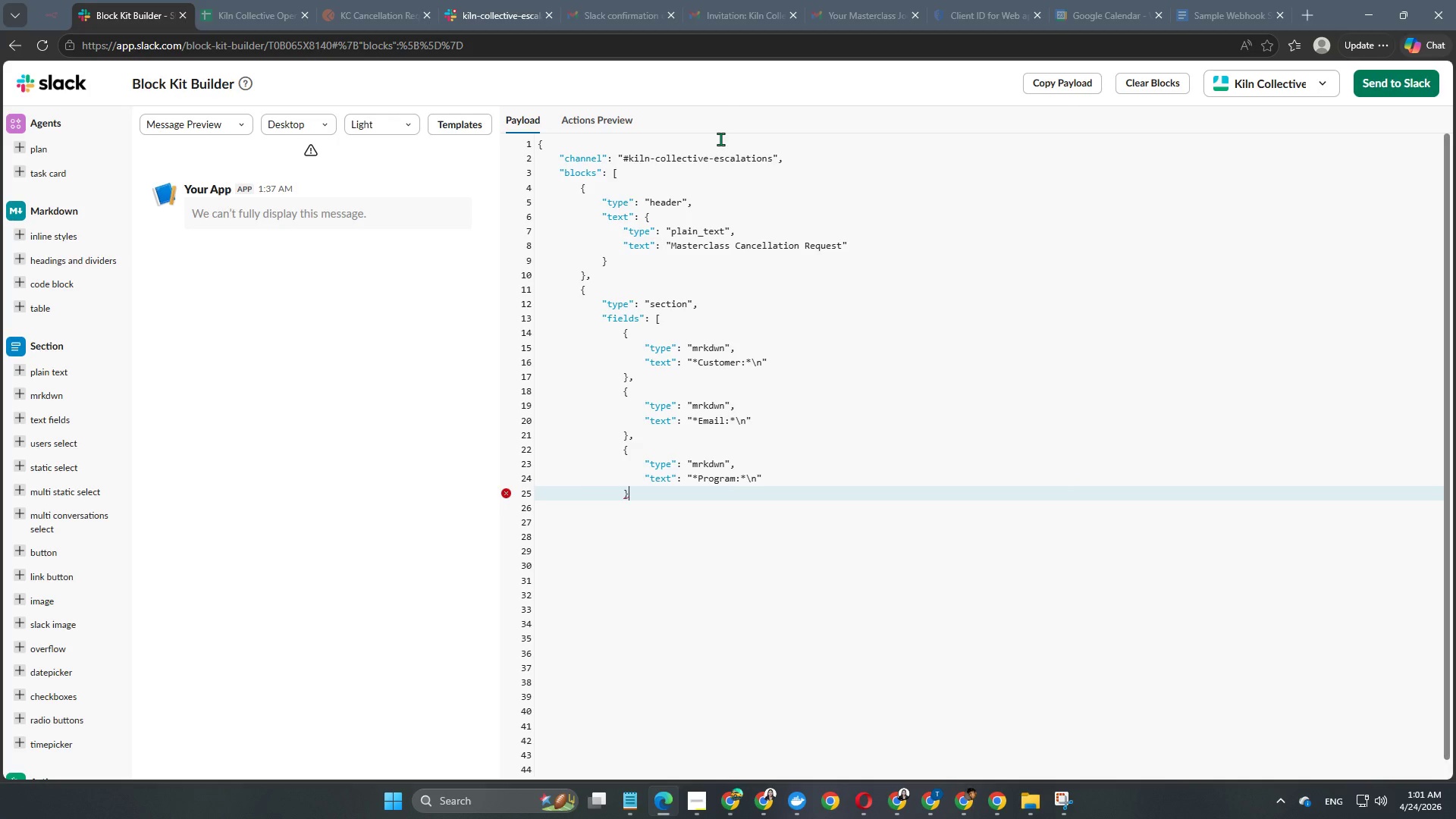 
key(Comma)
 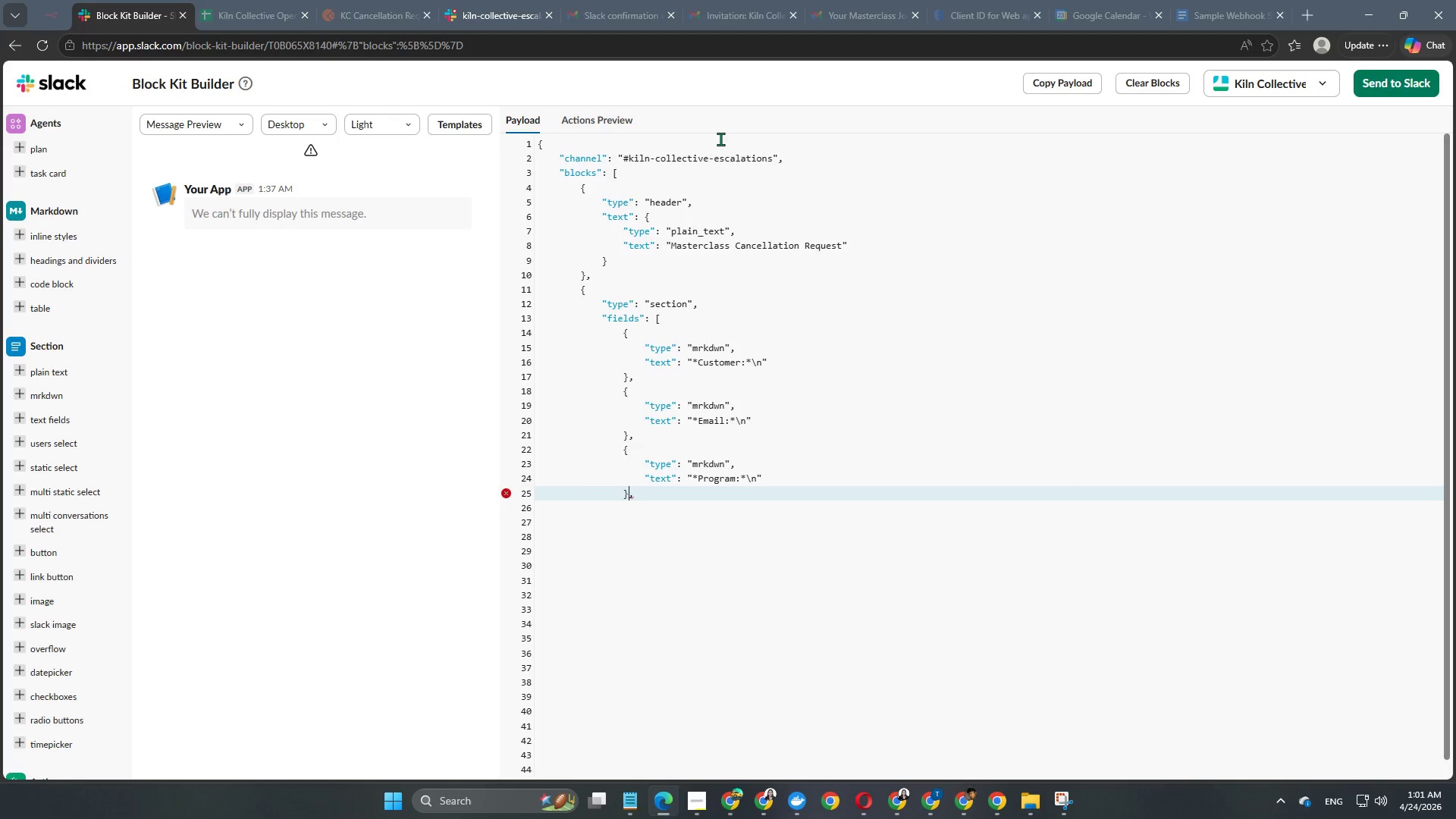 
key(ArrowRight)
 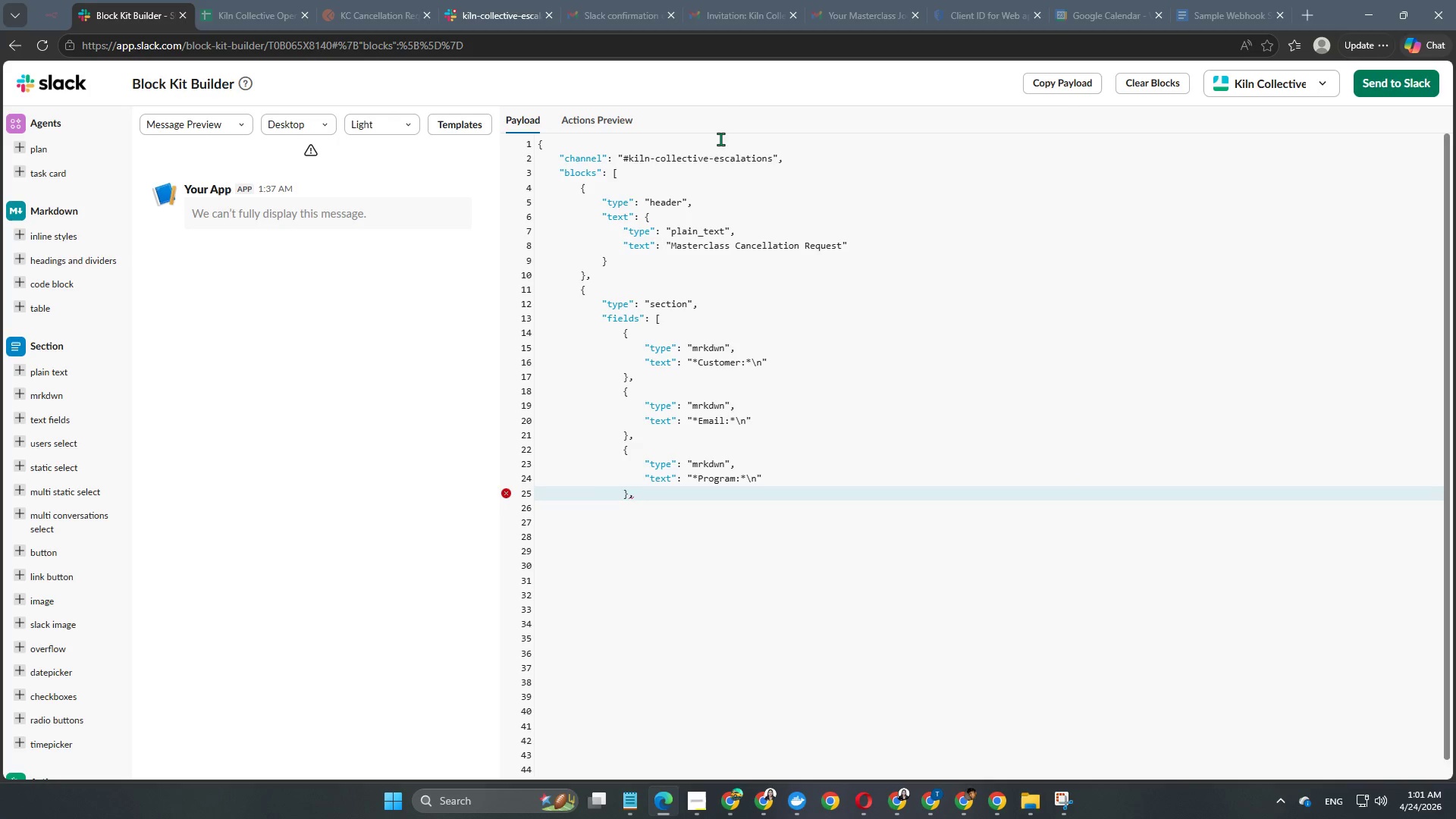 
key(Enter)
 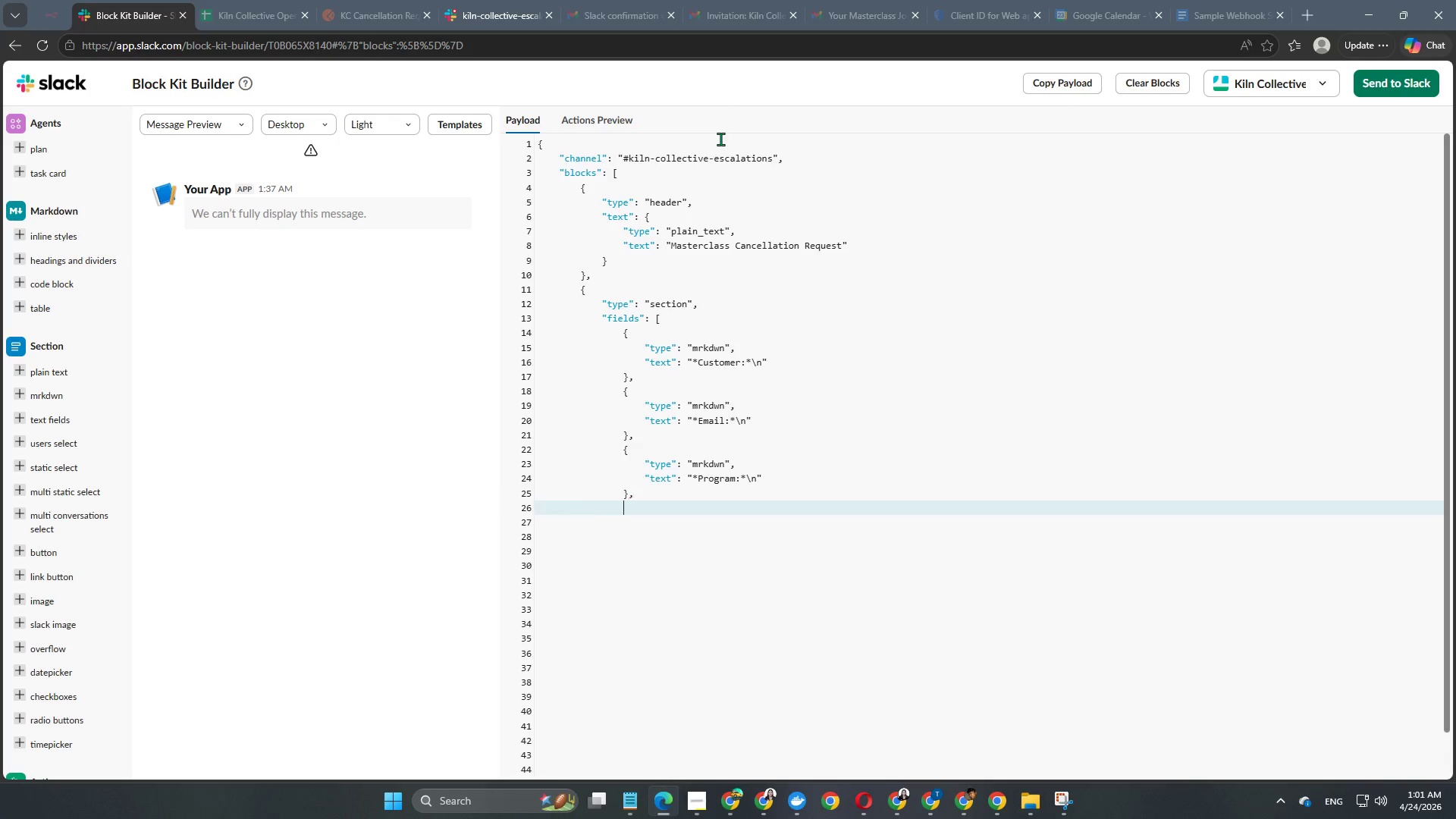 
key(Enter)
 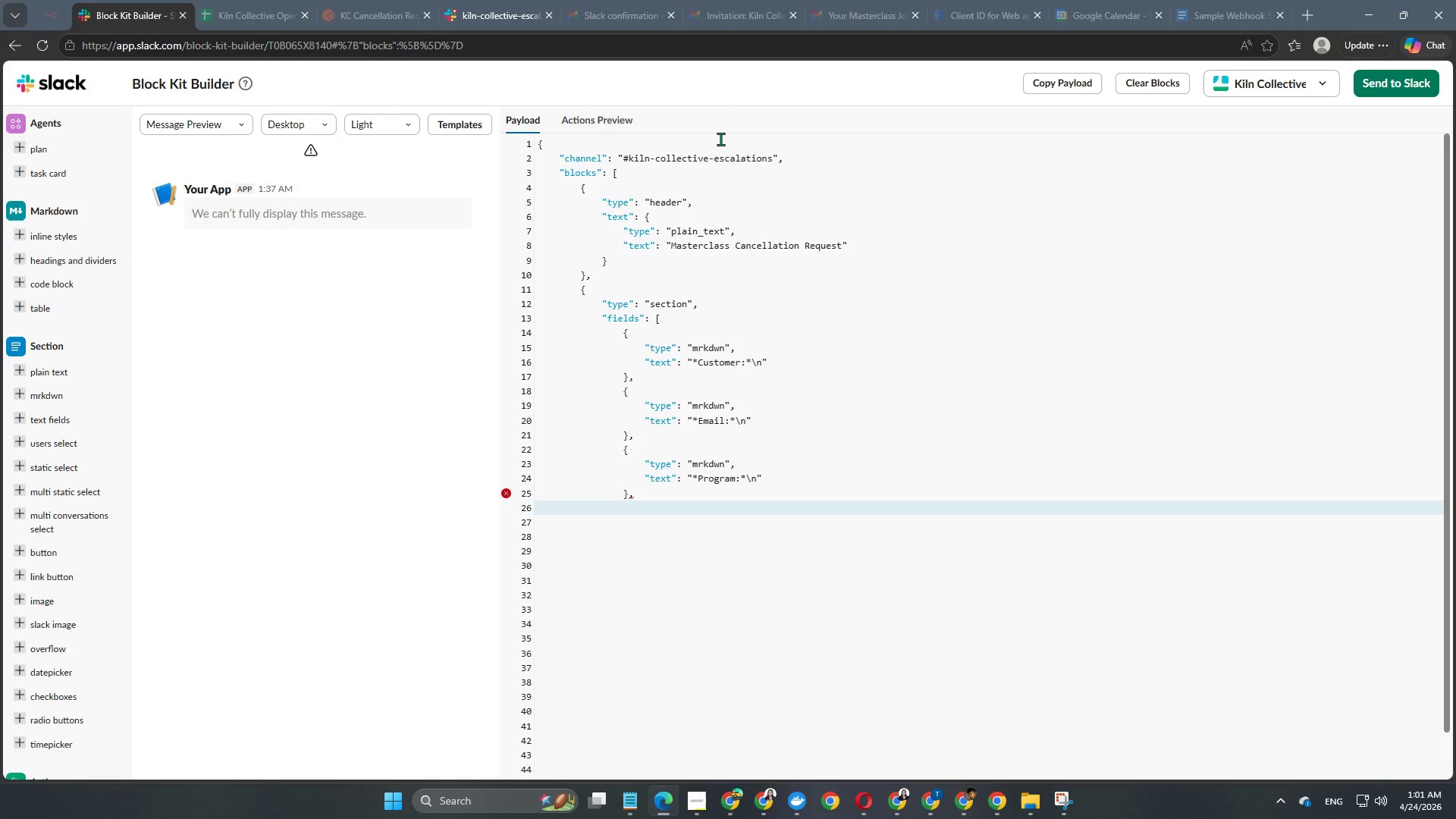 
wait(9.23)
 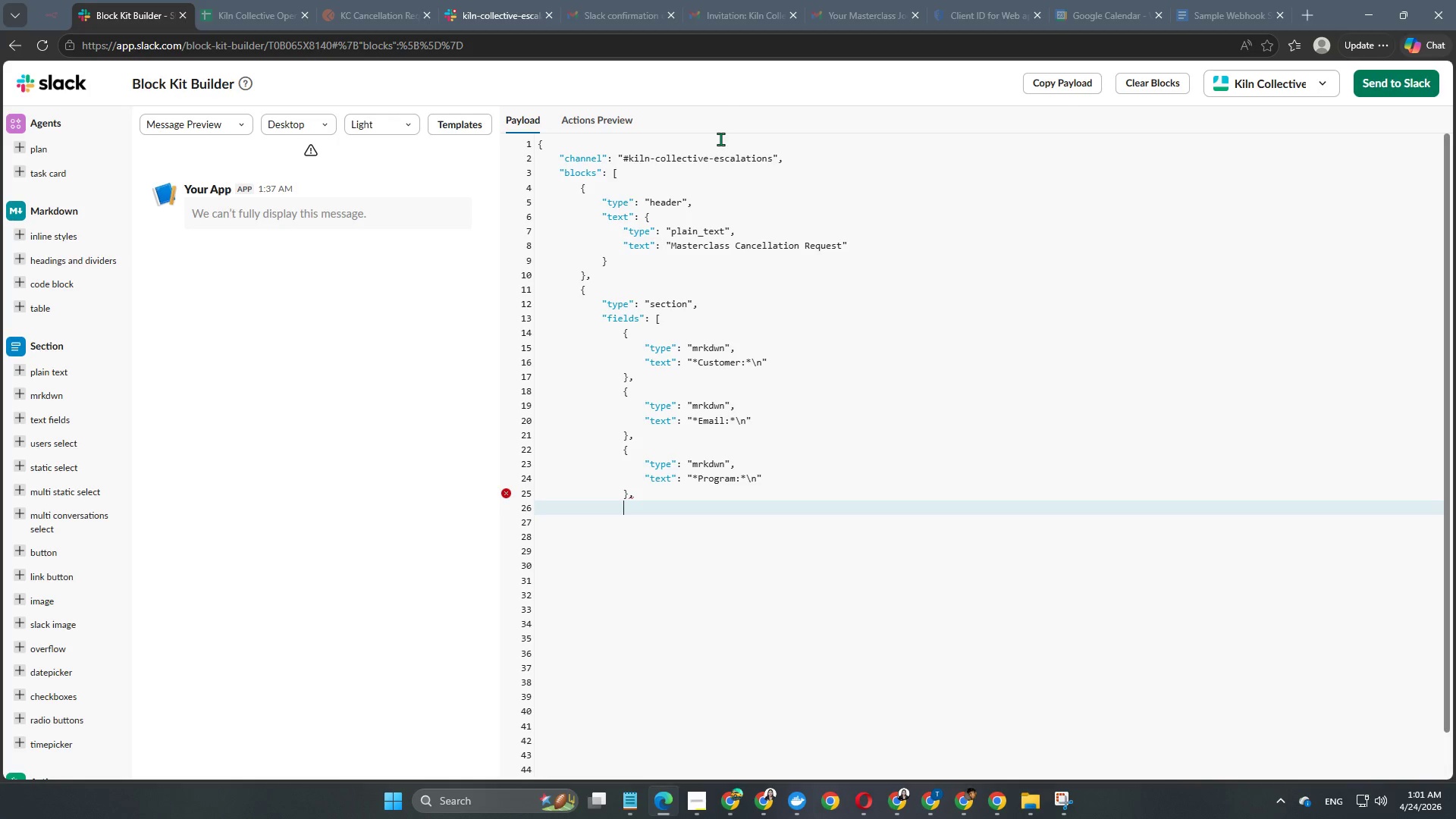 
key(Shift+BracketLeft)
 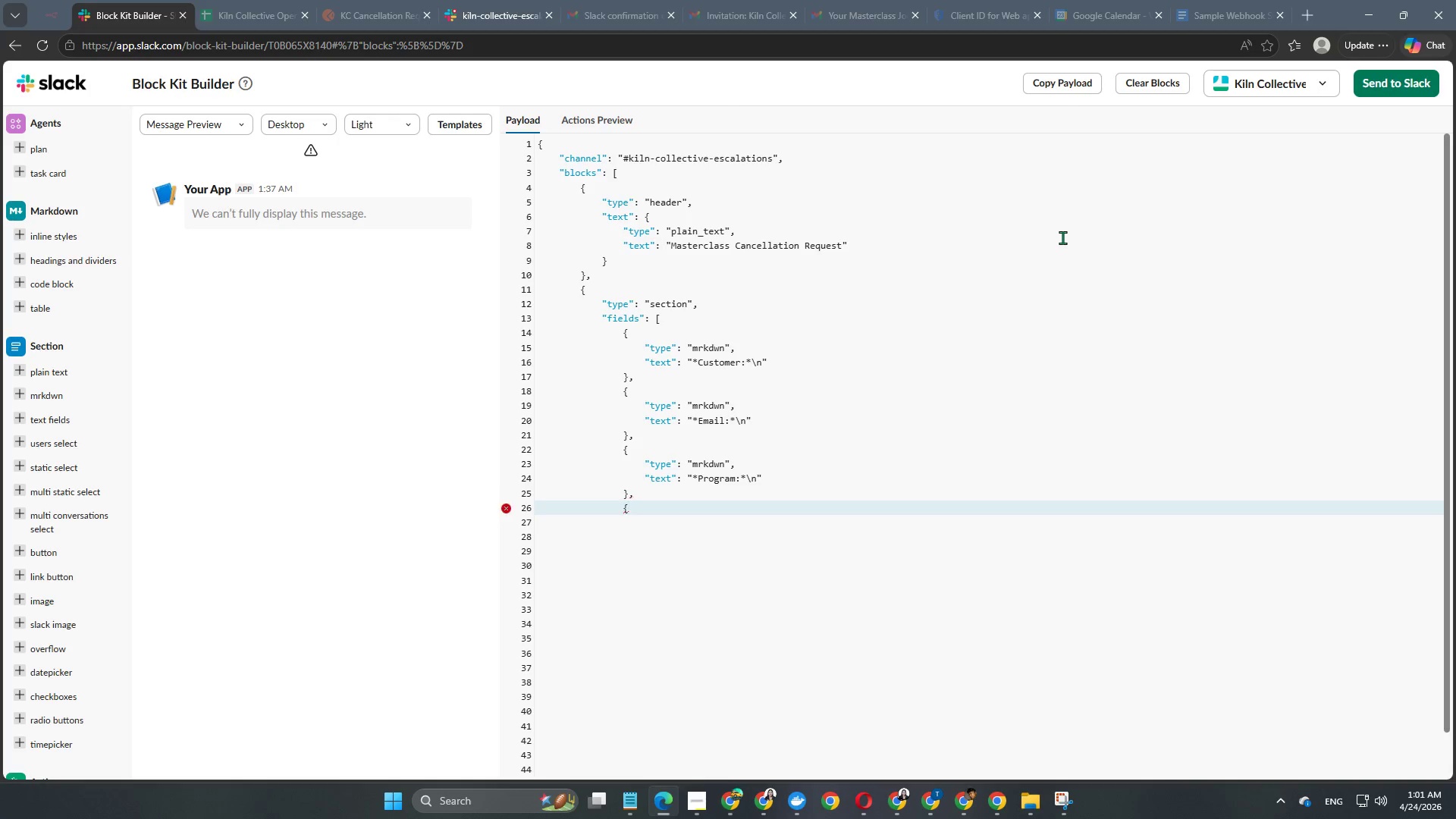 
key(Enter)
 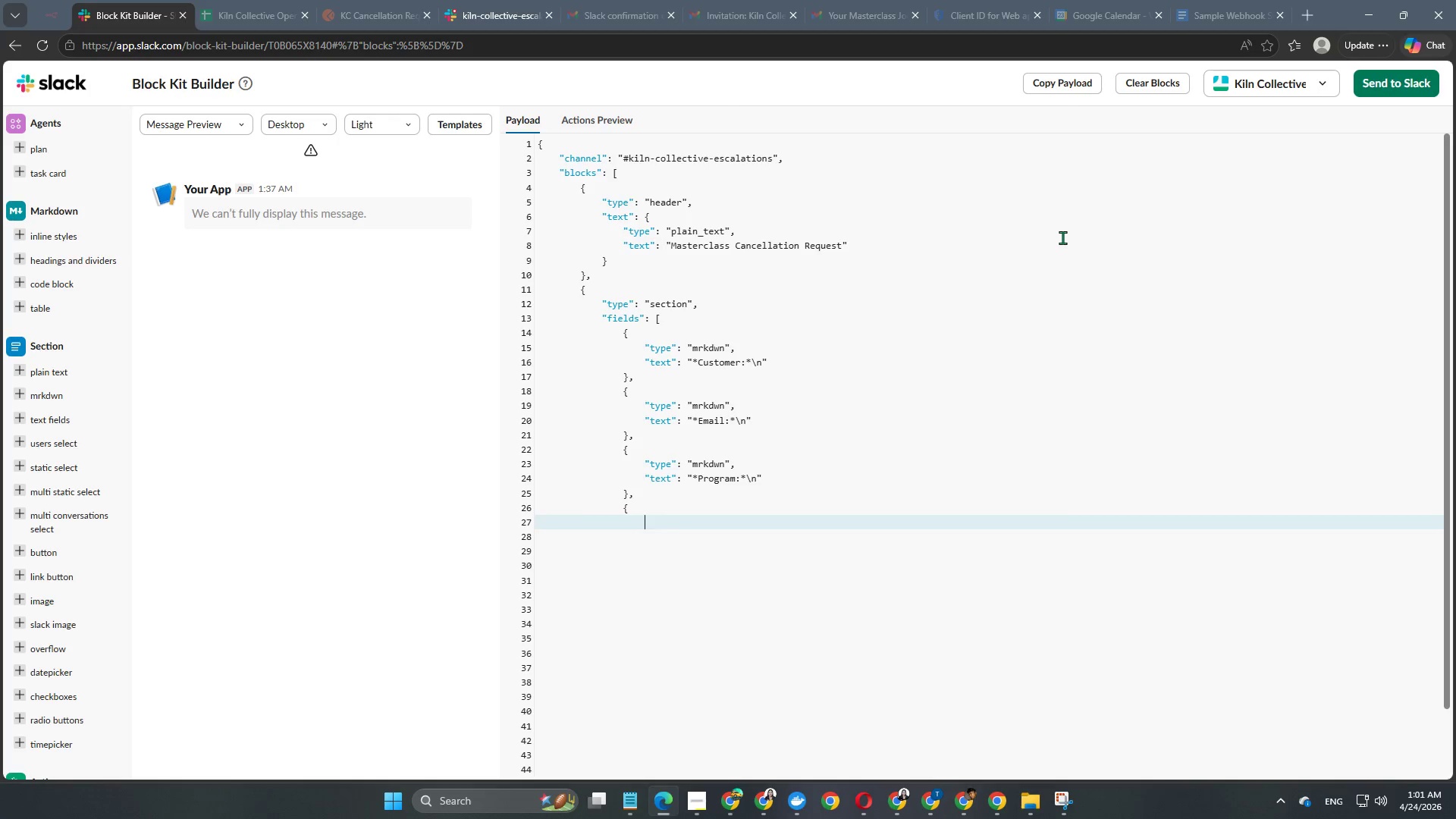 
key(Enter)
 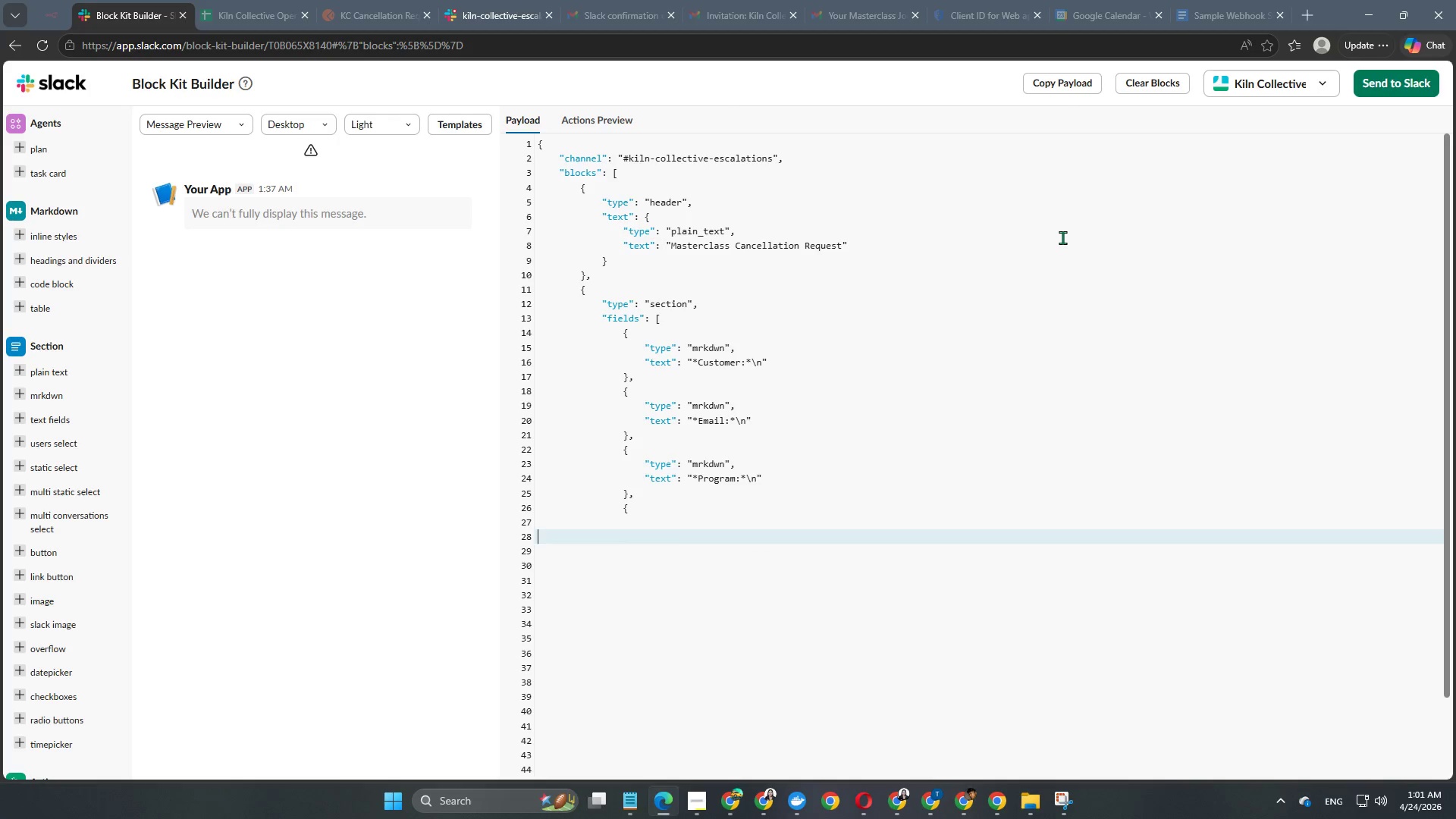 
key(Enter)
 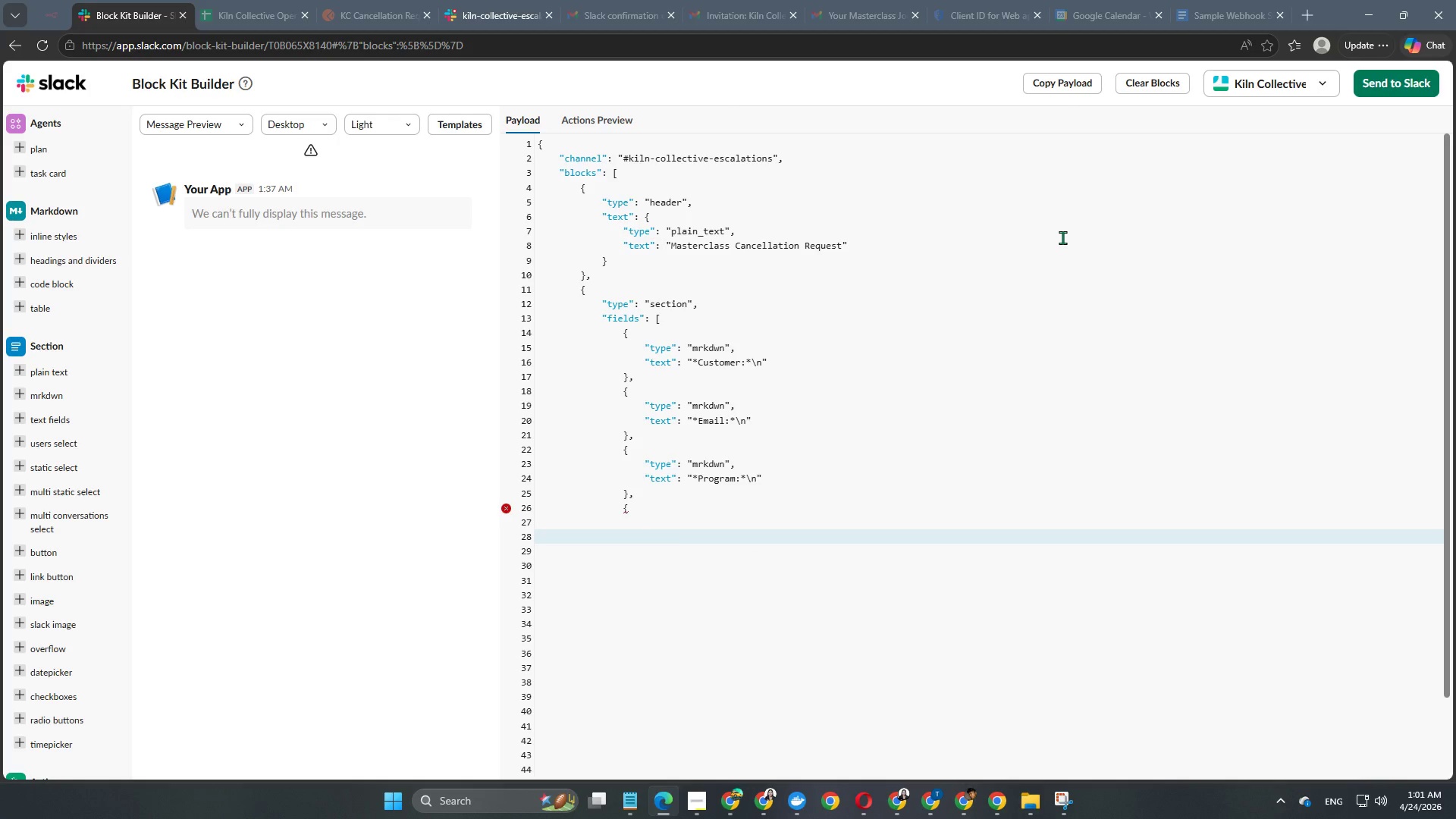 
key(Backspace)
 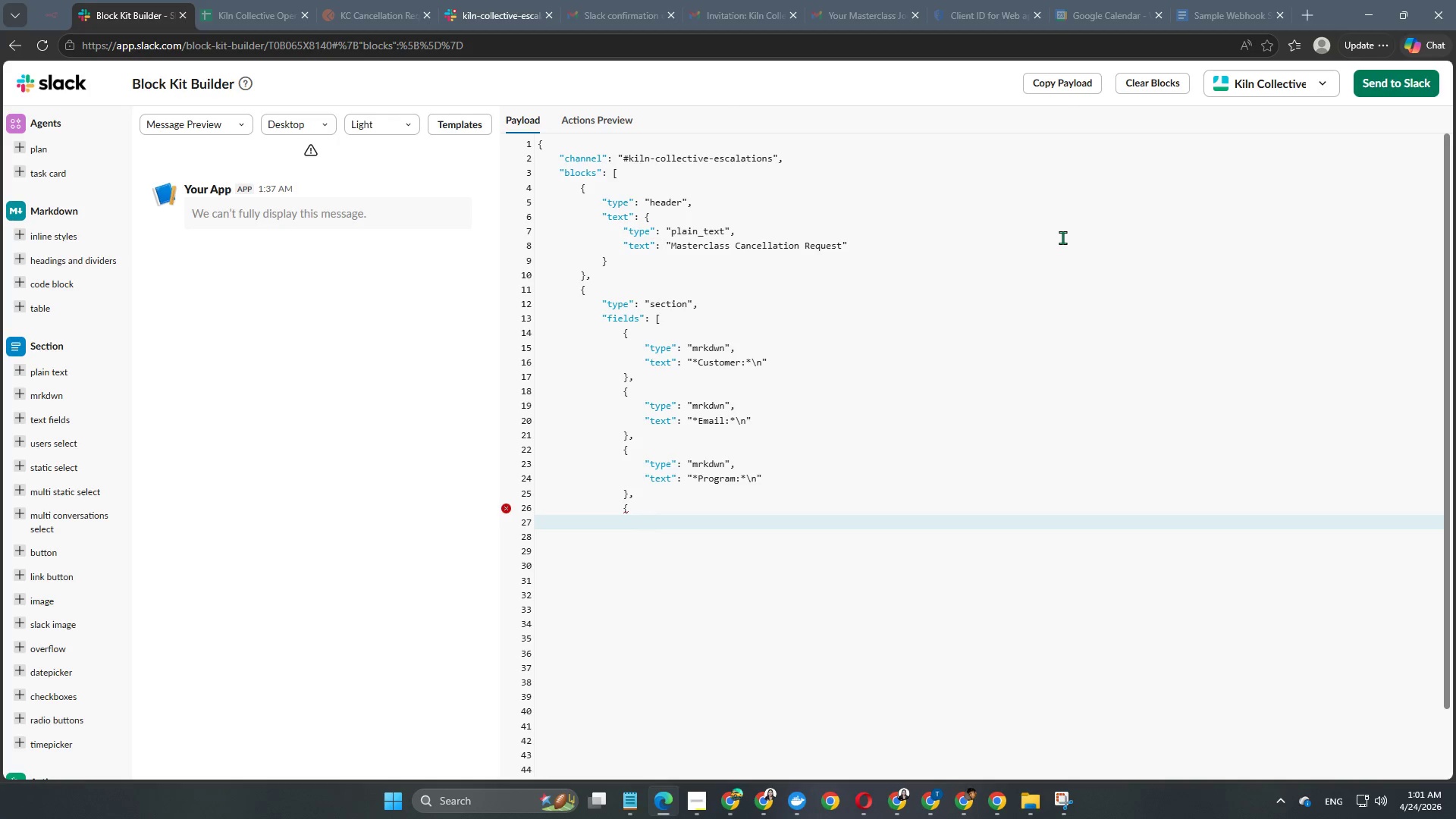 
wait(6.36)
 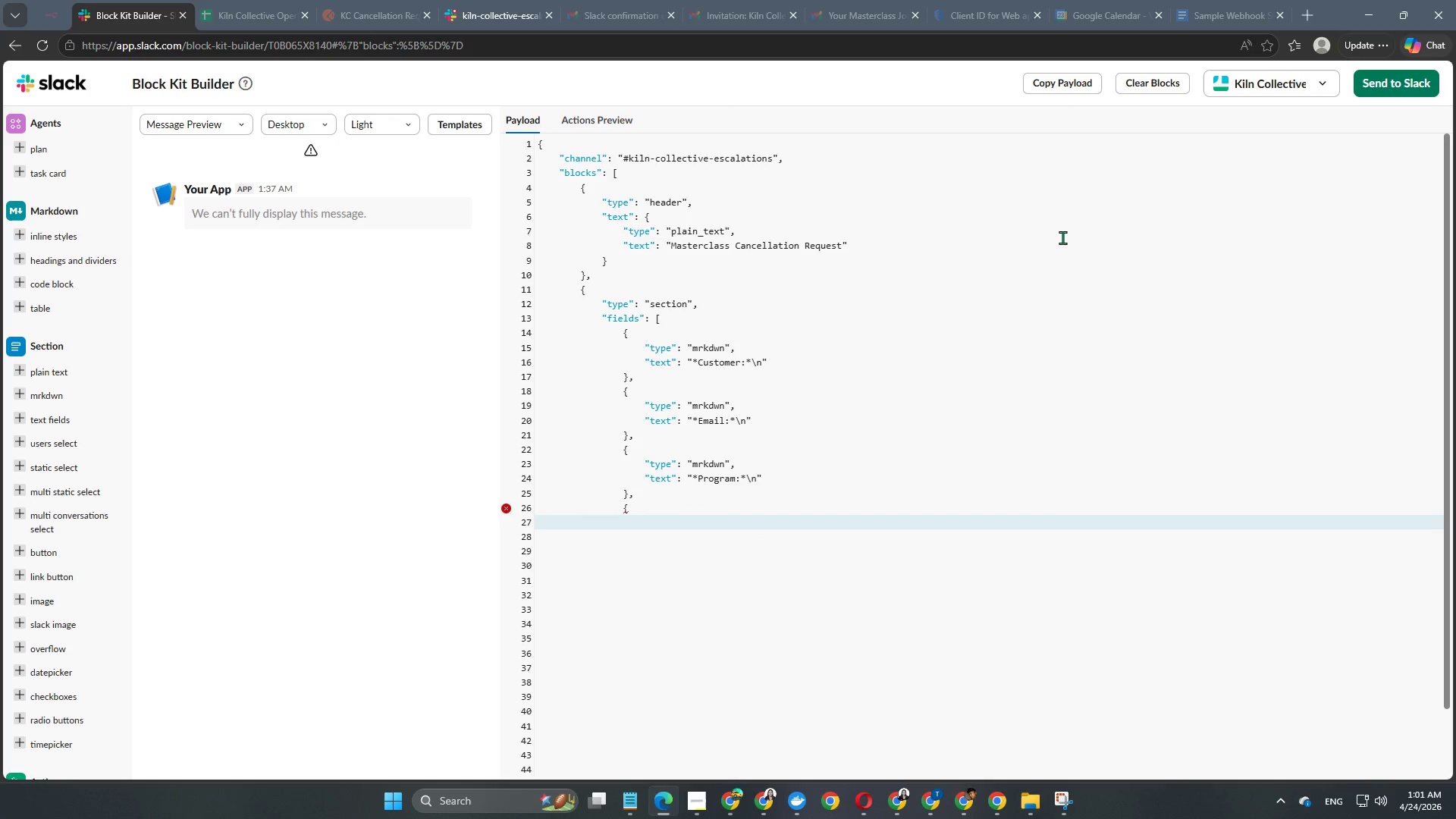 
key(Shift+ShiftRight)
 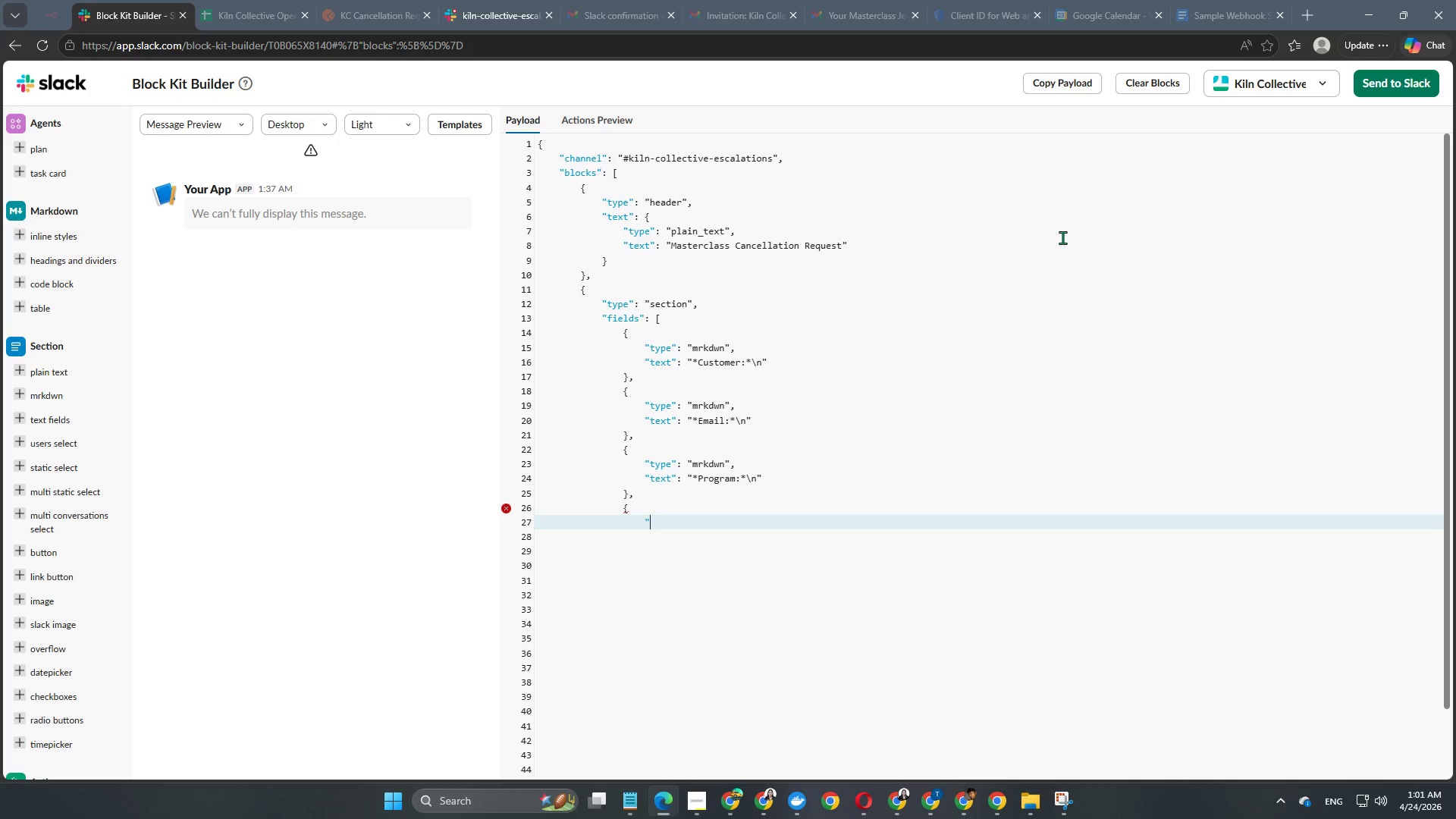 
key(Shift+Quote)
 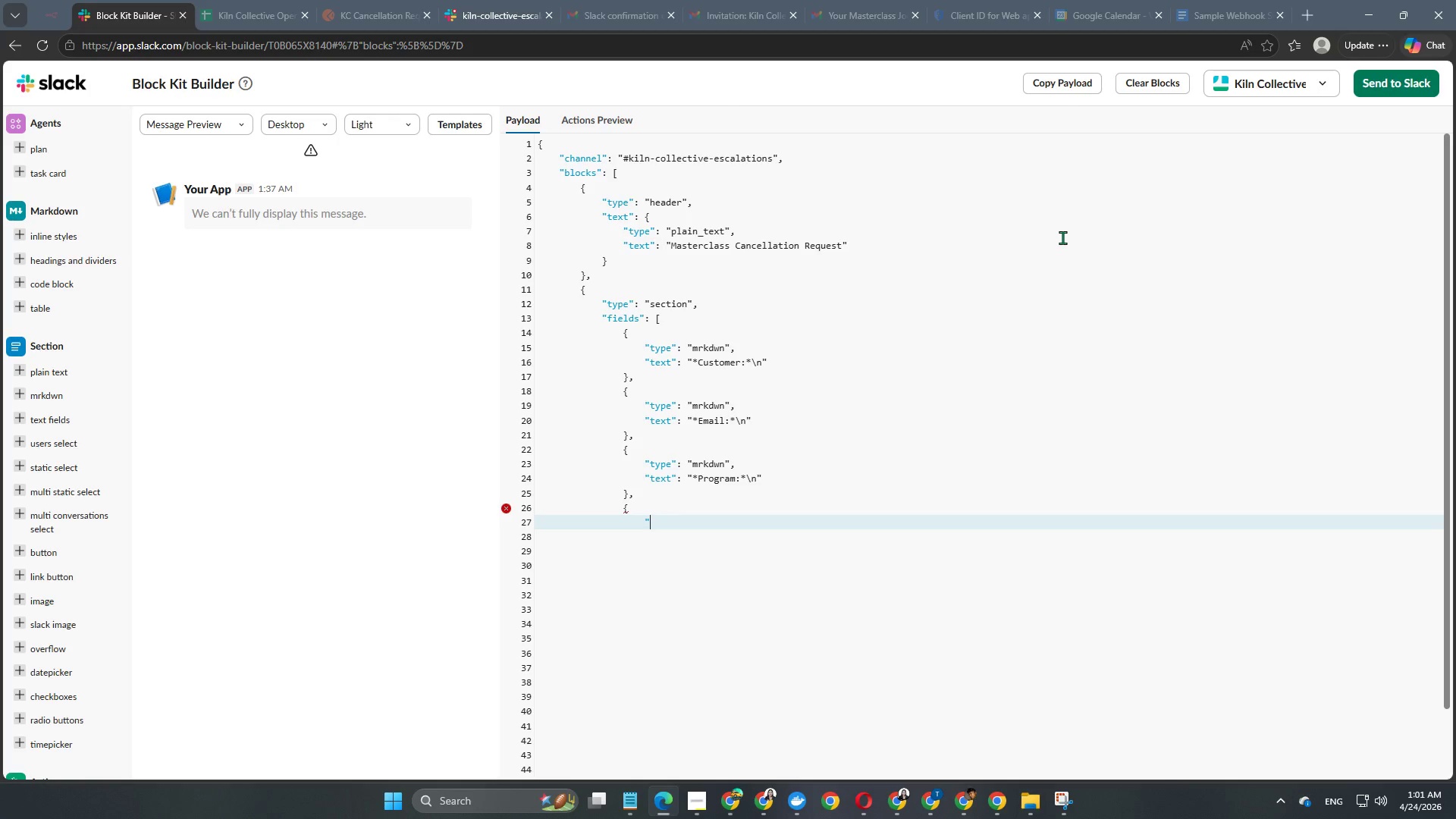 
type(type": "mrkdwn",)
 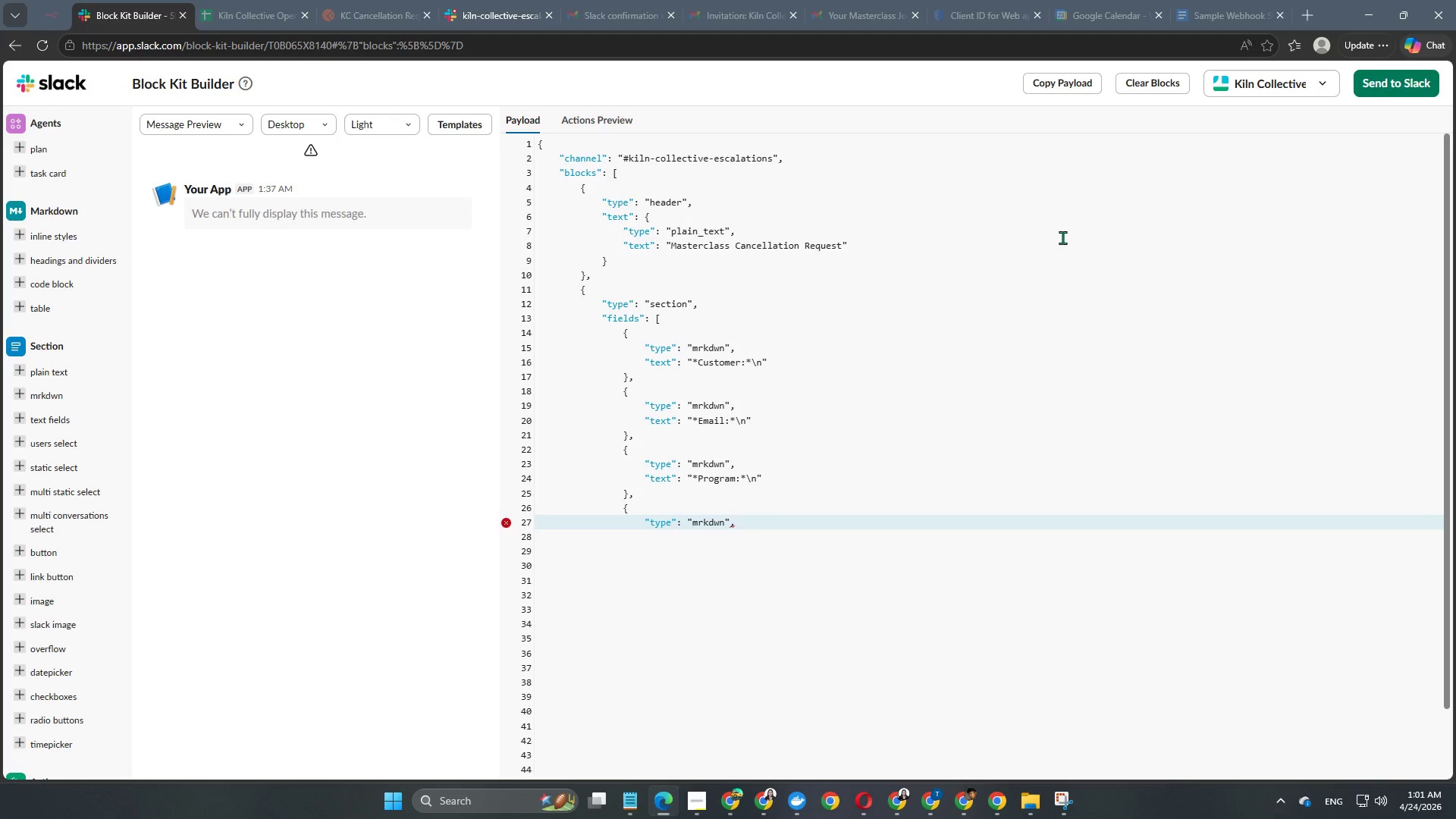 
wait(8.45)
 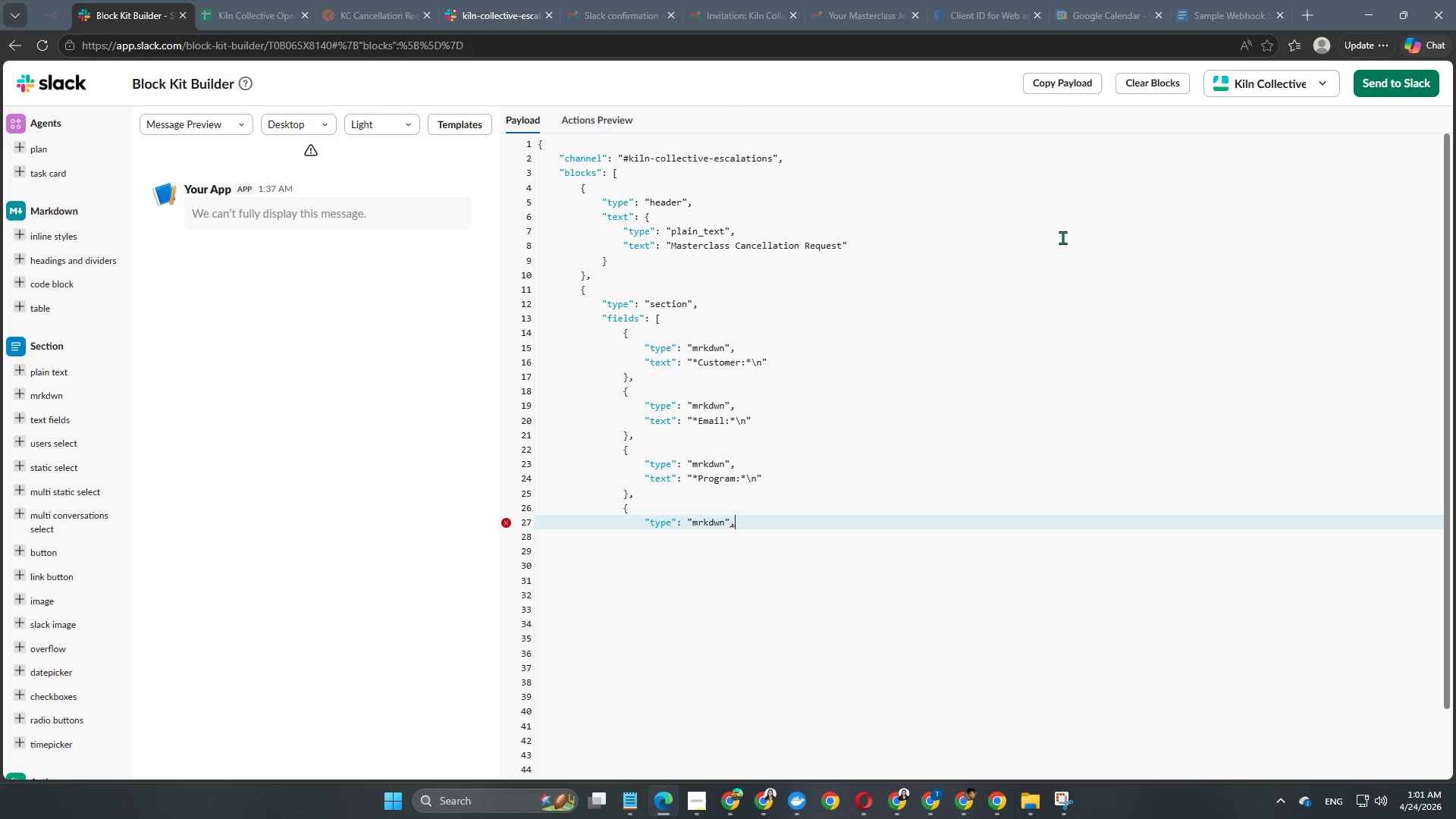 
key(Enter)
 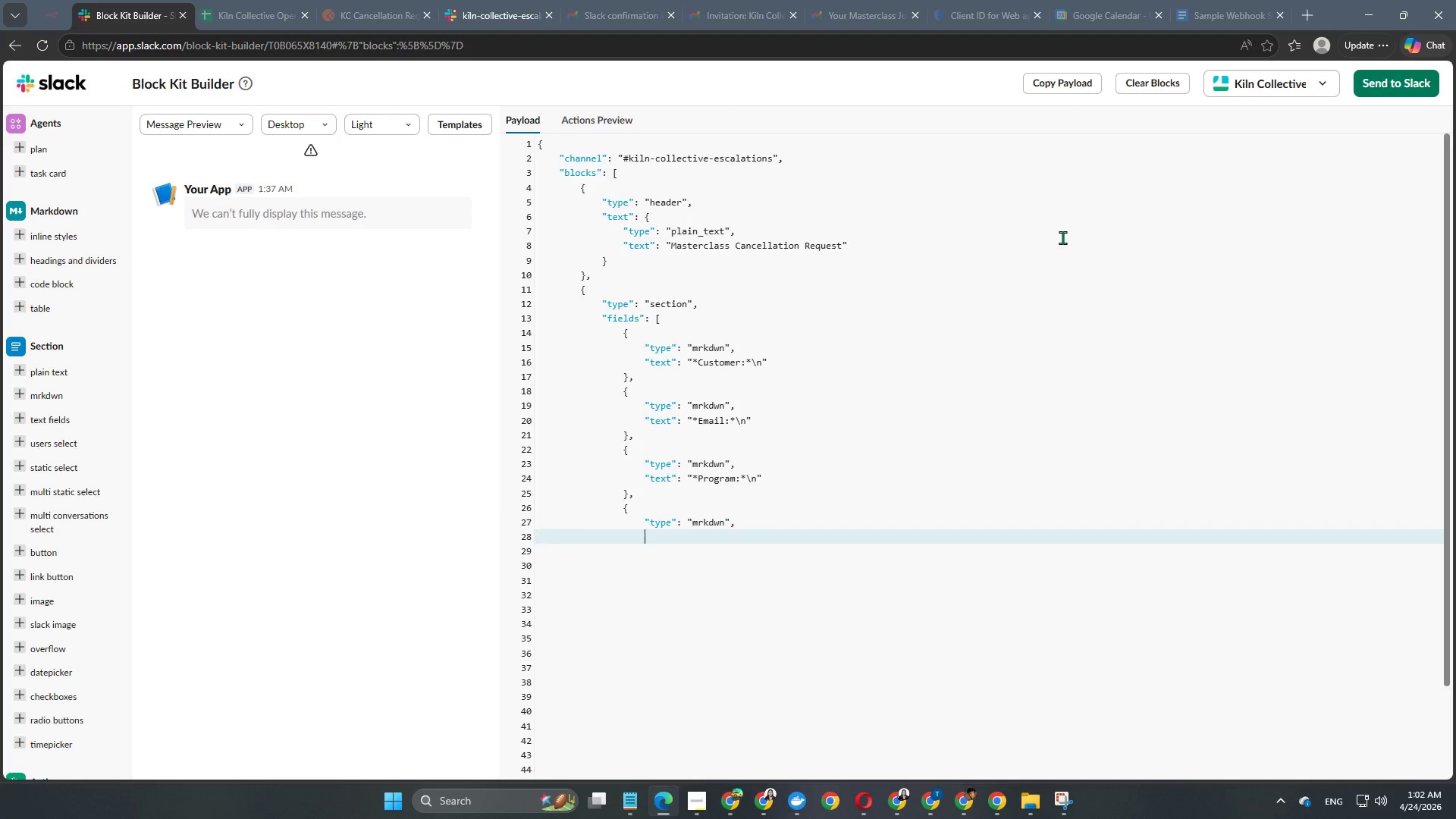 
key(Enter)
 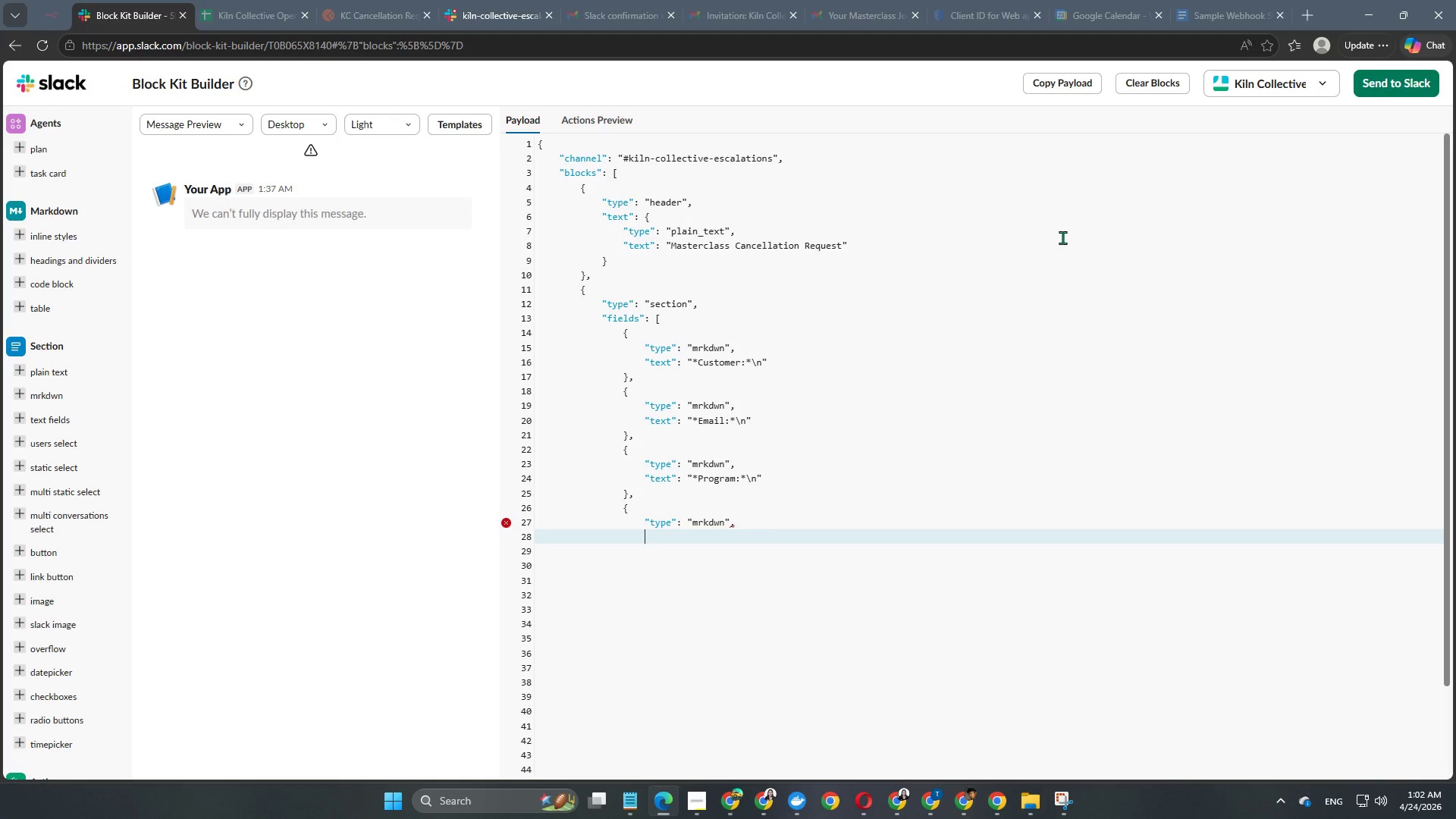 
type("text": "*Status:*\nPending Revioe)
key(Backspace)
key(Backspace)
type(ew")
 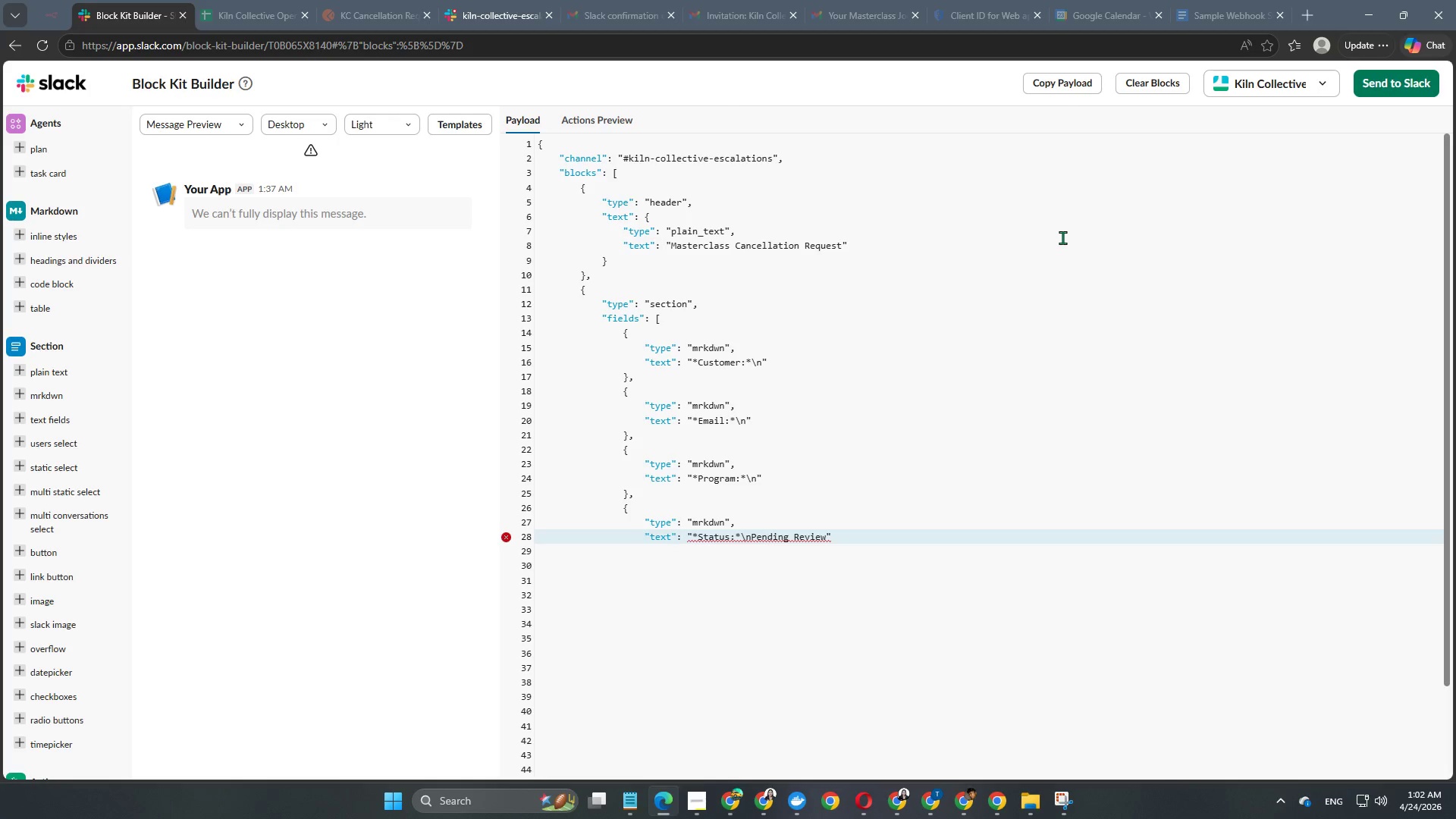 
key(Enter)
 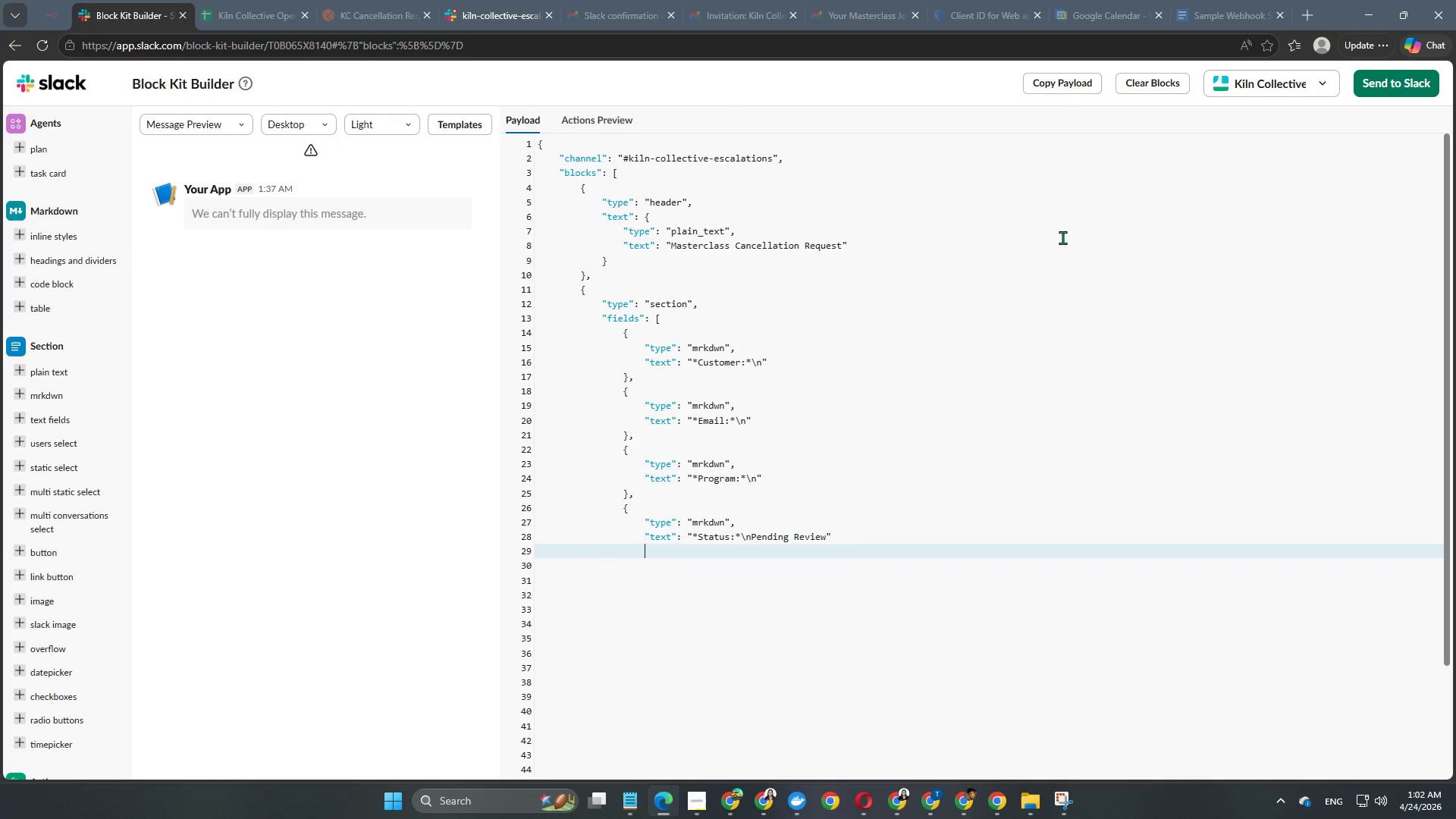 
key(Enter)
 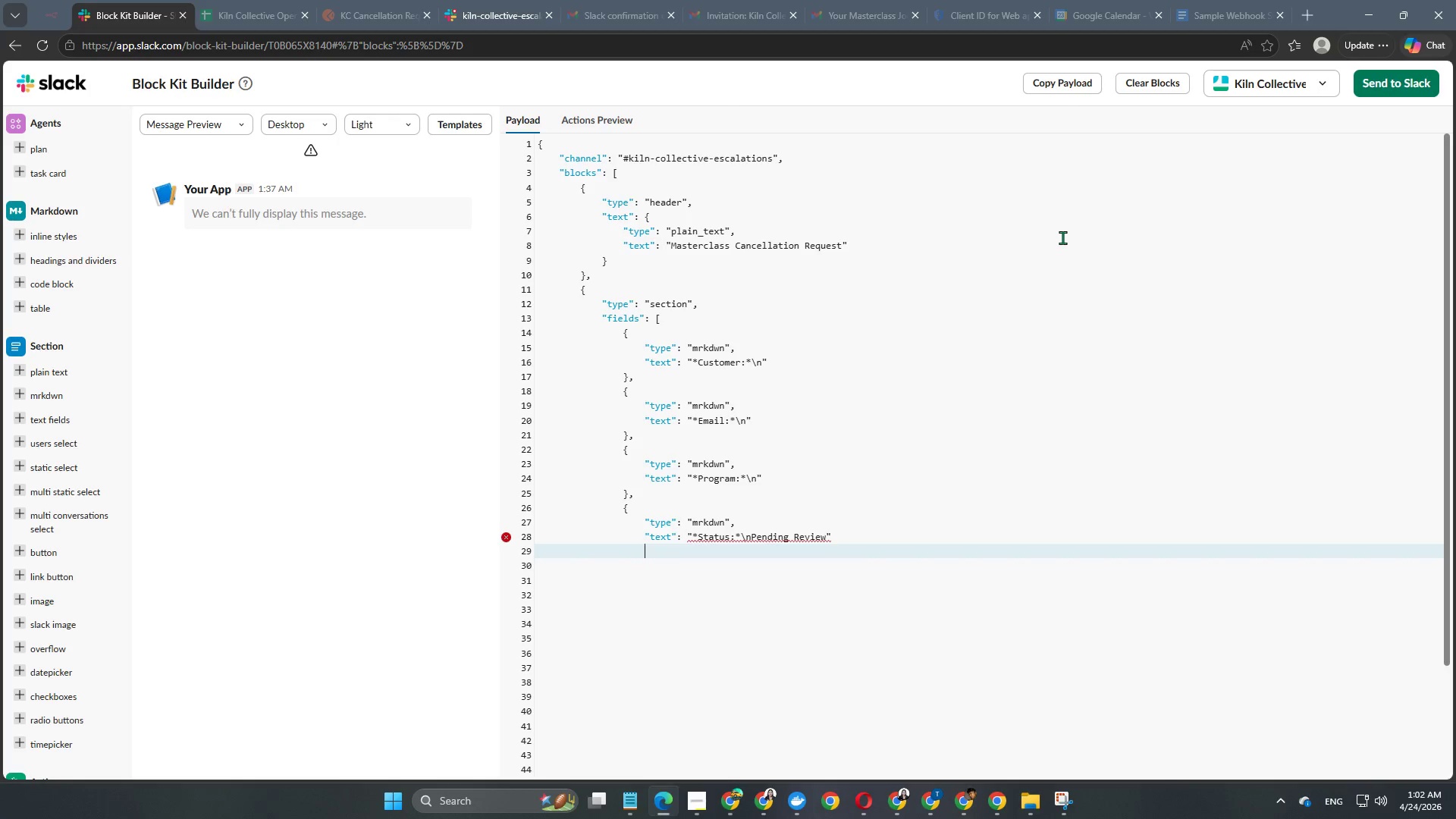 
key(Backspace)
 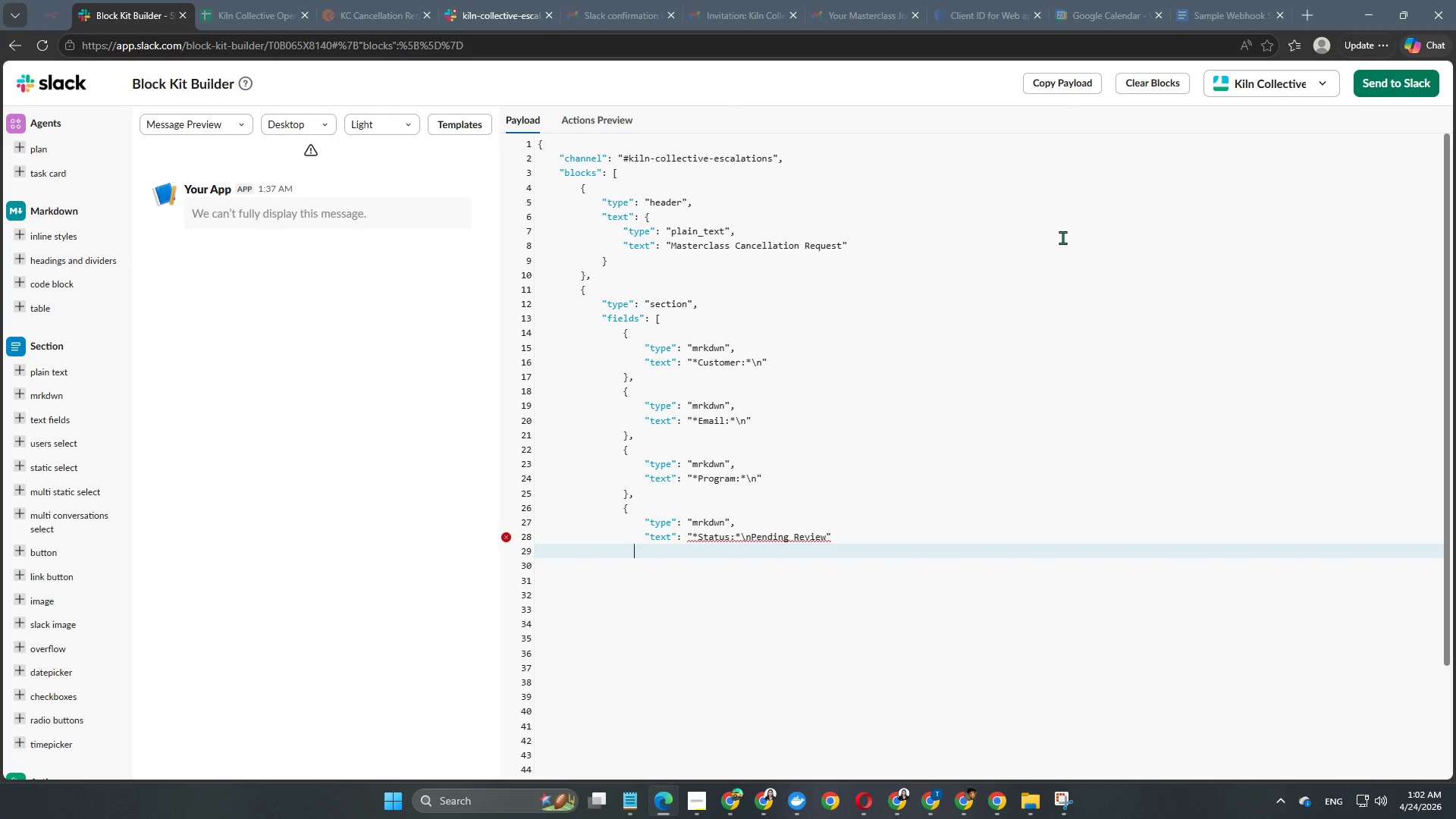 
key(Backspace)
 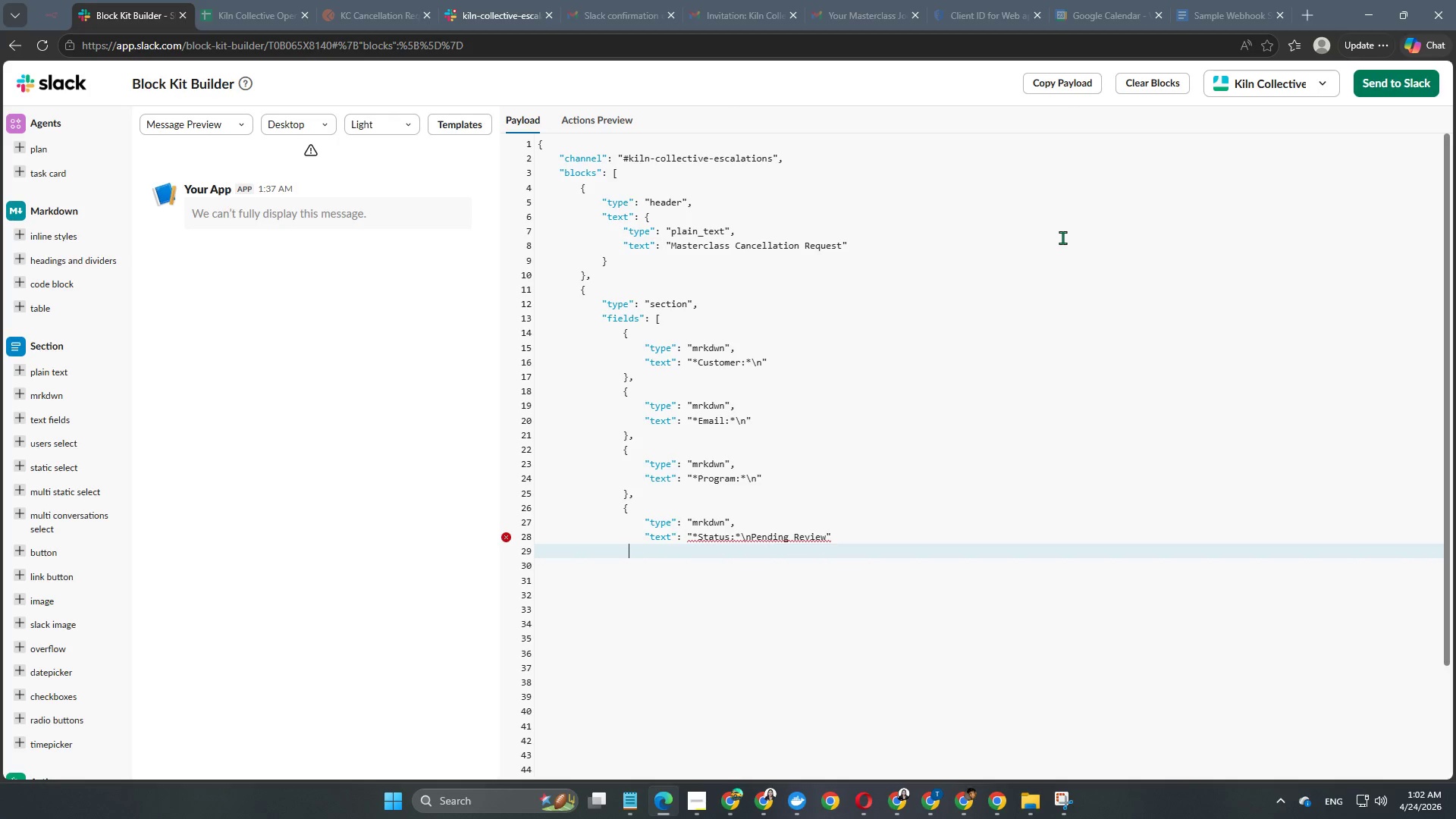 
key(Backspace)
 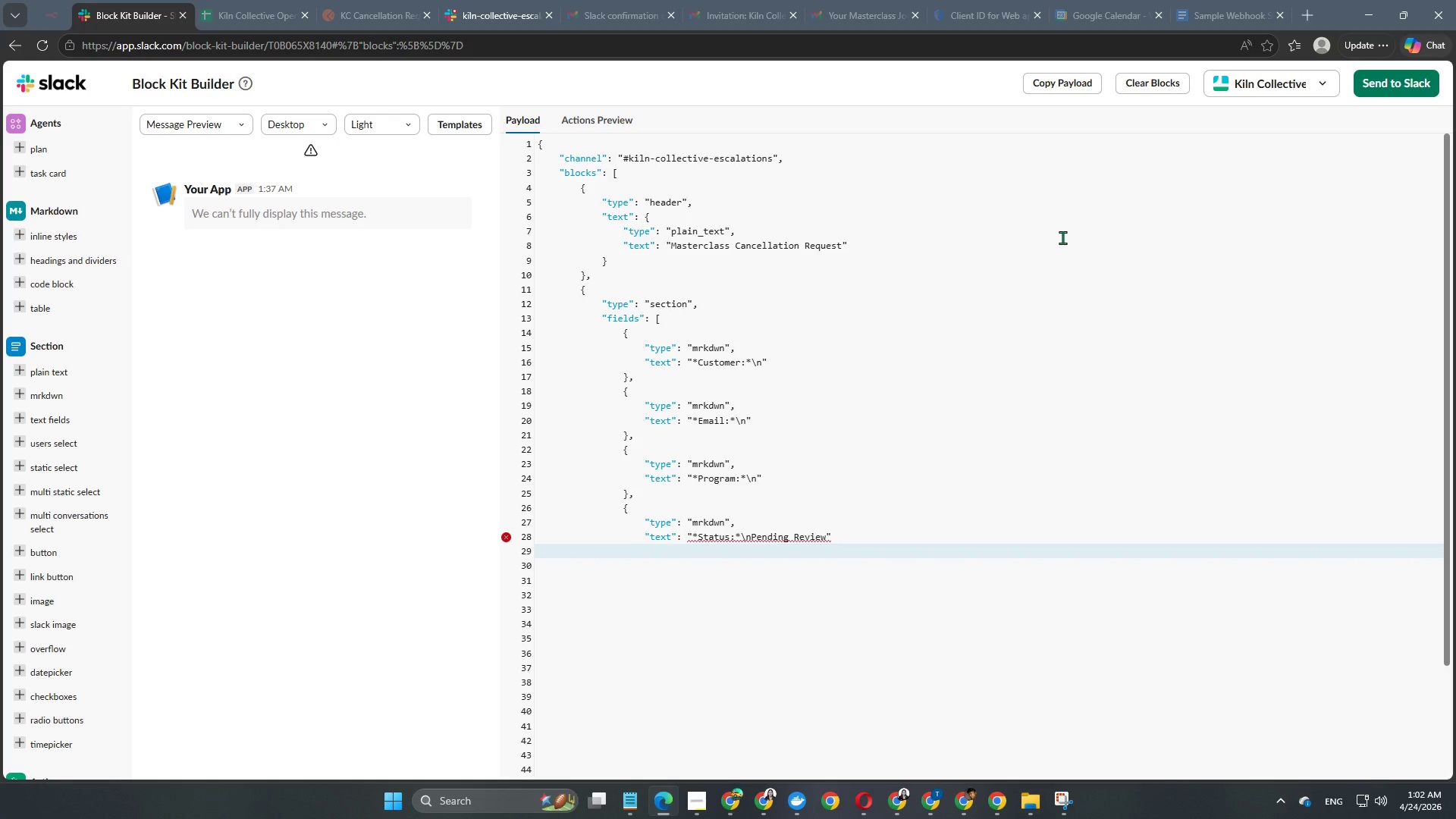 
key(Backspace)
 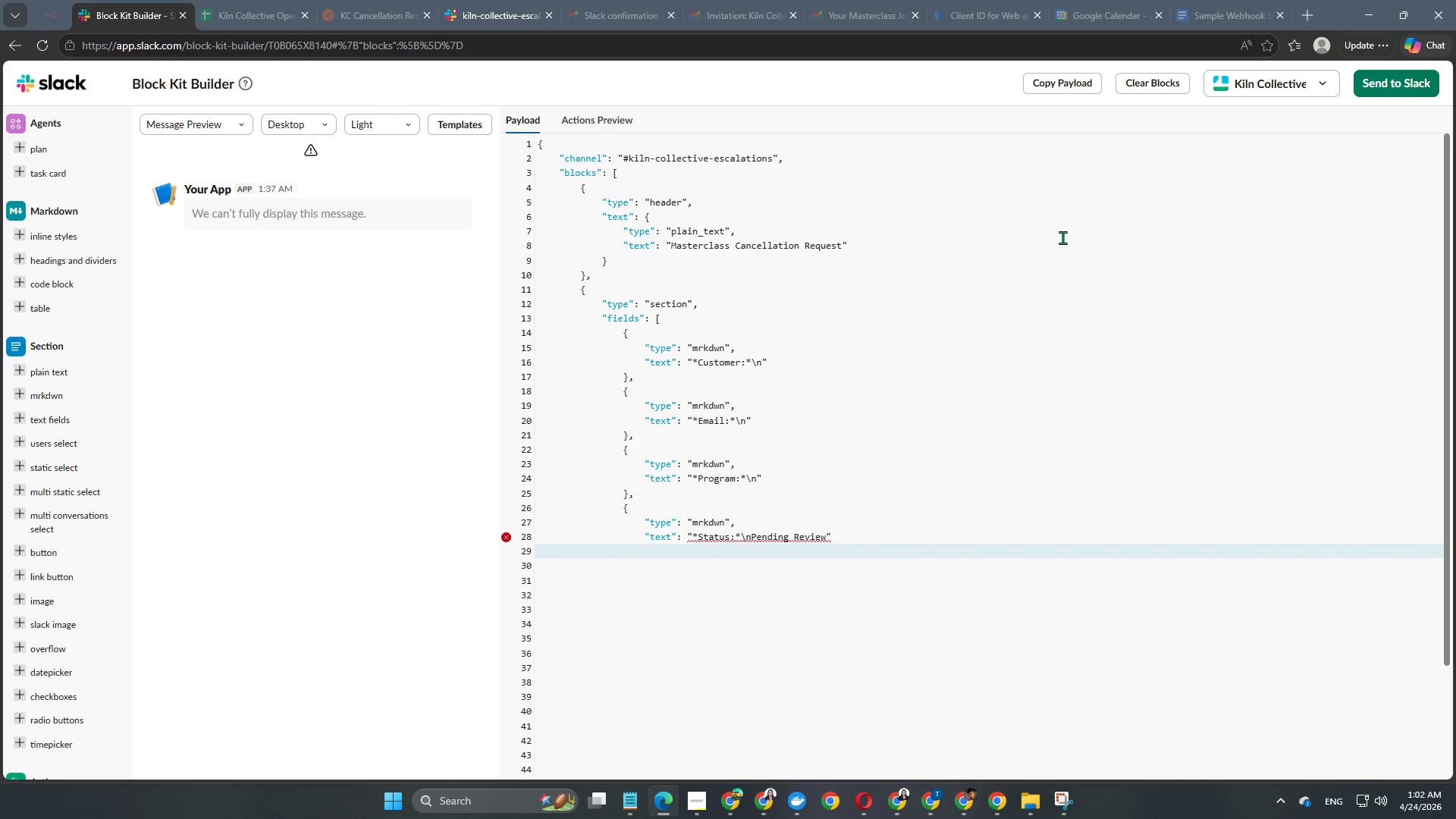 
key(Backspace)
 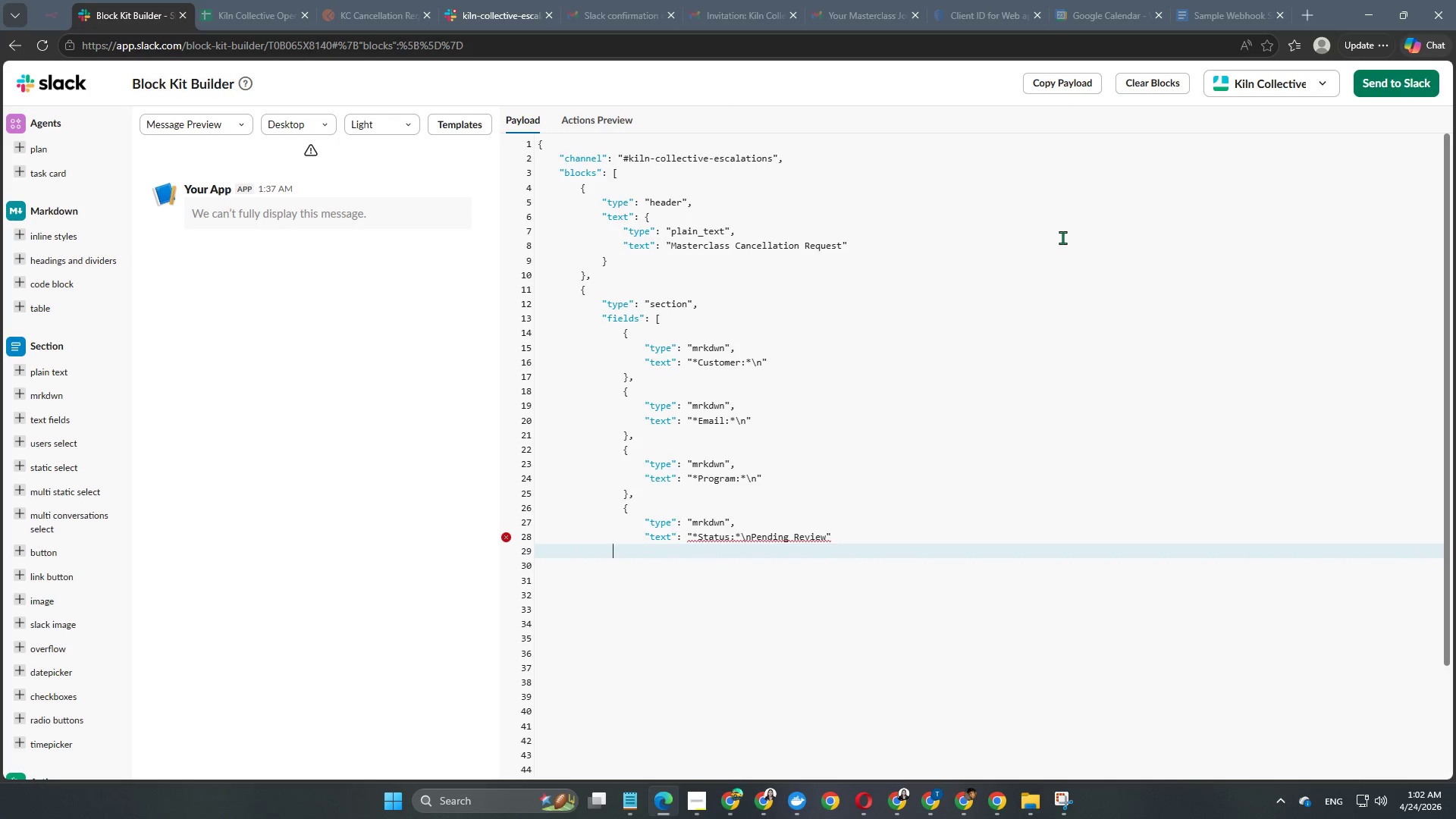 
key(Backspace)
 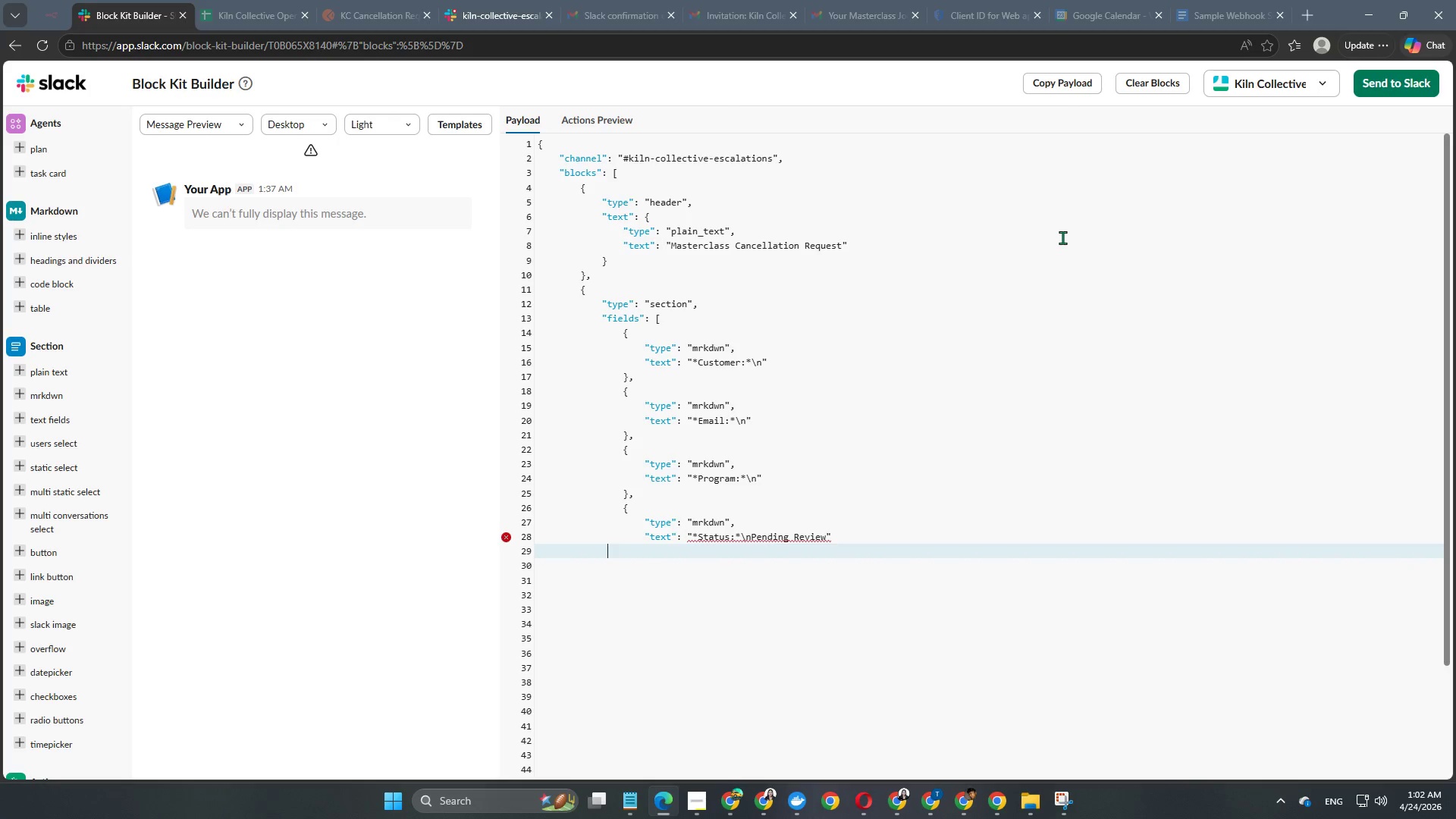 
key(Backspace)
 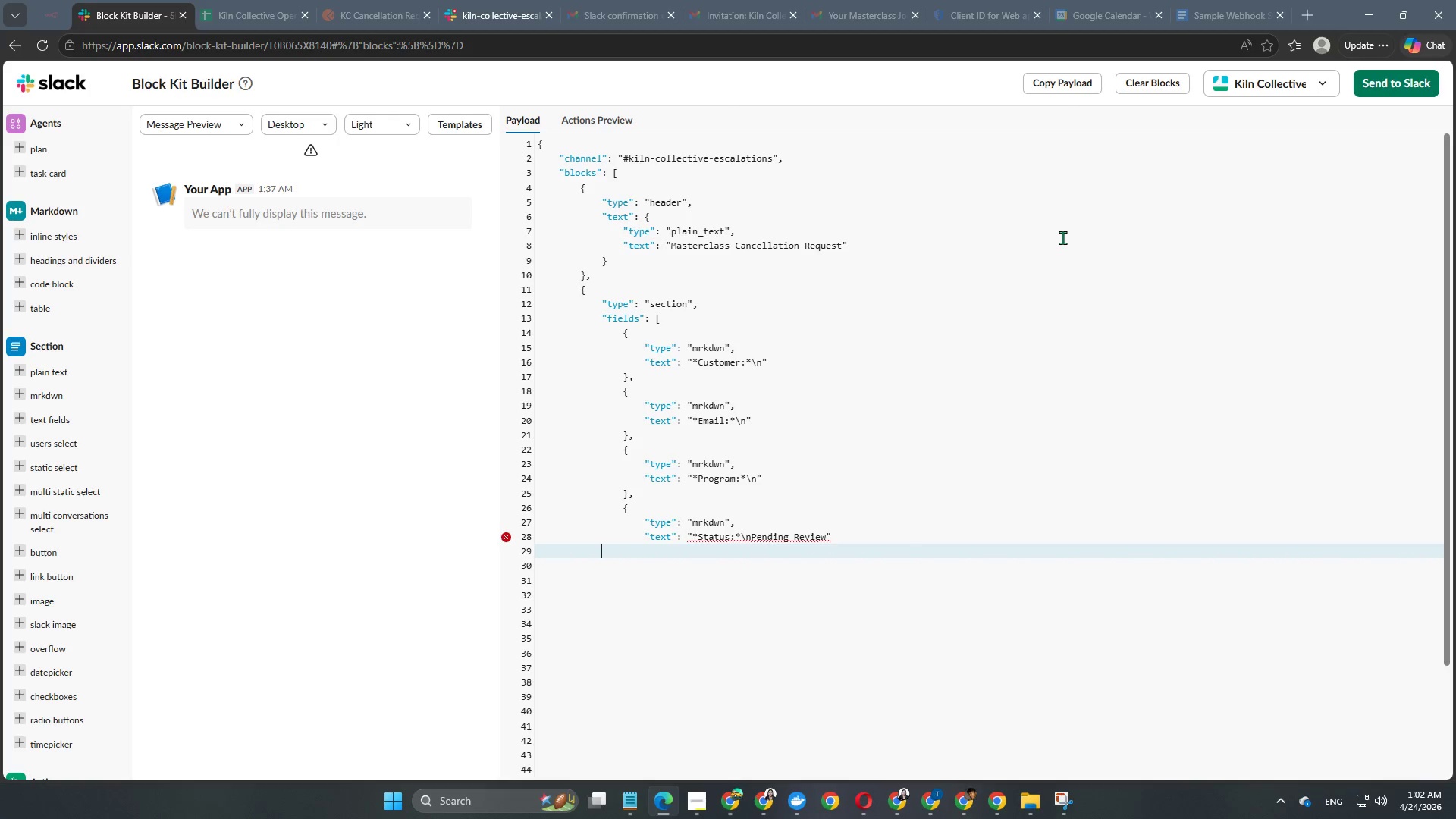 
hold_key(key=Backspace, duration=0.56)
 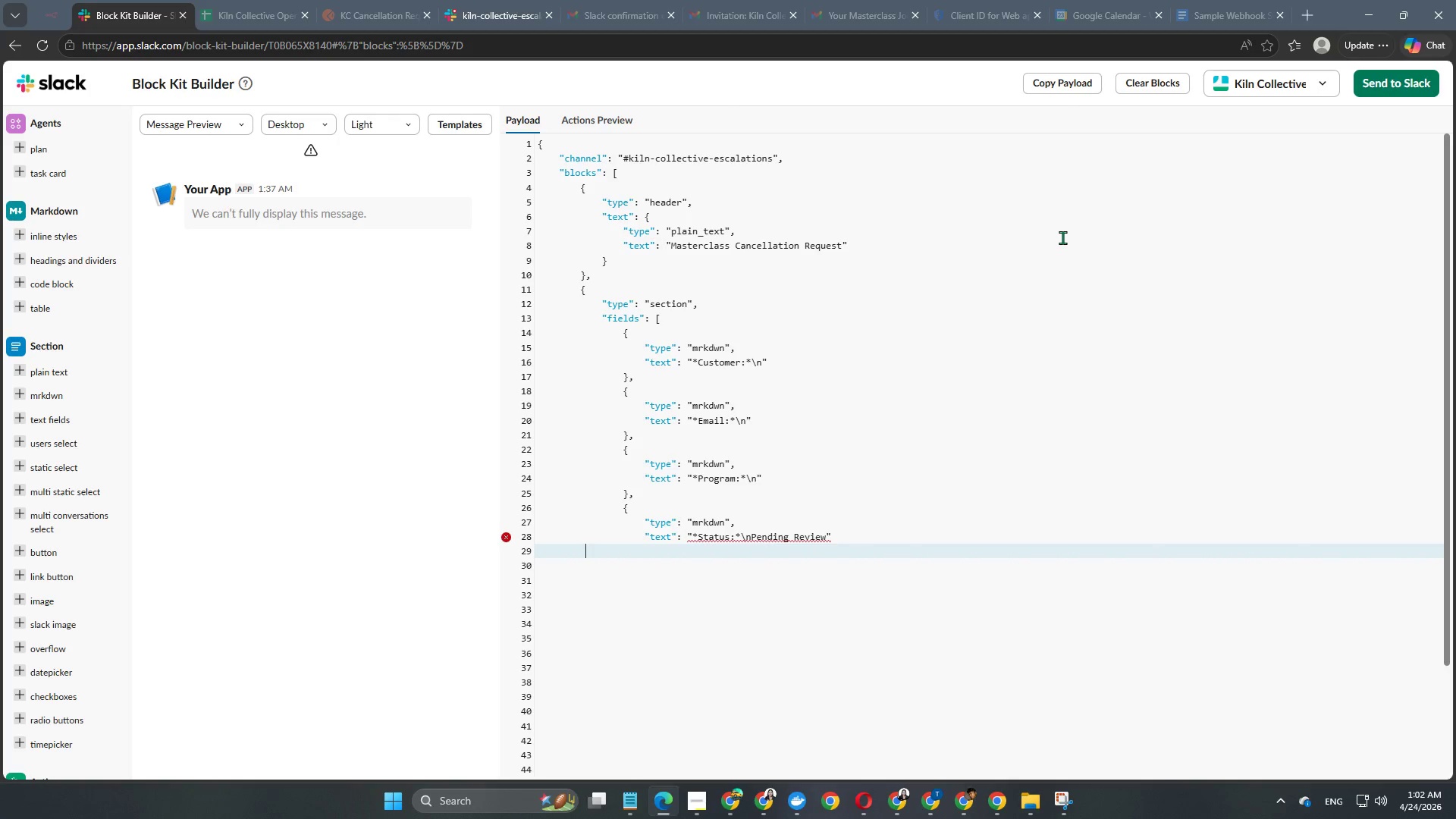 
key(Backspace)
 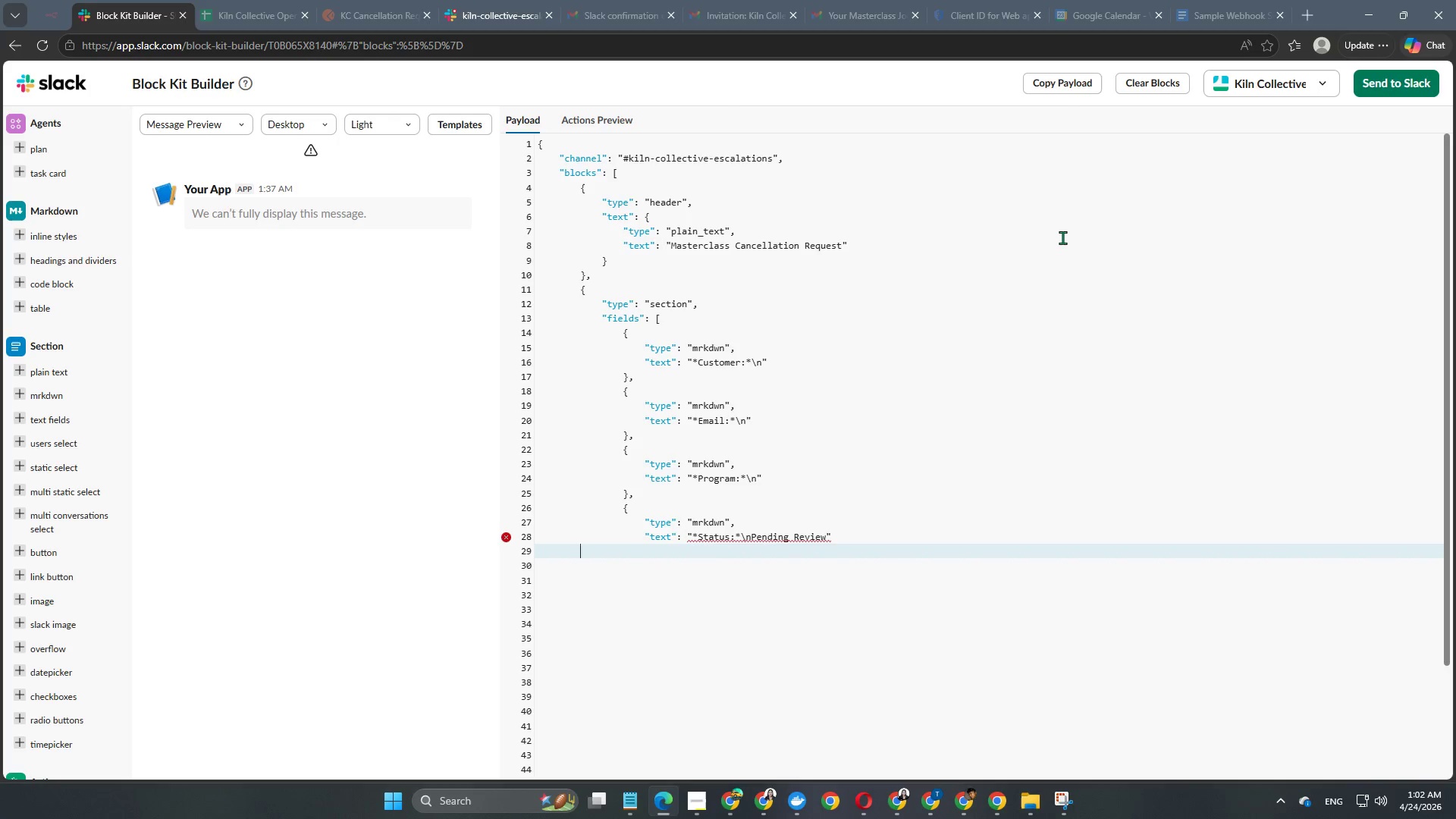 
key(Backspace)
 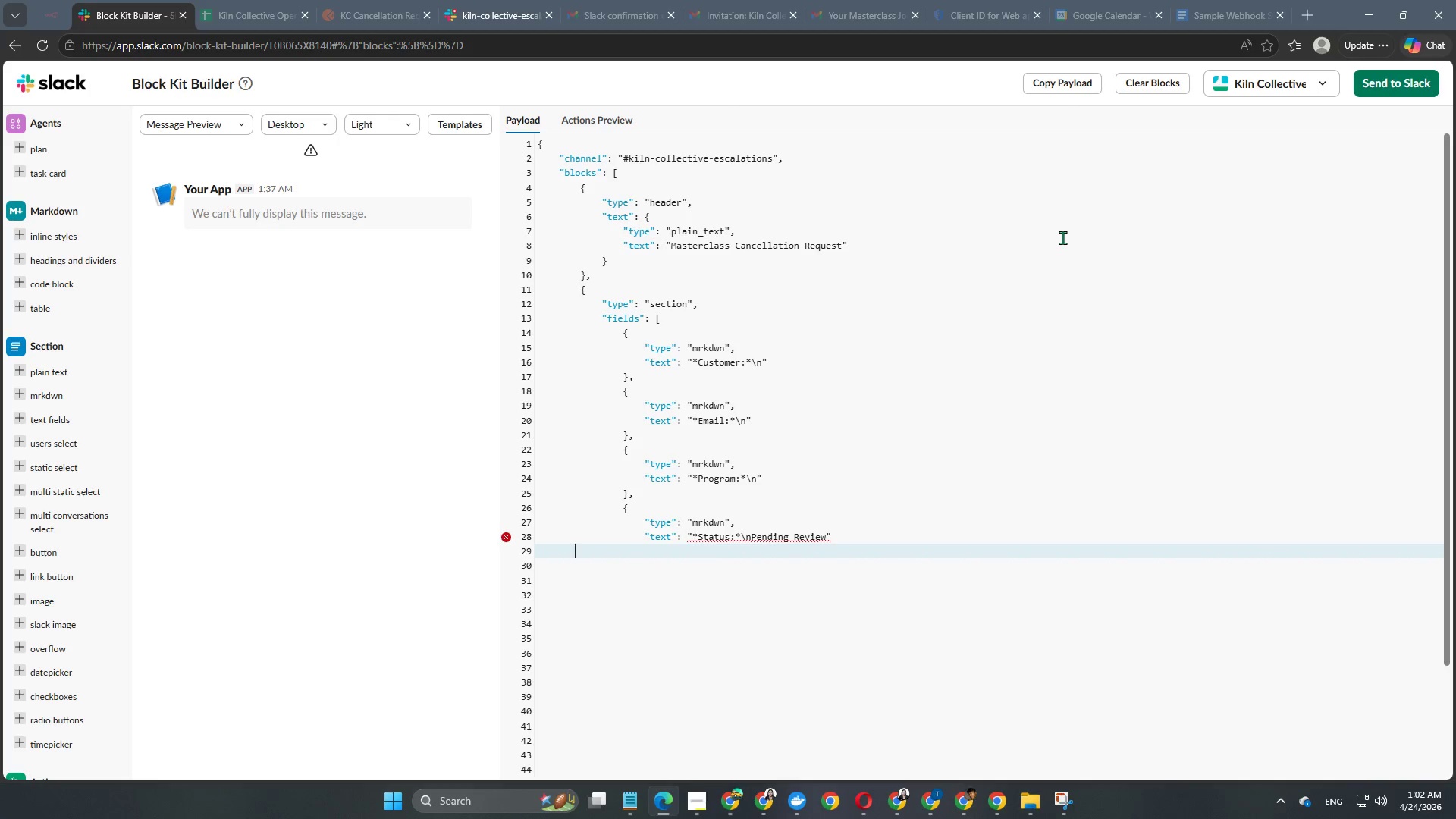 
key(Backspace)
 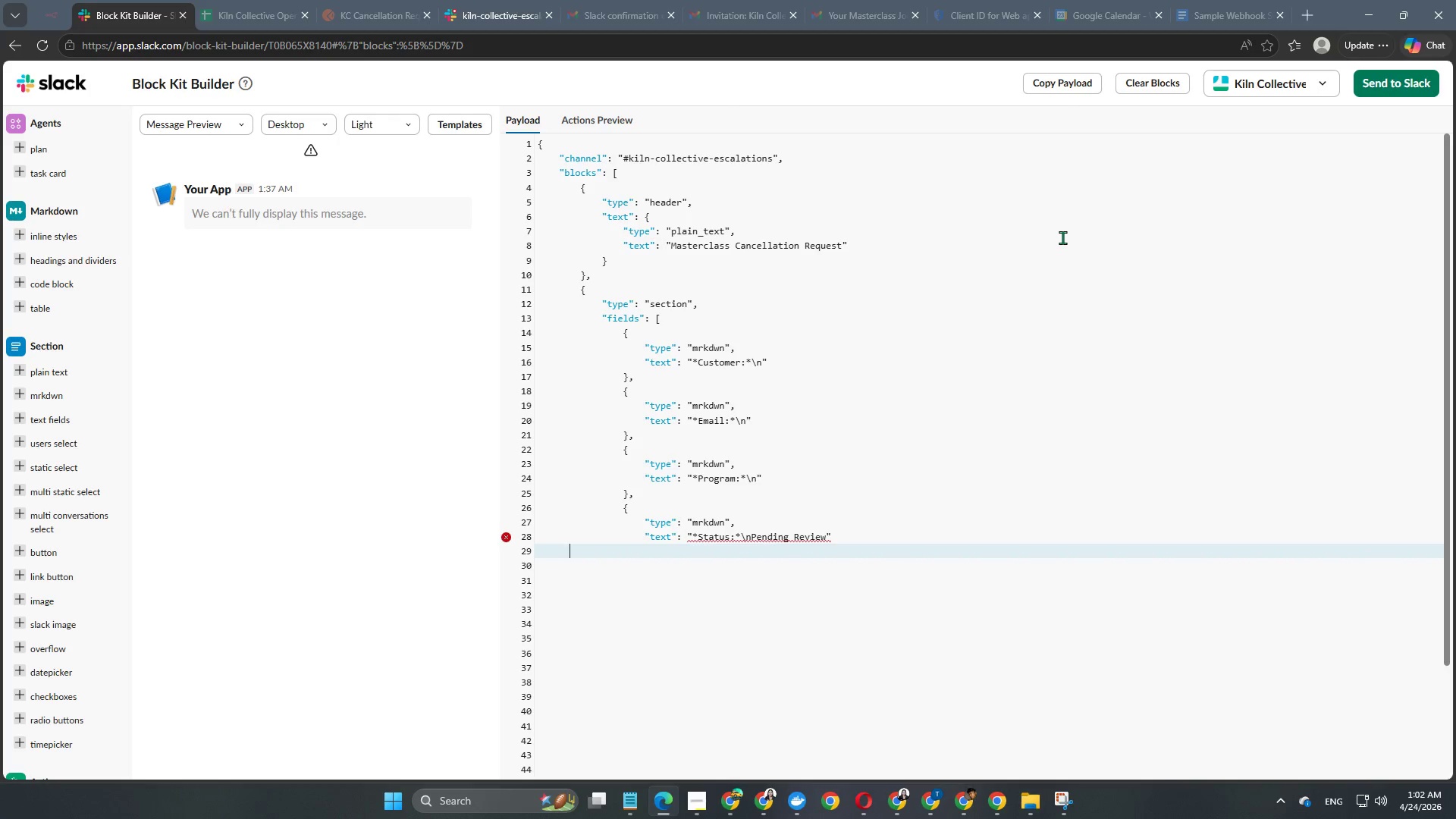 
key(Backspace)
 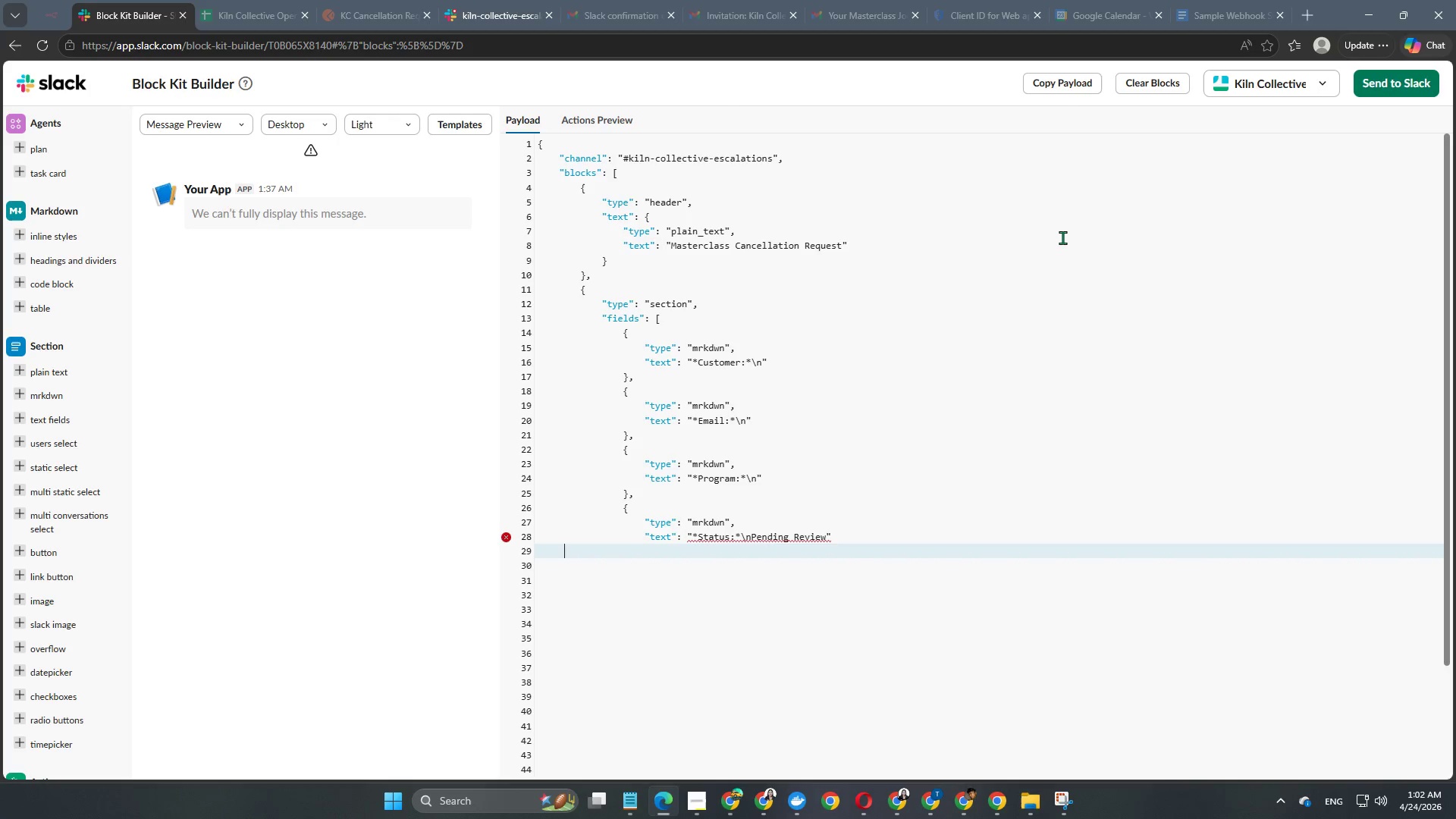 
key(Backspace)
 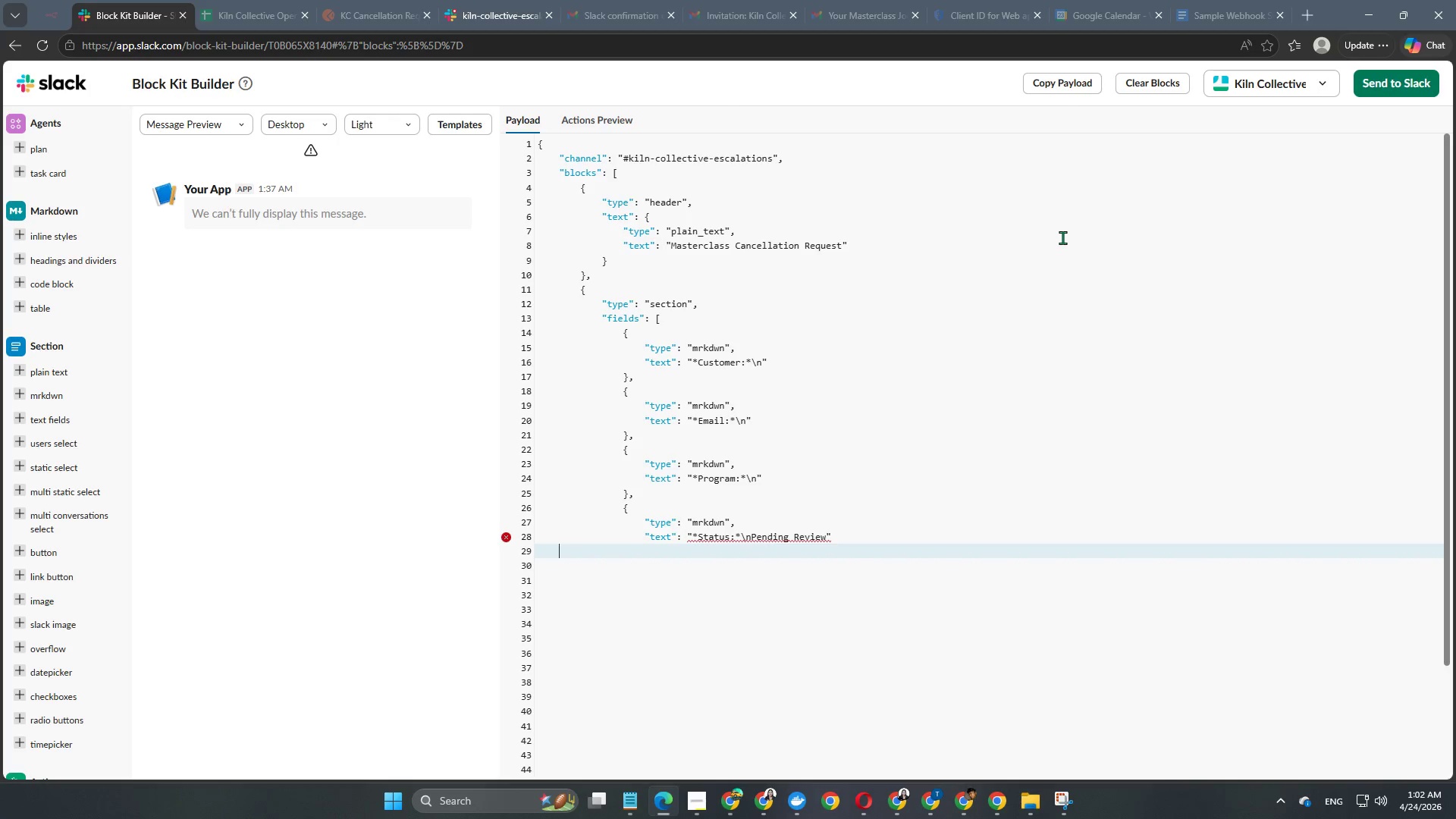 
key(Backspace)
 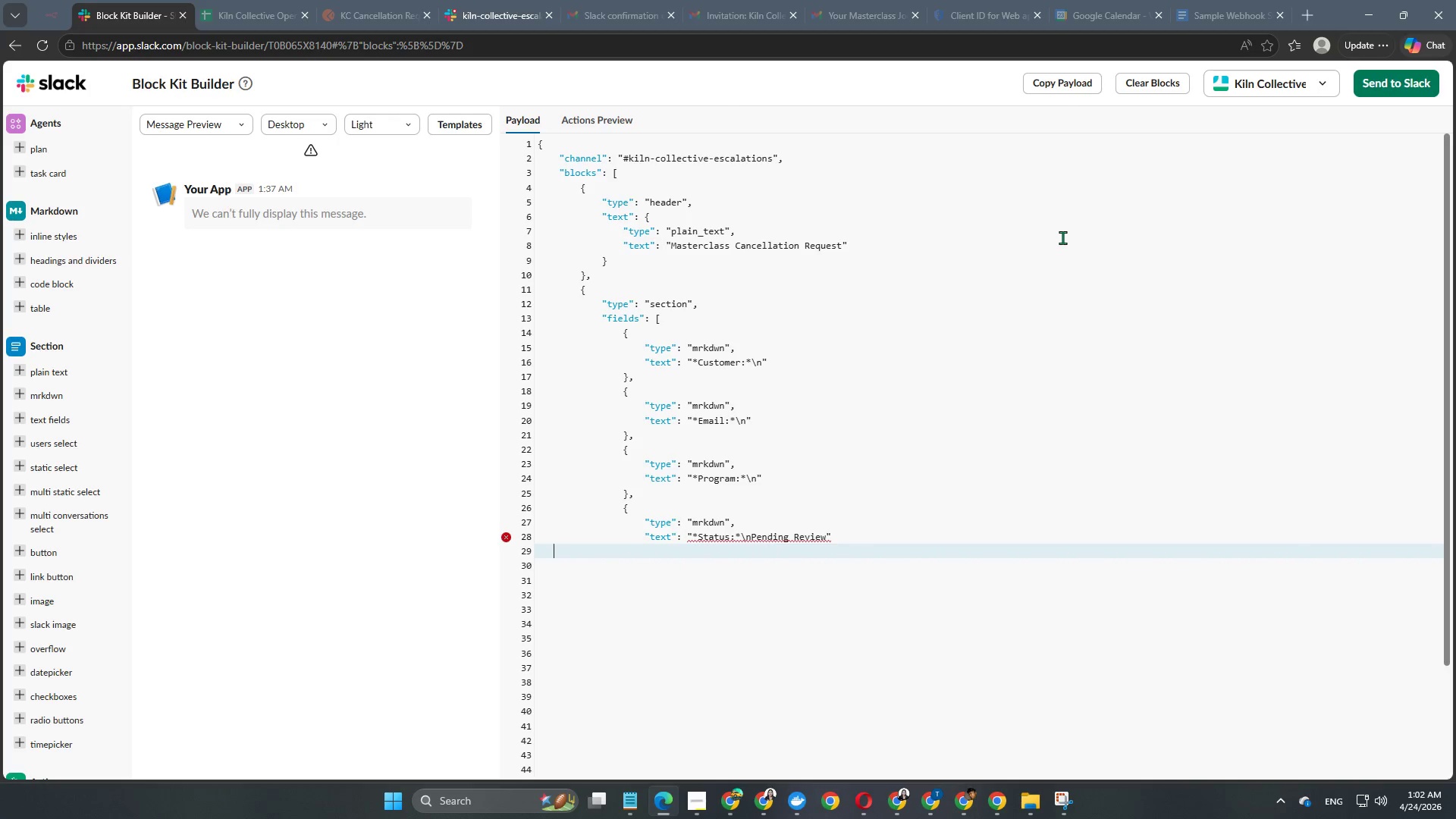 
key(Backspace)
 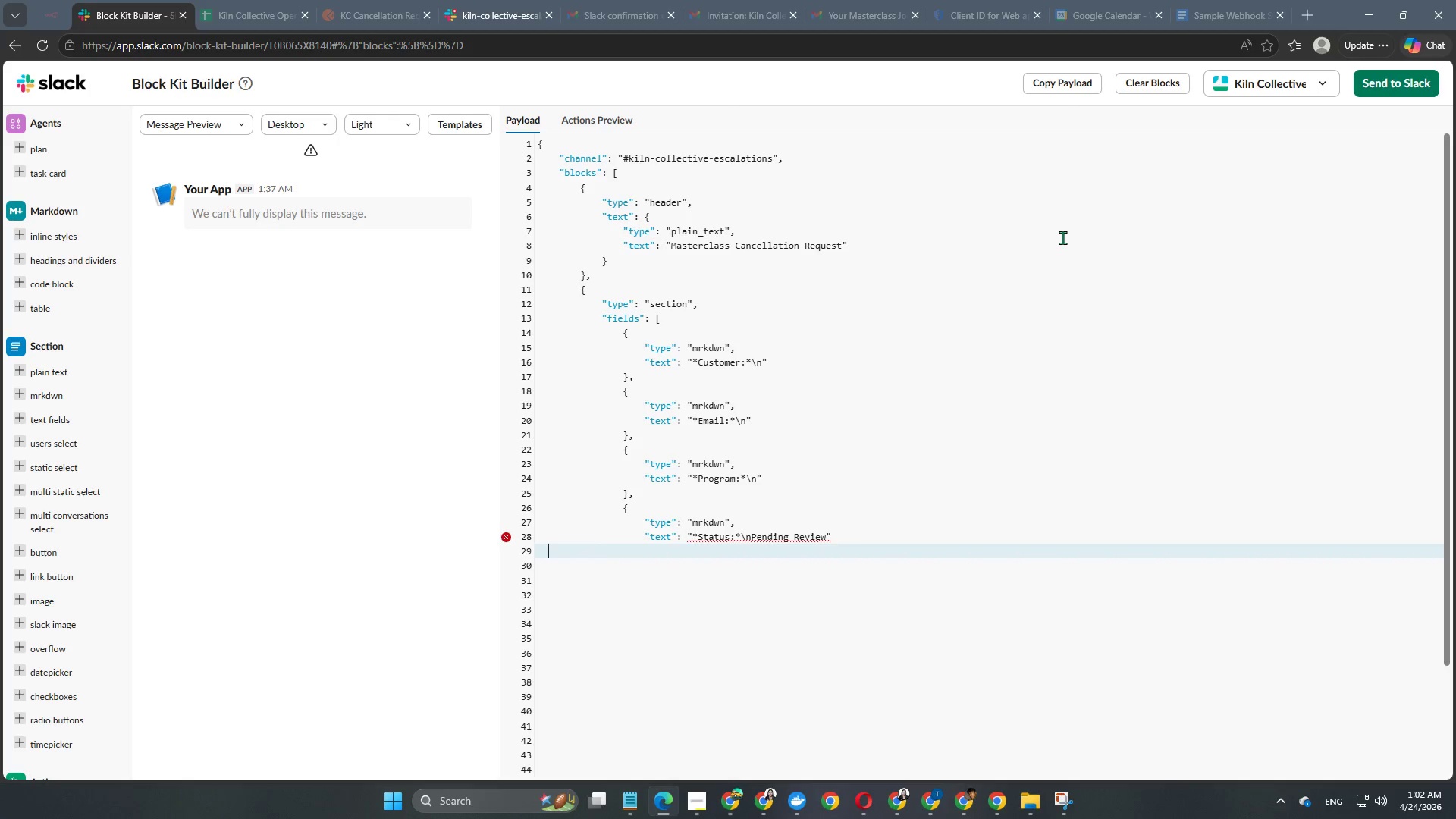 
key(Backspace)
 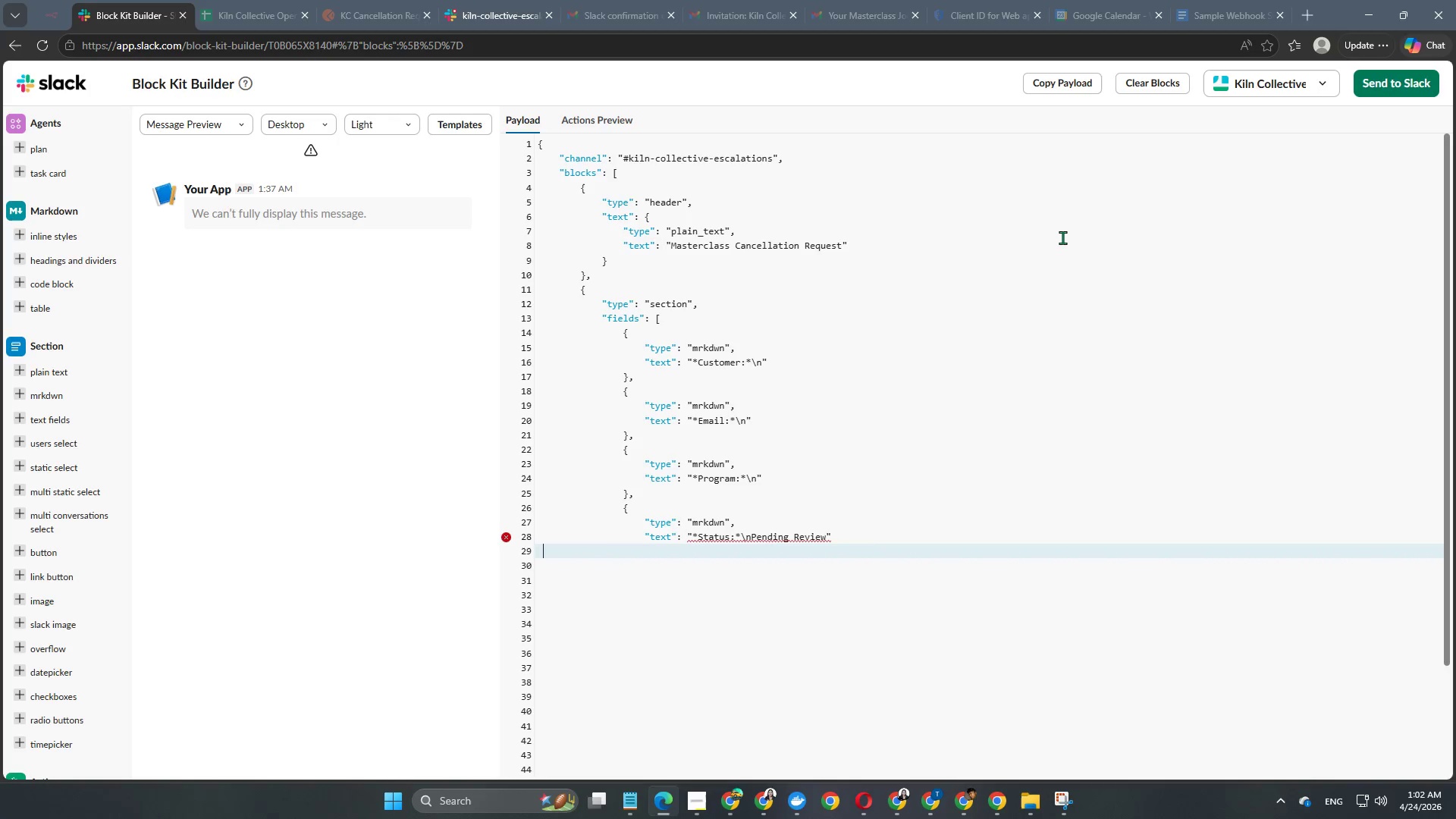 
key(Backspace)
 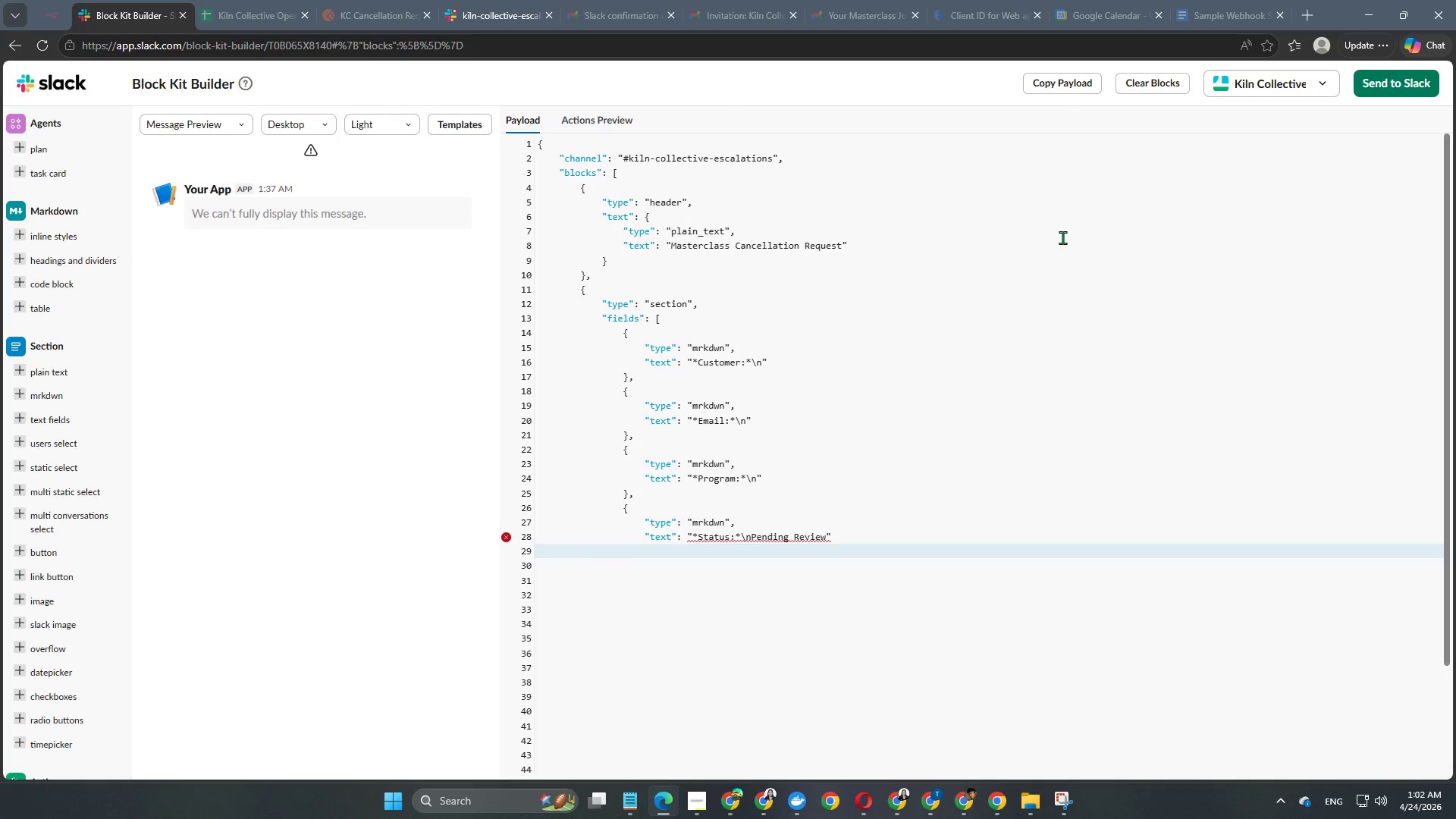 
key(Backspace)
 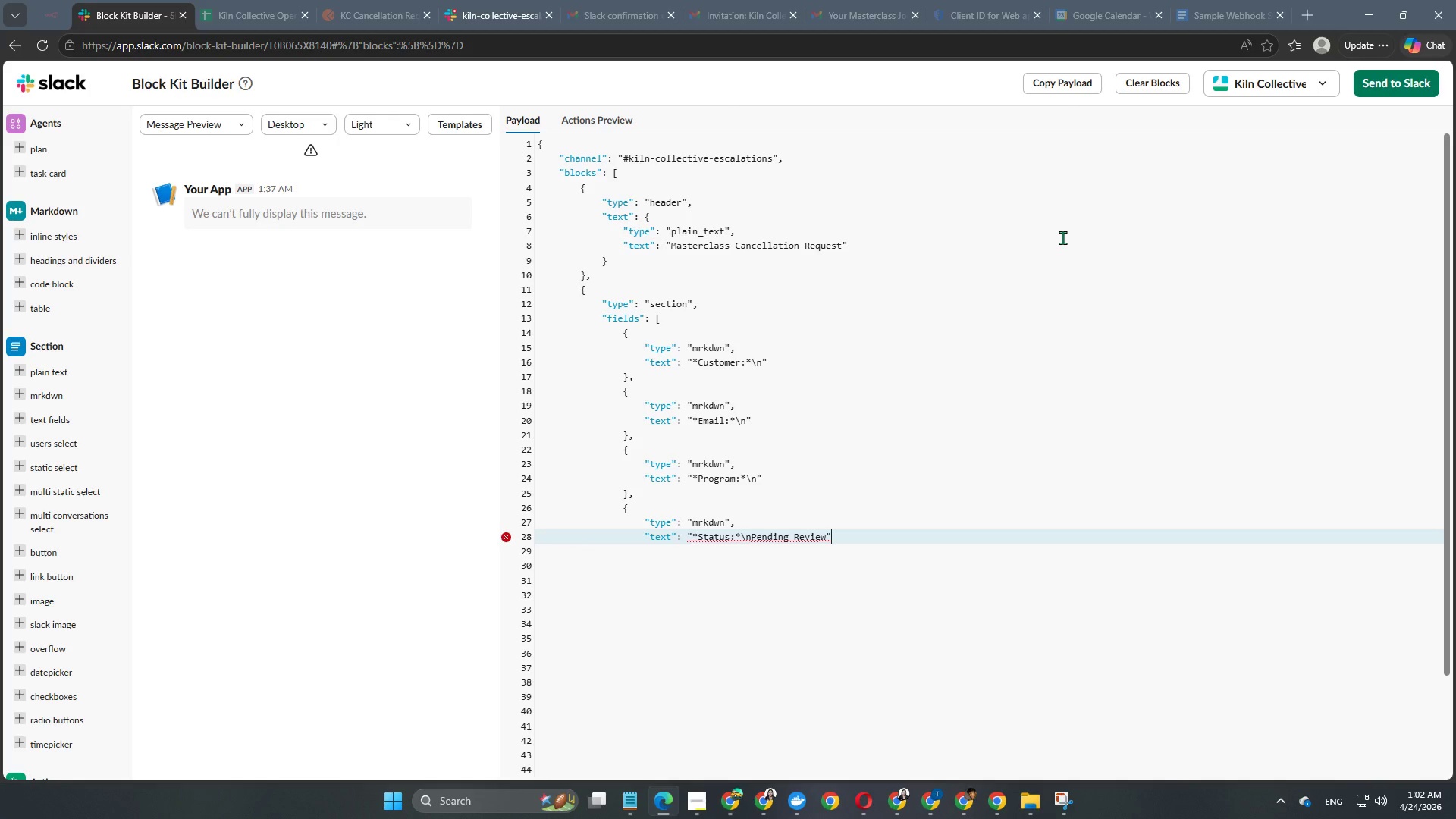 
key(Backspace)
 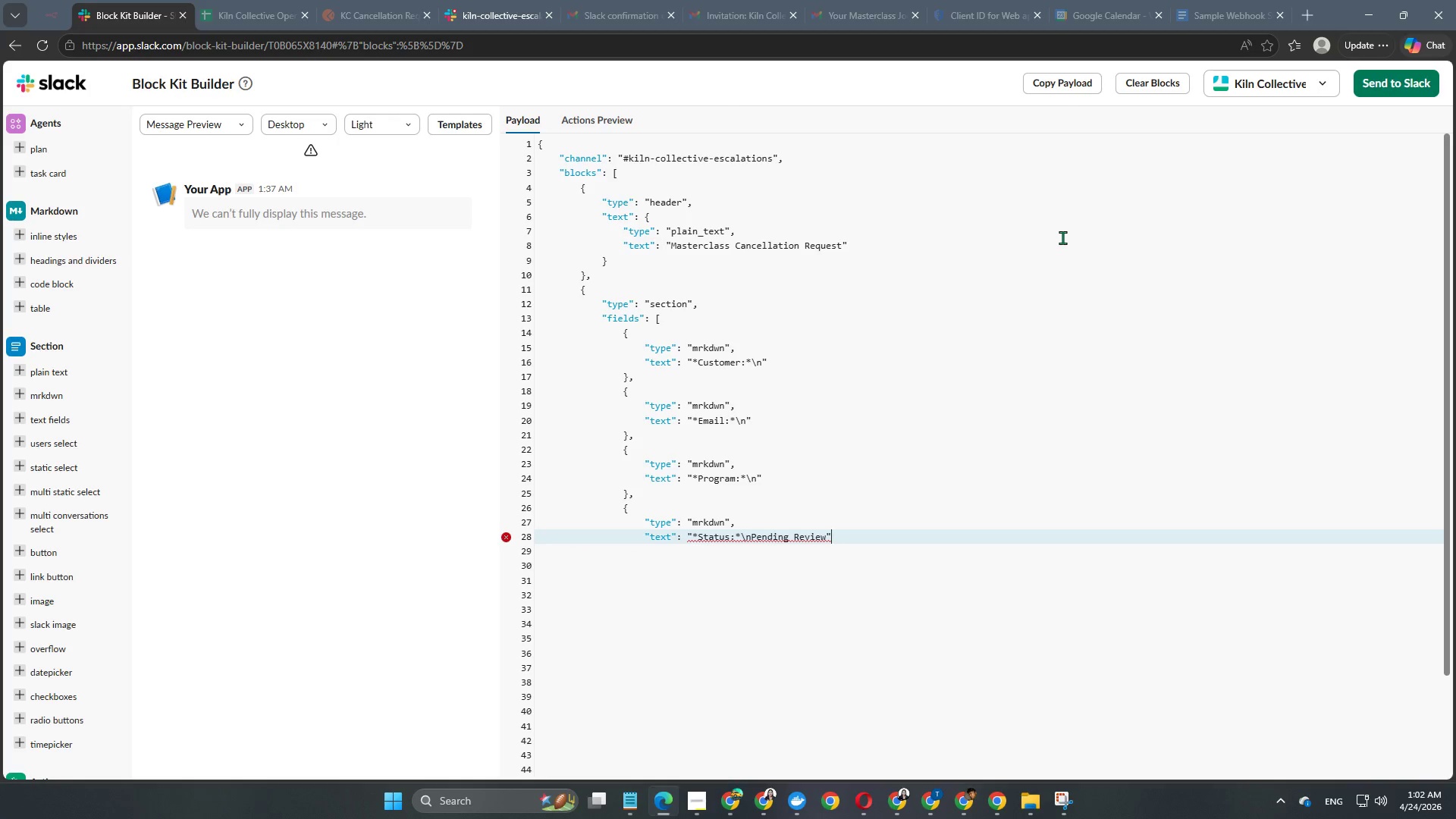 
key(Enter)
 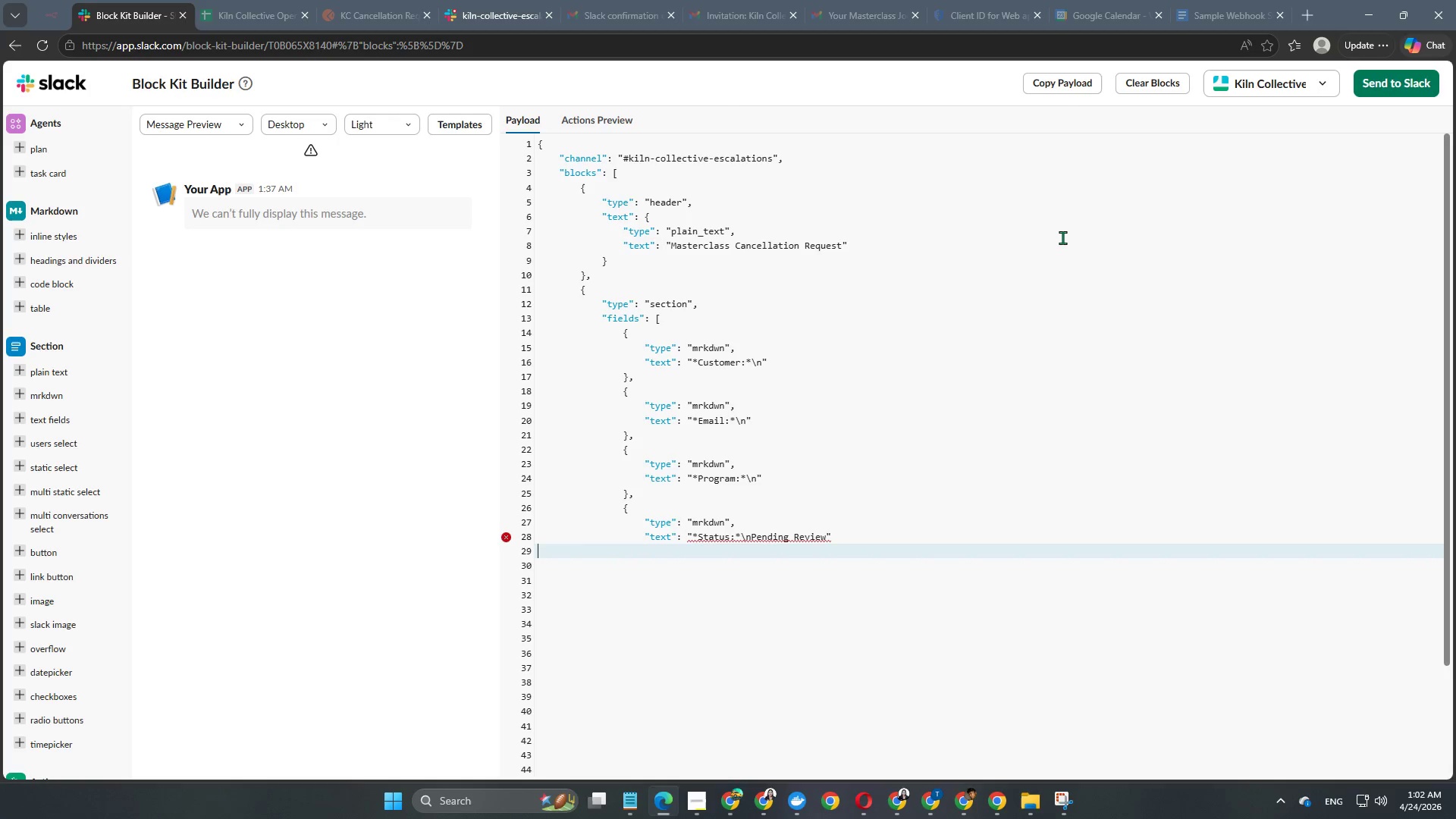 
key(Tab)
 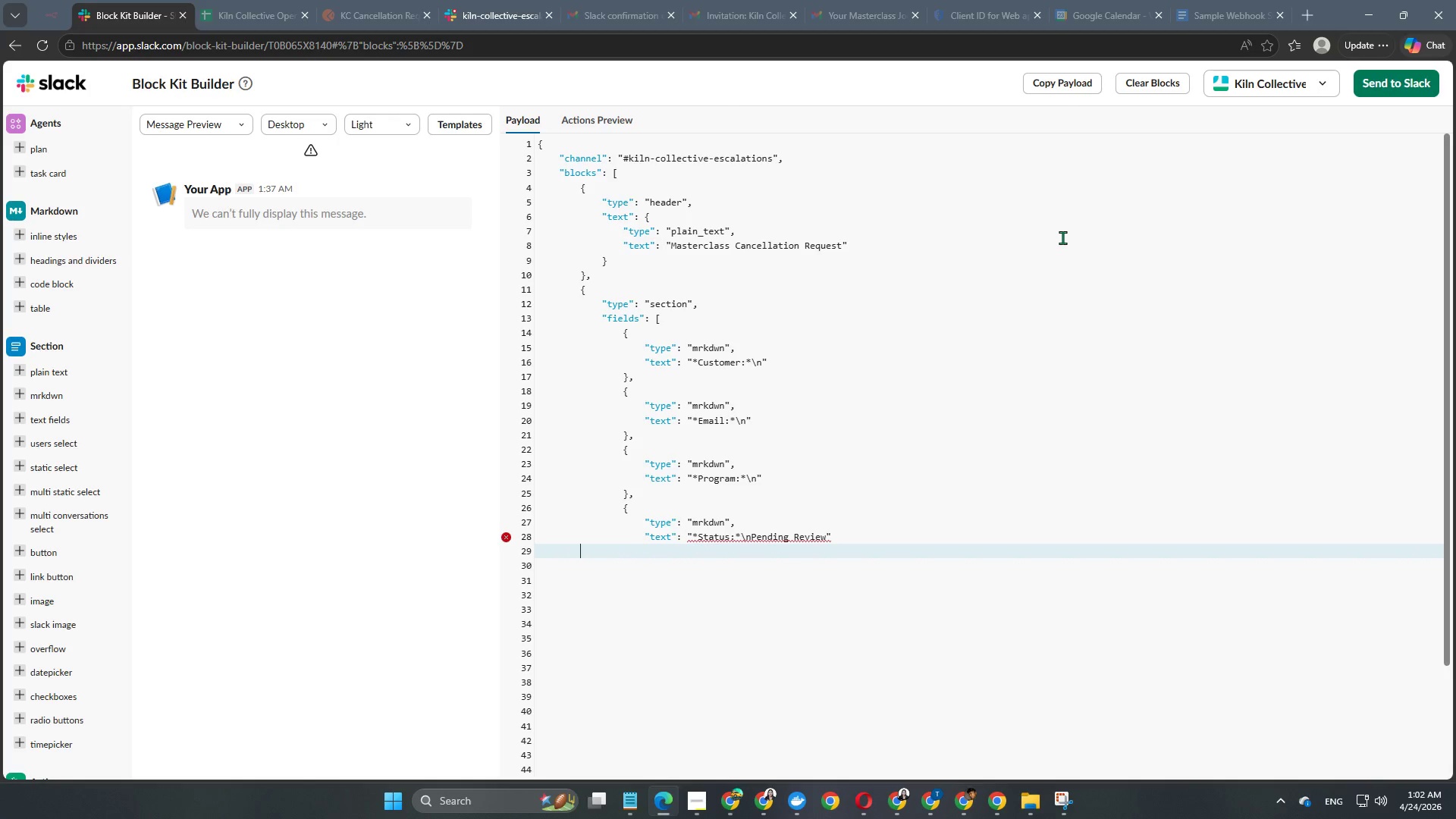 
key(Tab)
 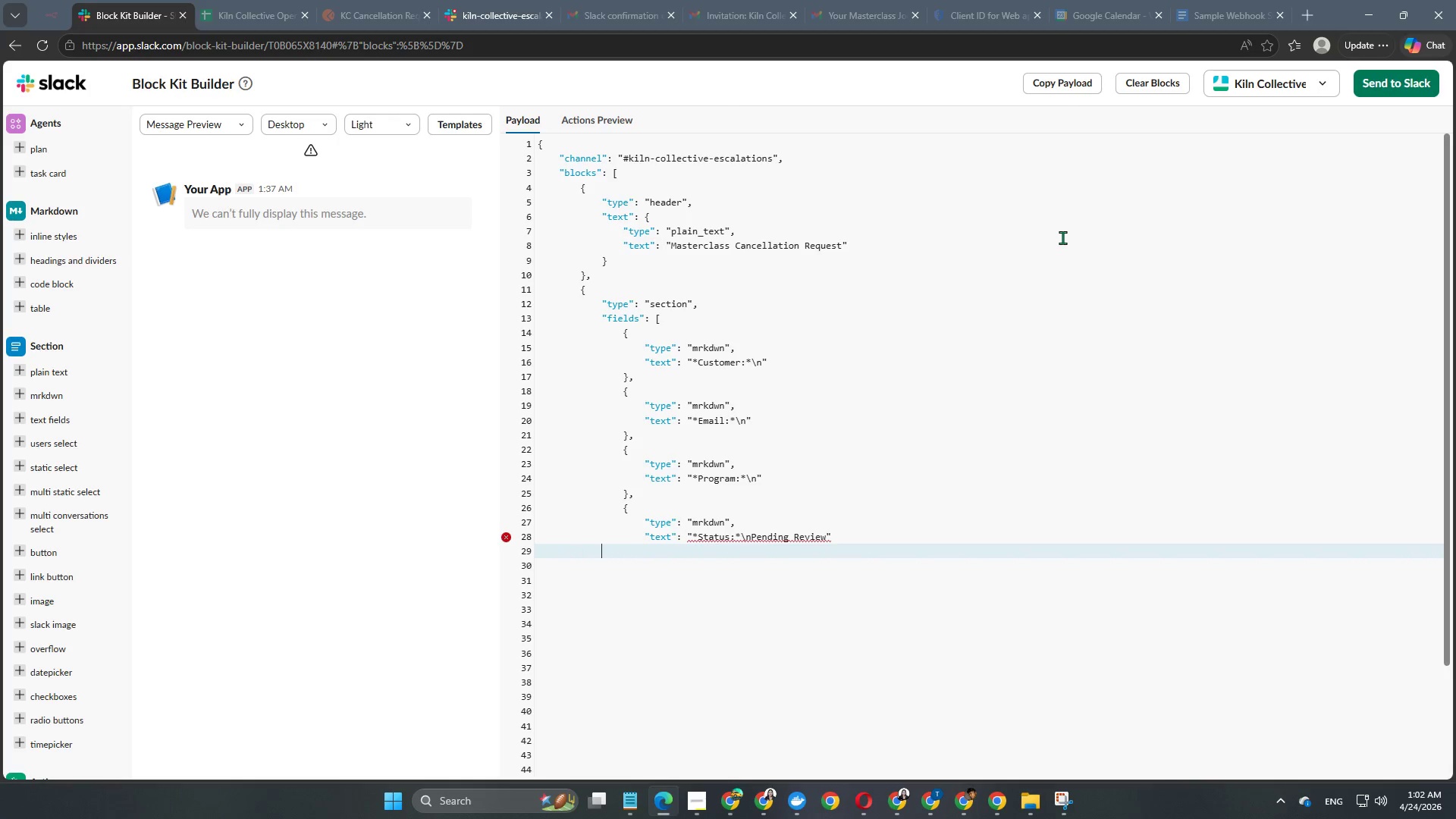 
key(Tab)
 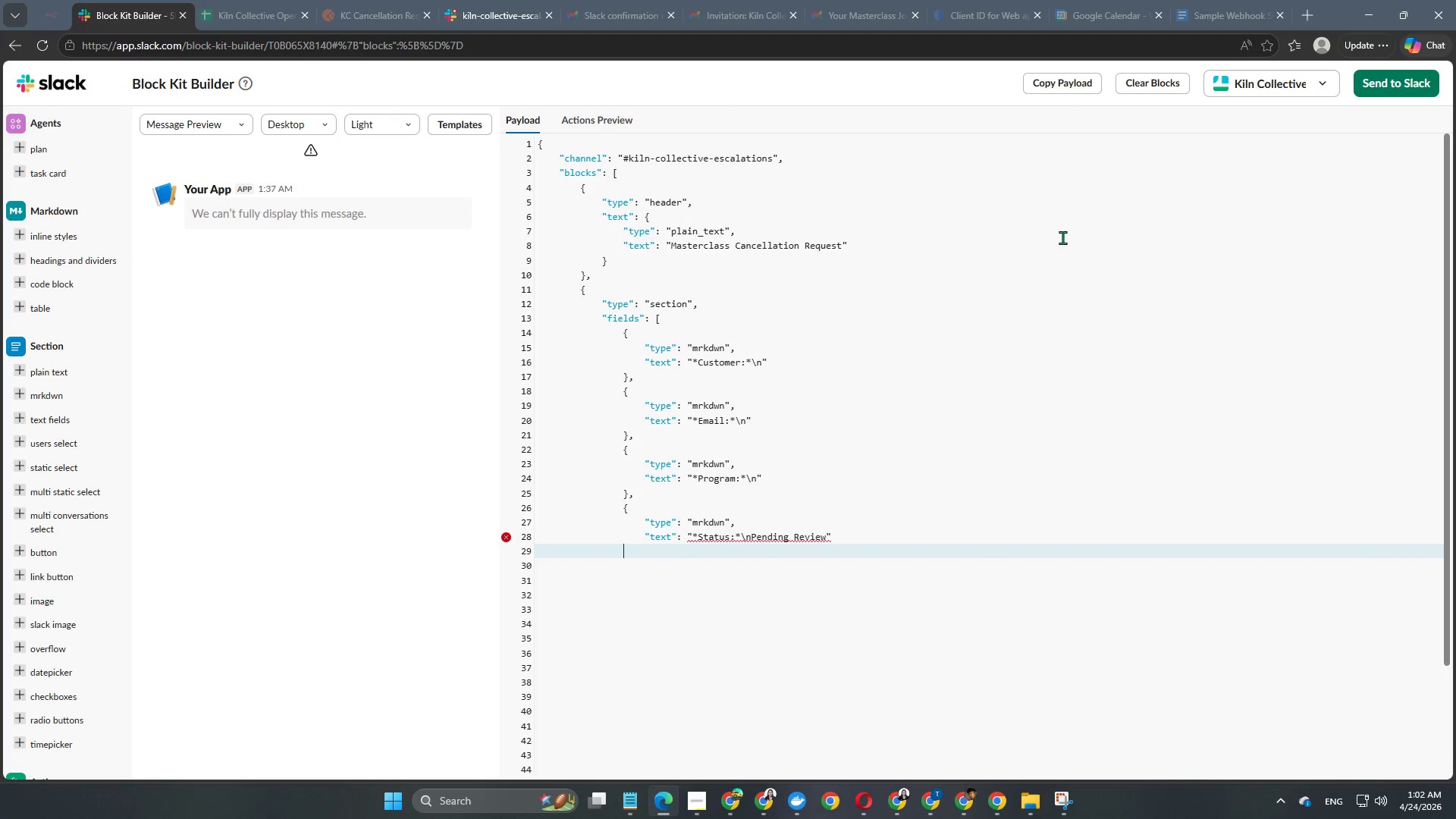 
key(Tab)
 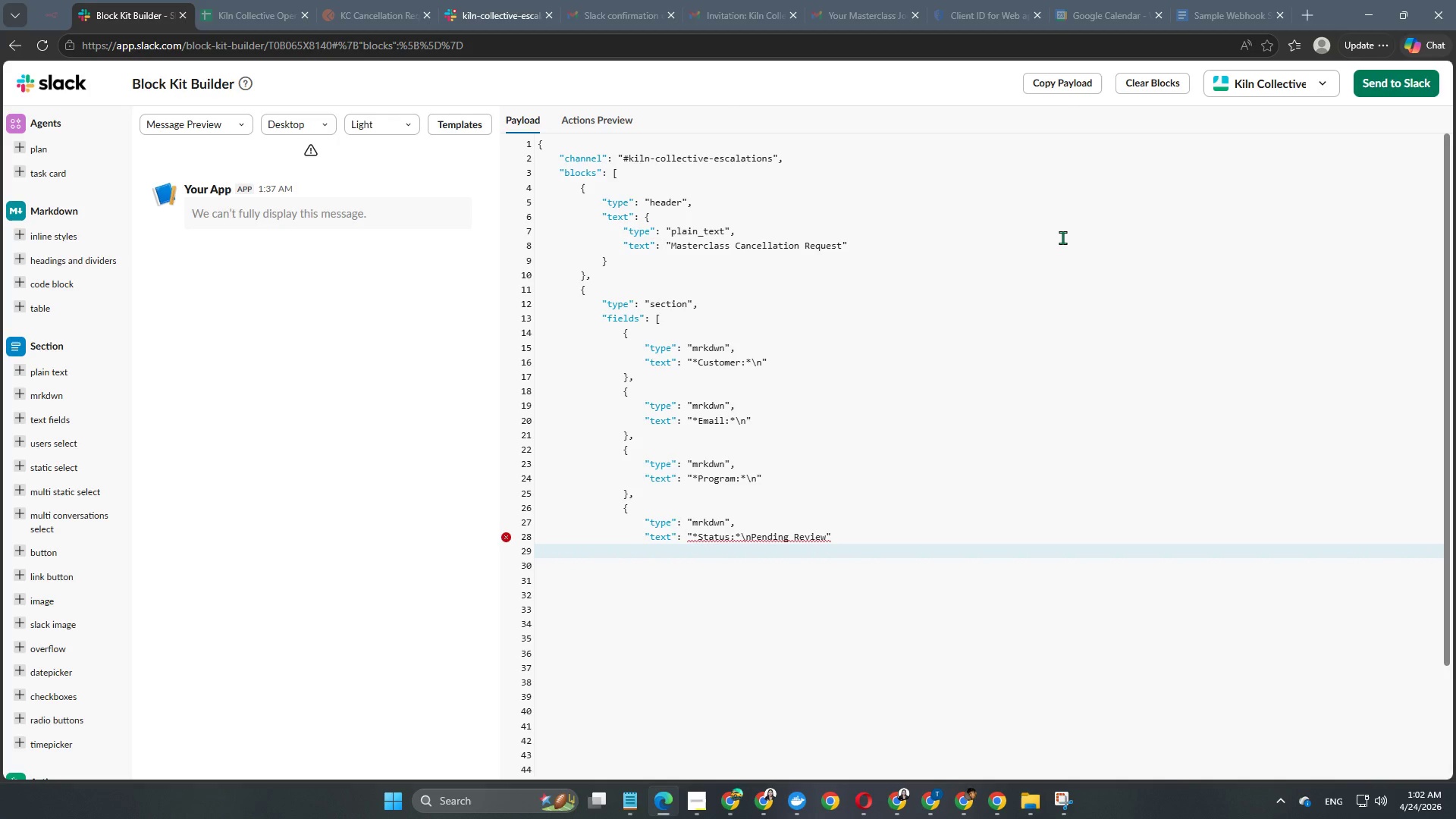 
key(Shift+BracketRight)
 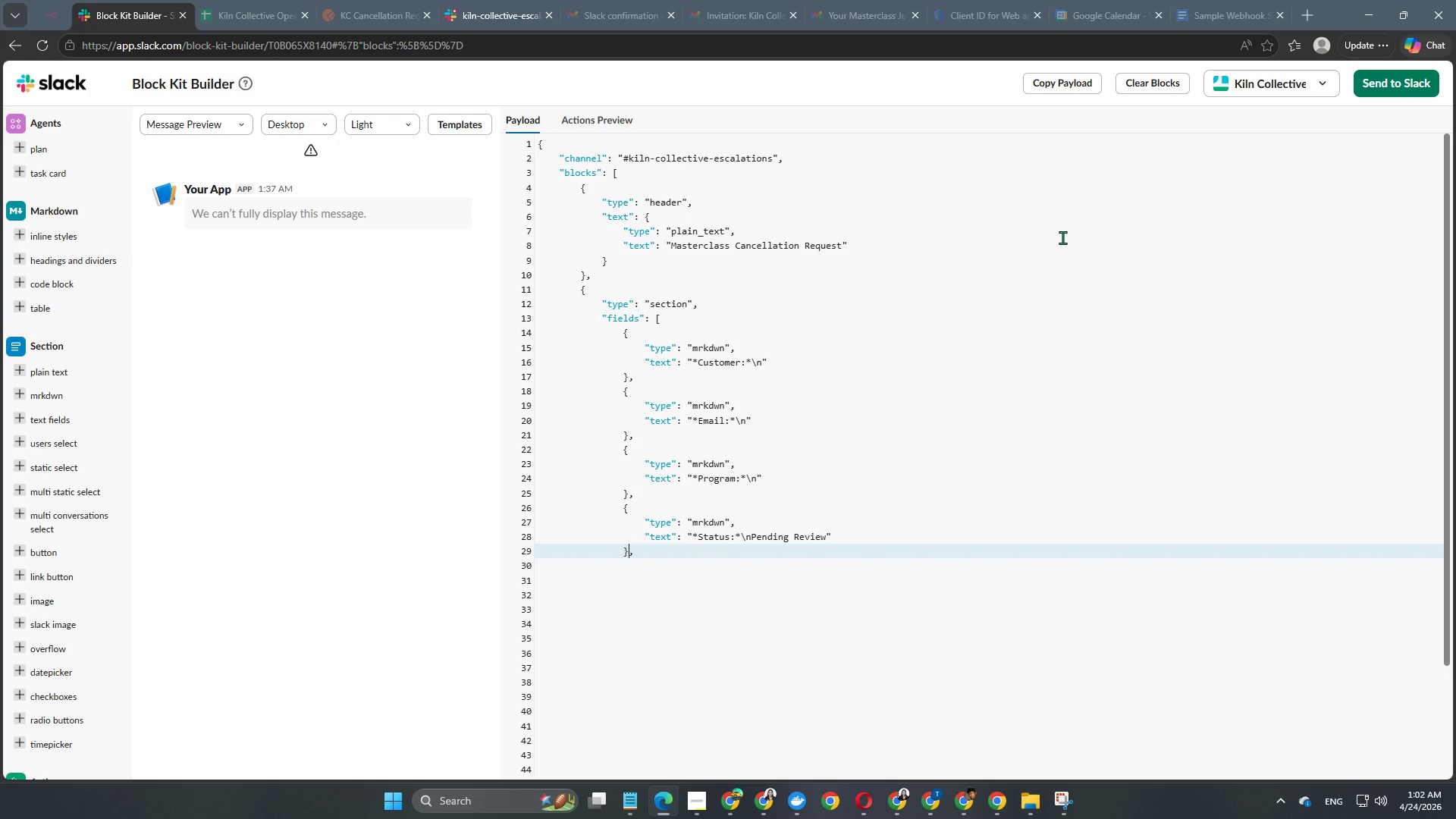 
key(Comma)
 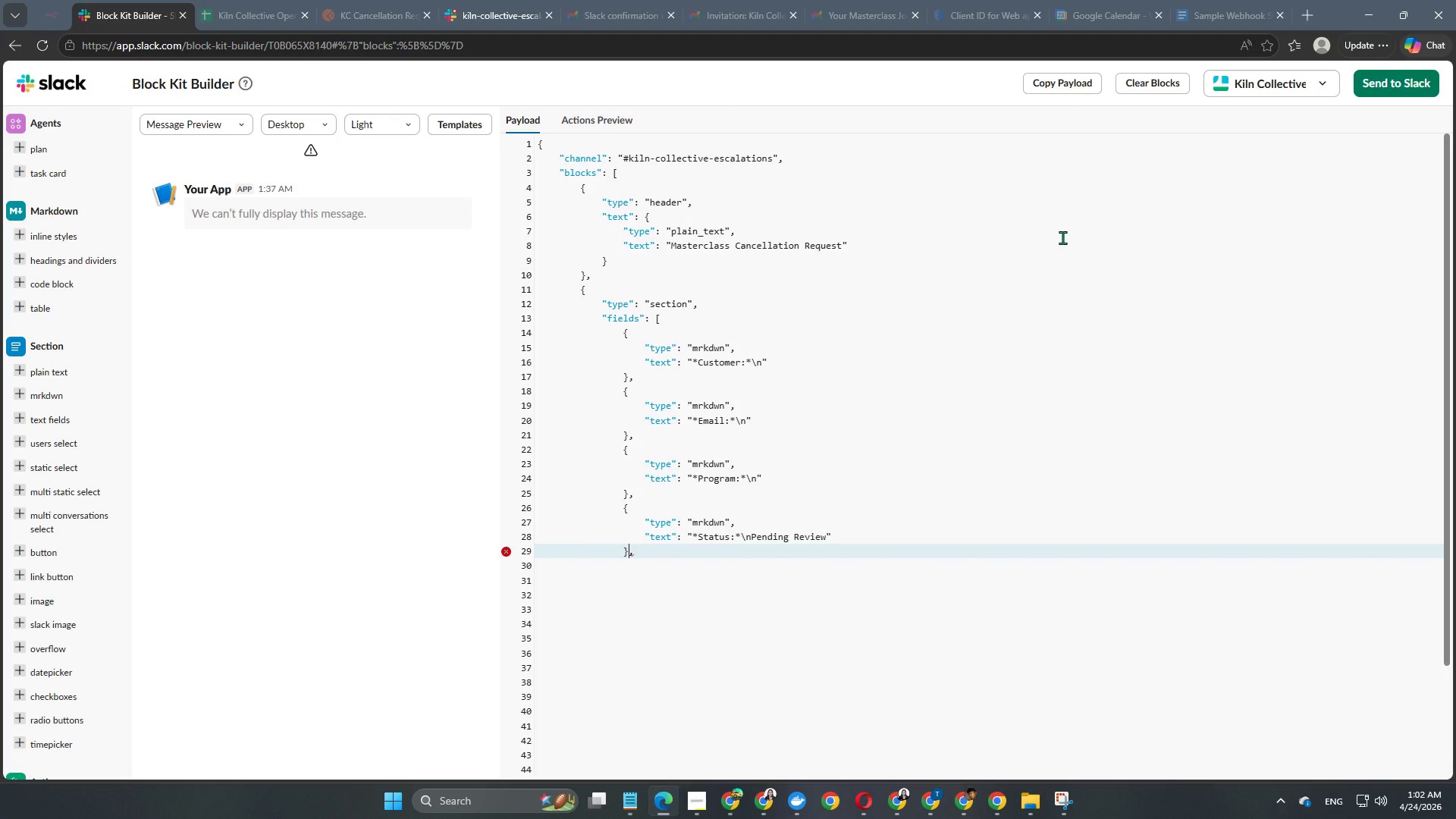 
key(ArrowRight)
 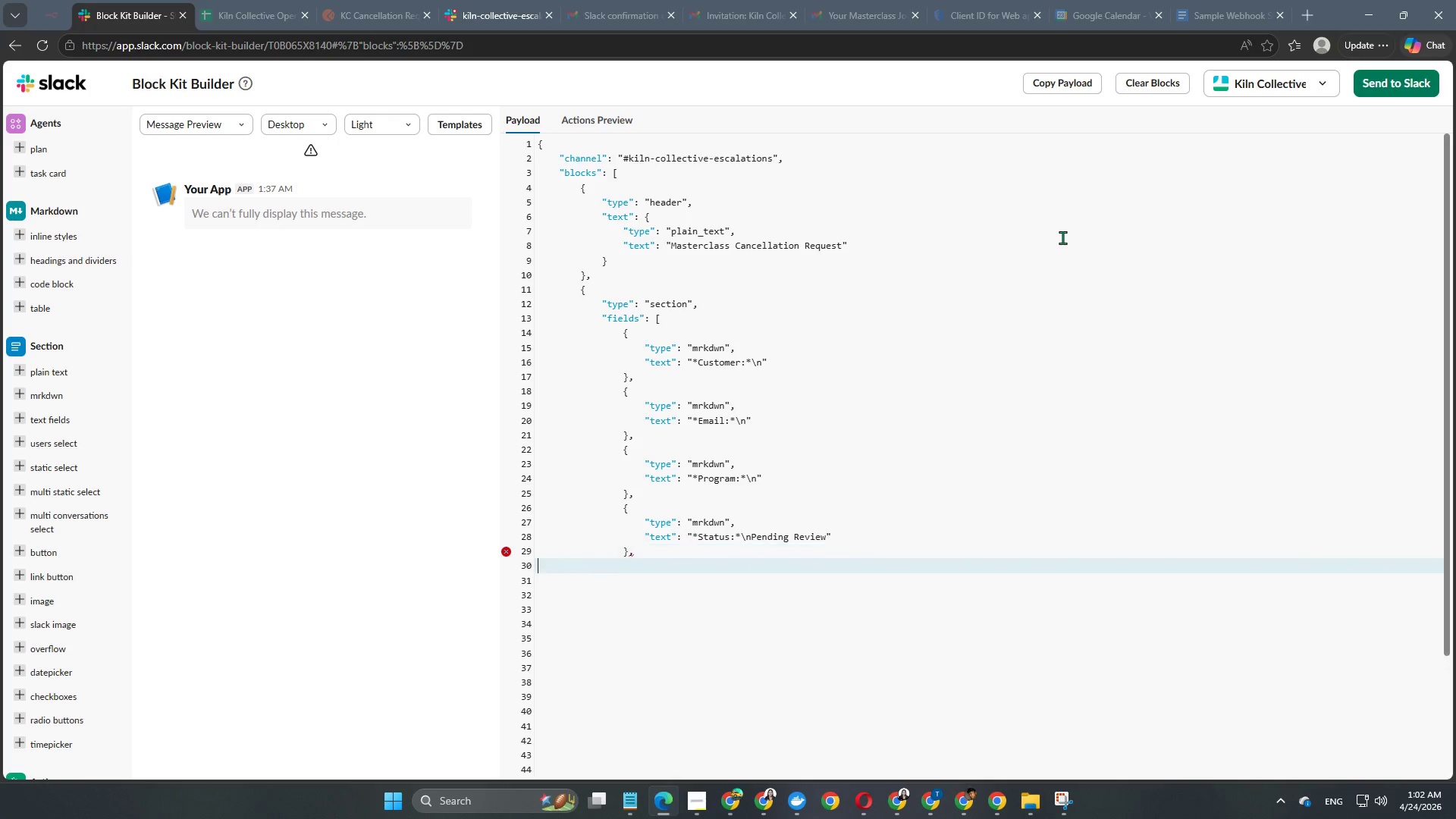 
key(Enter)
 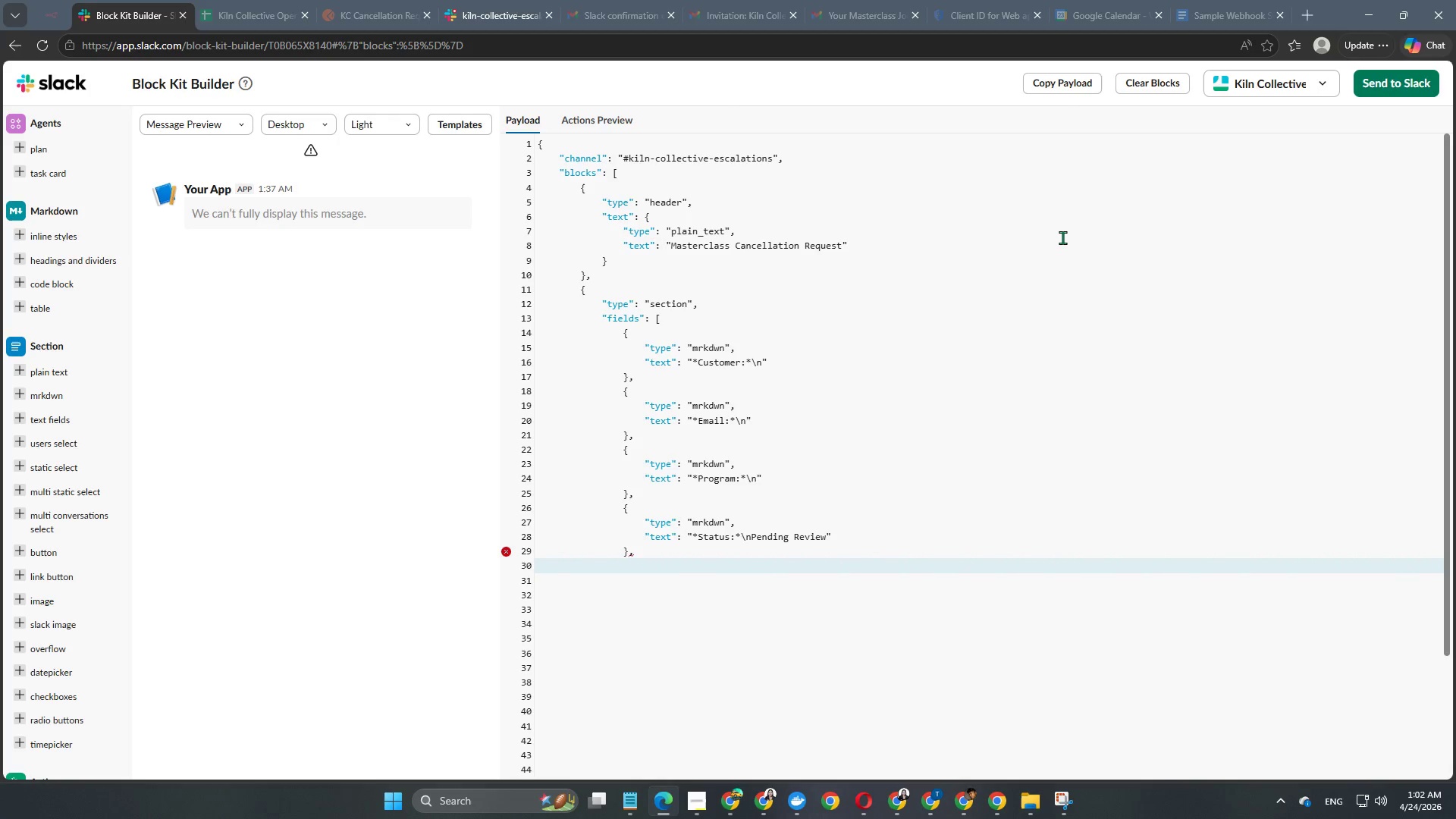 
key(Tab)
 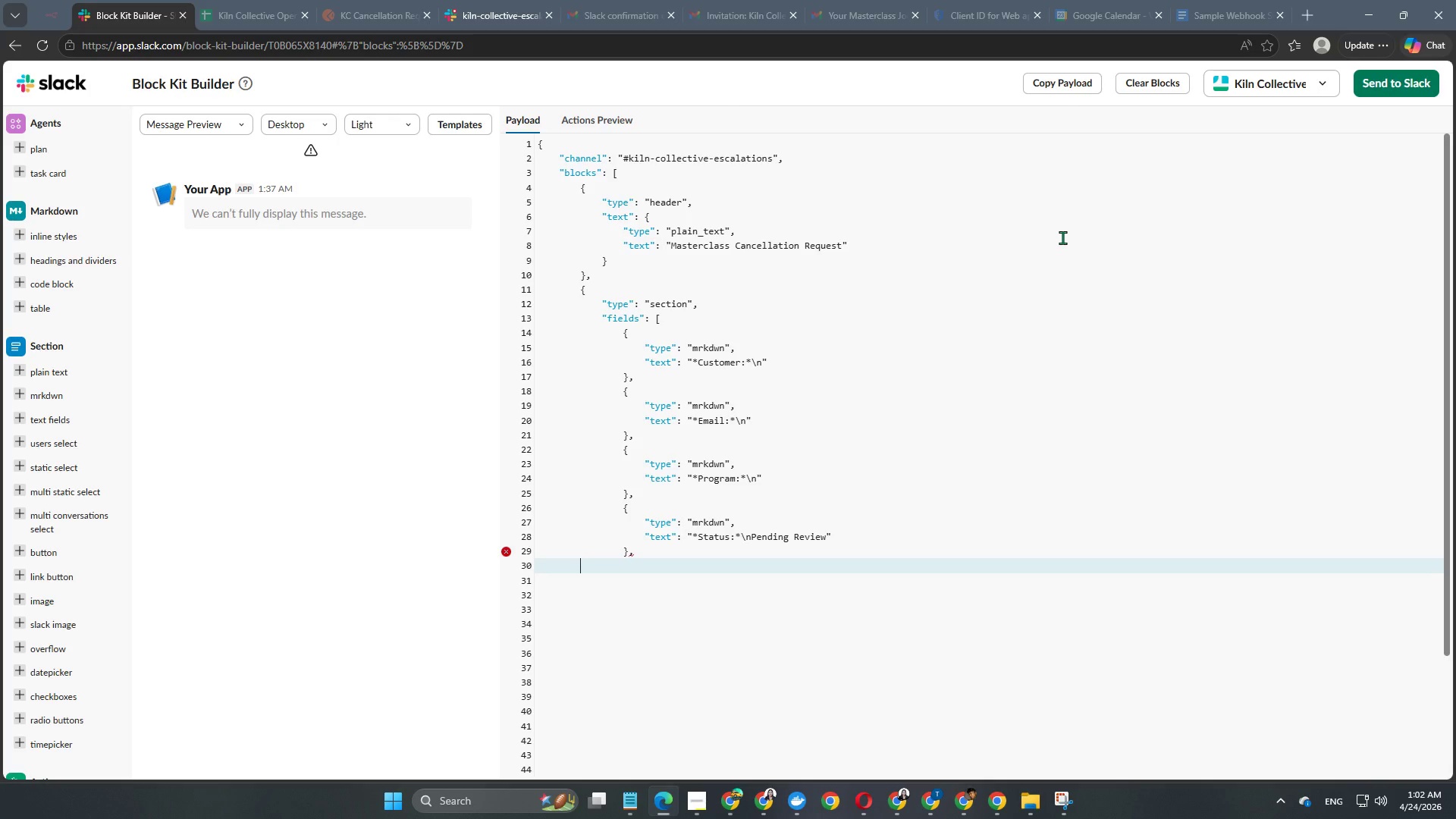 
key(Tab)
 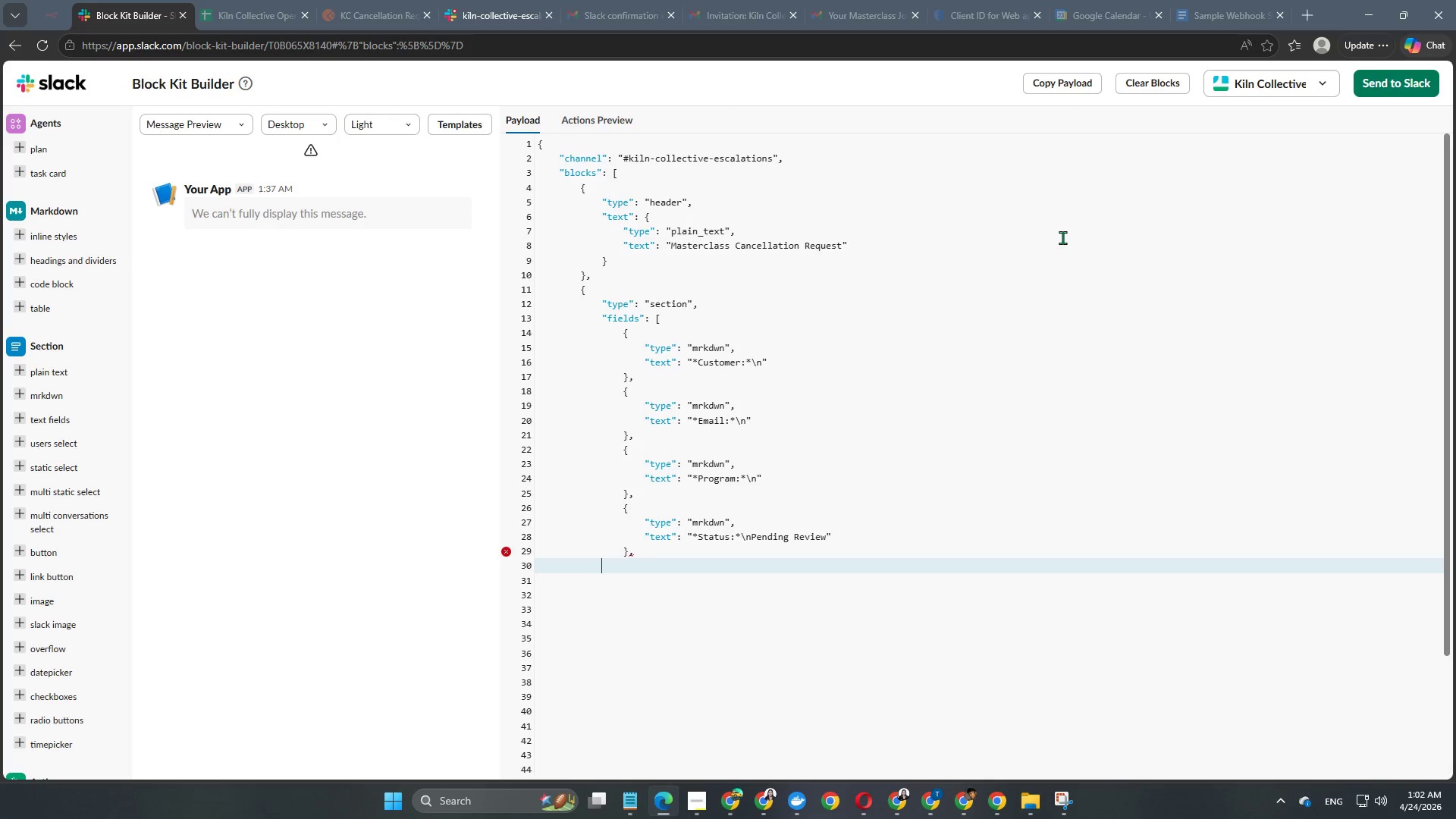 
key(Tab)
 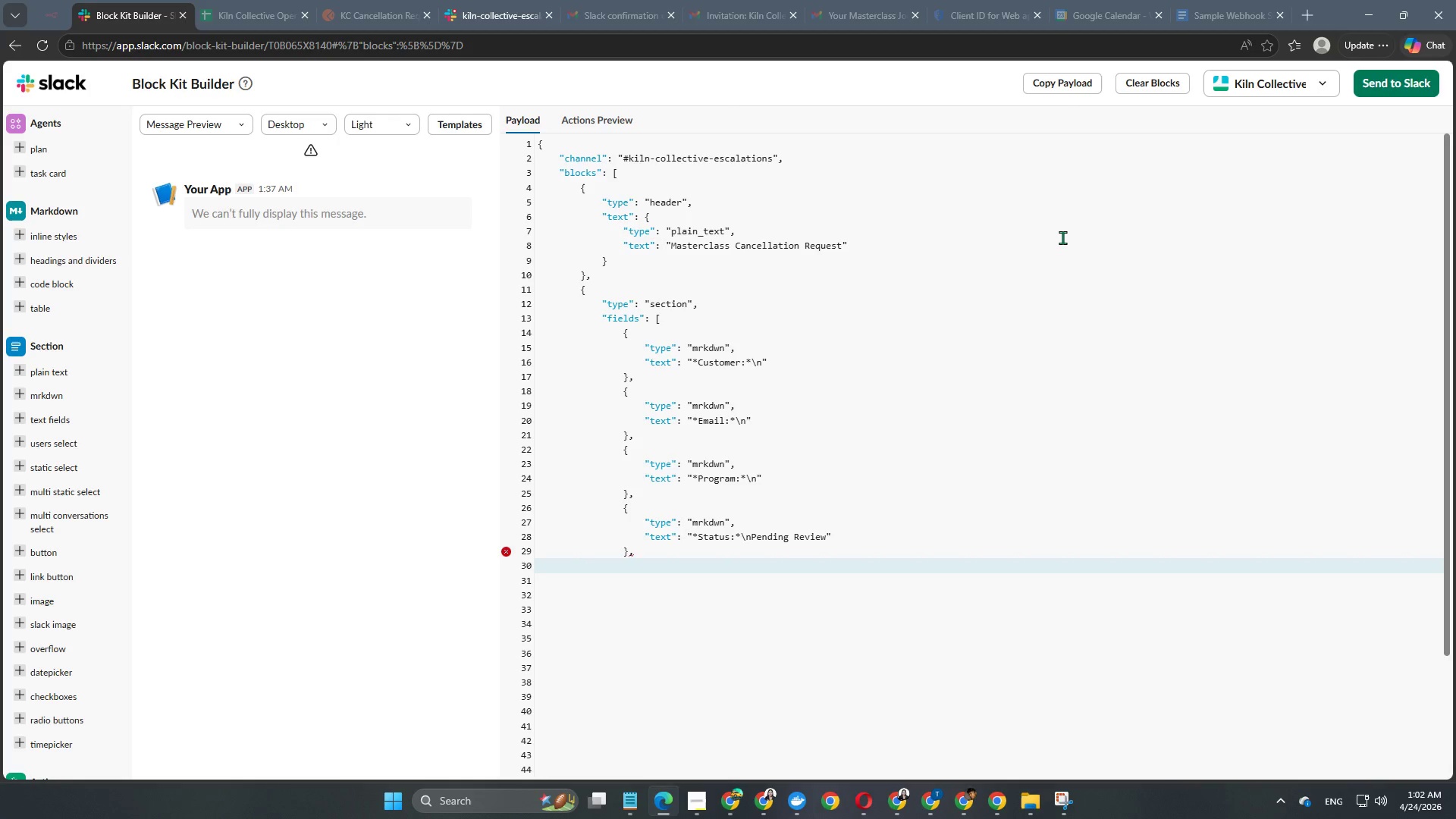 
key(Tab)
 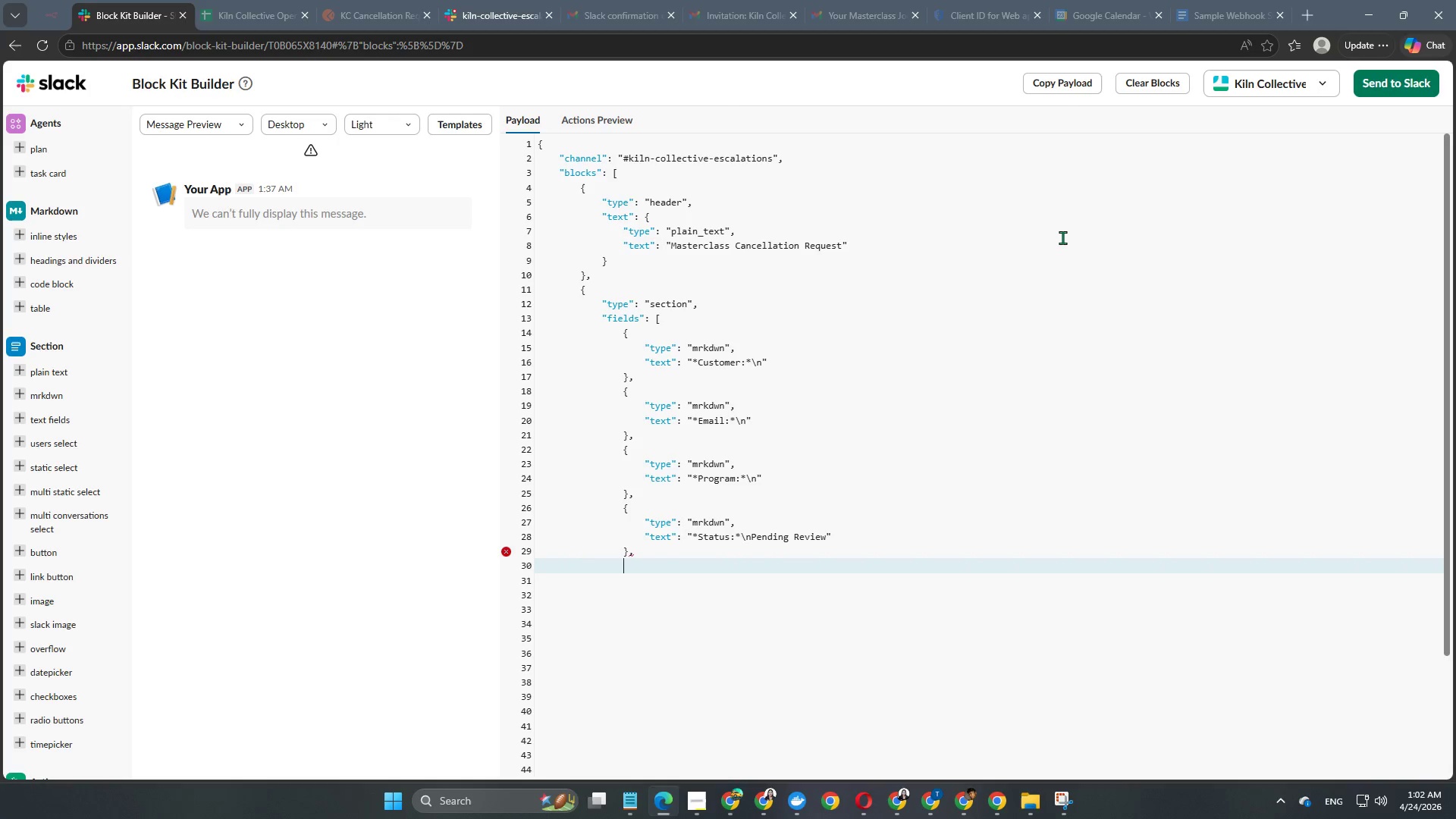 
key(Backspace)
 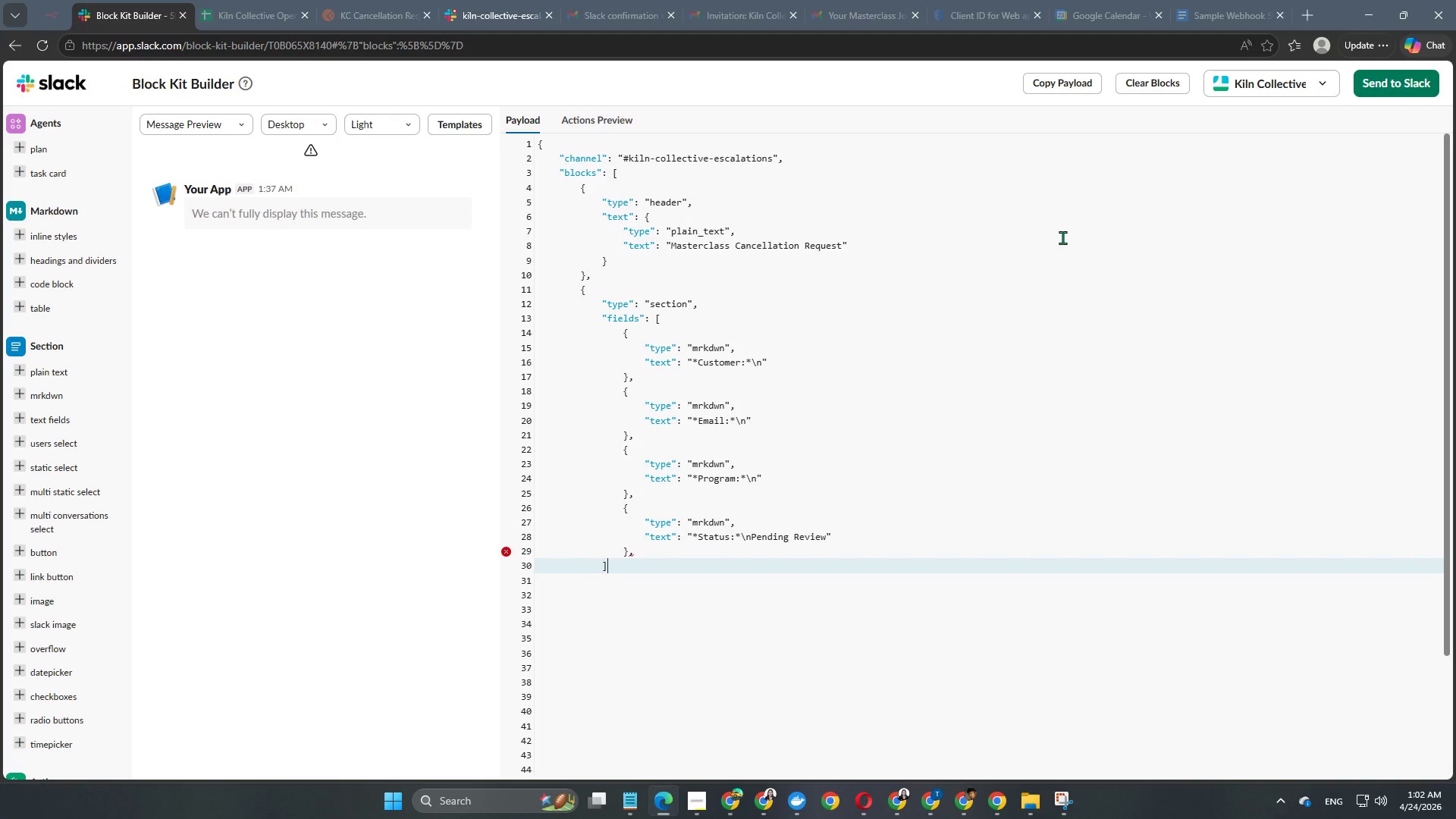 
key(BracketRight)
 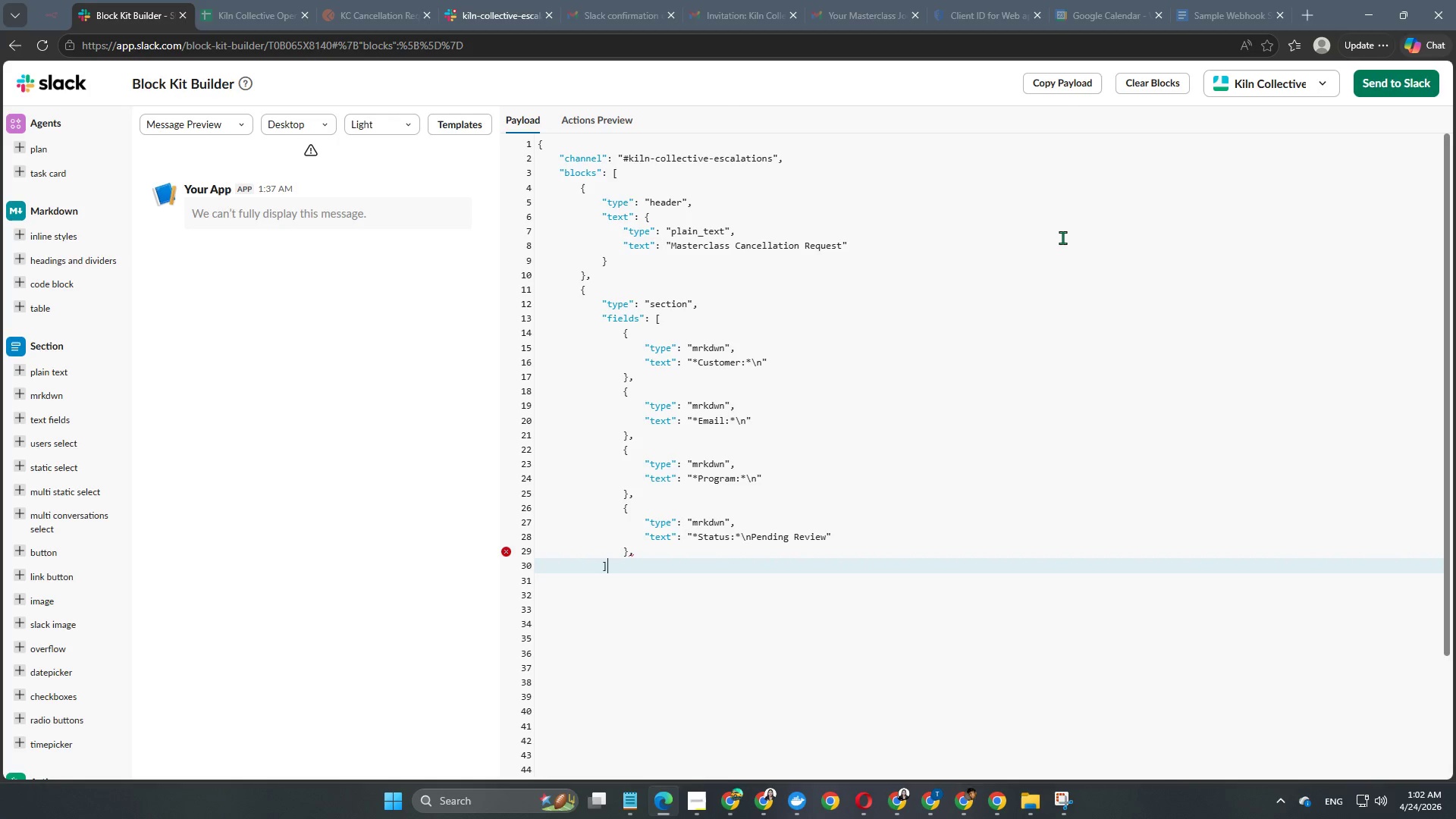 
key(Enter)
 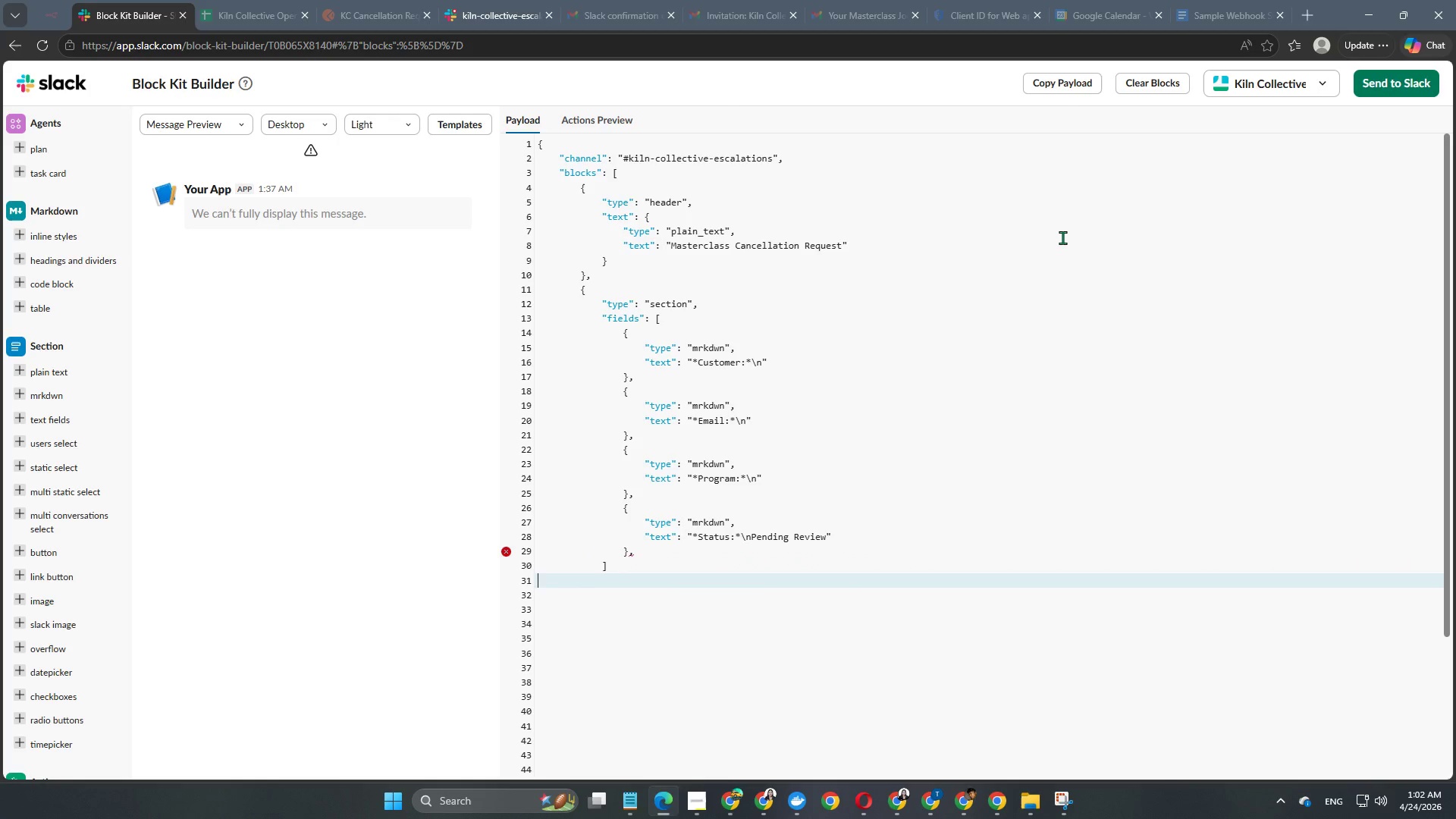 
key(Enter)
 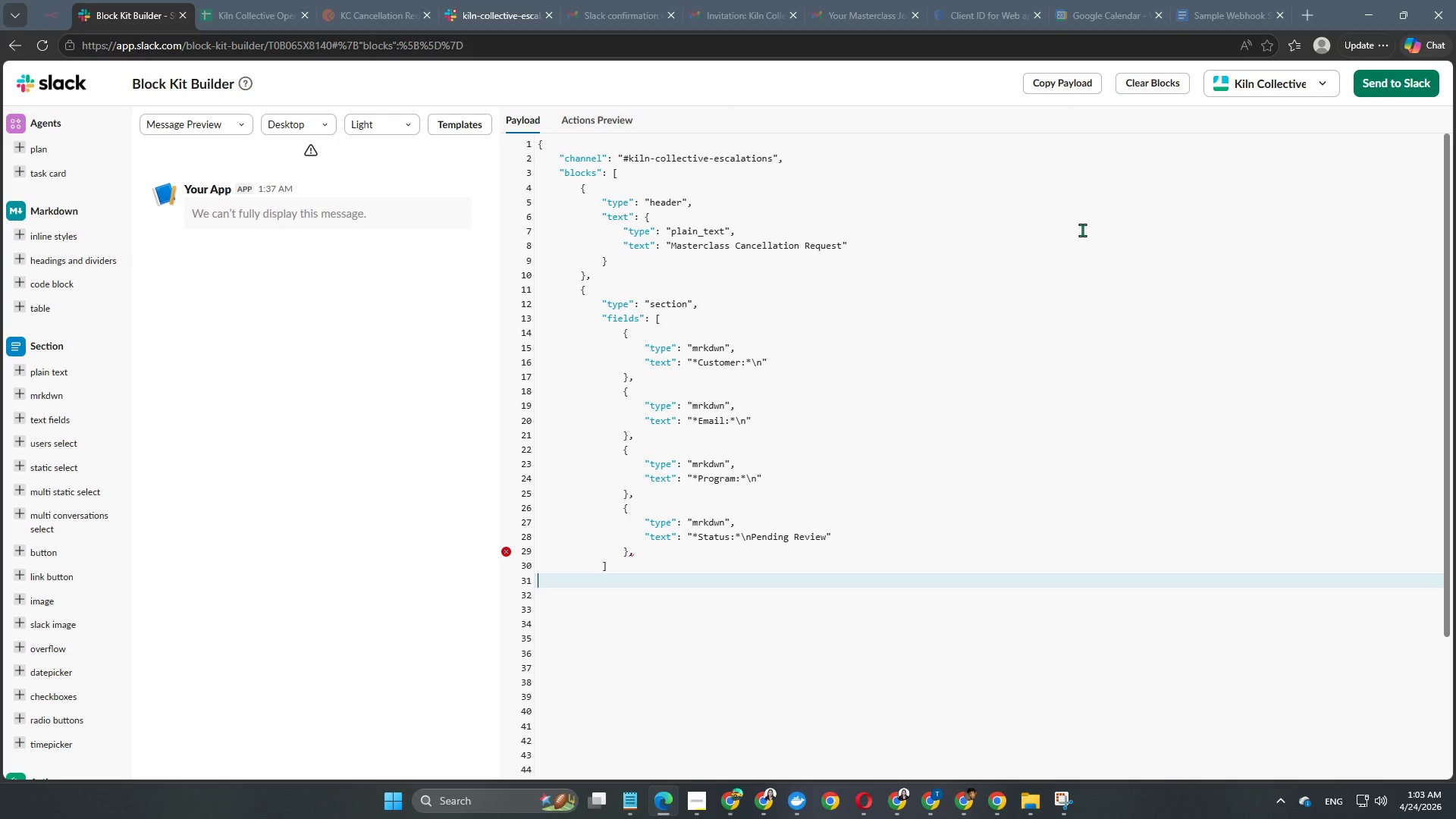 
wait(6.84)
 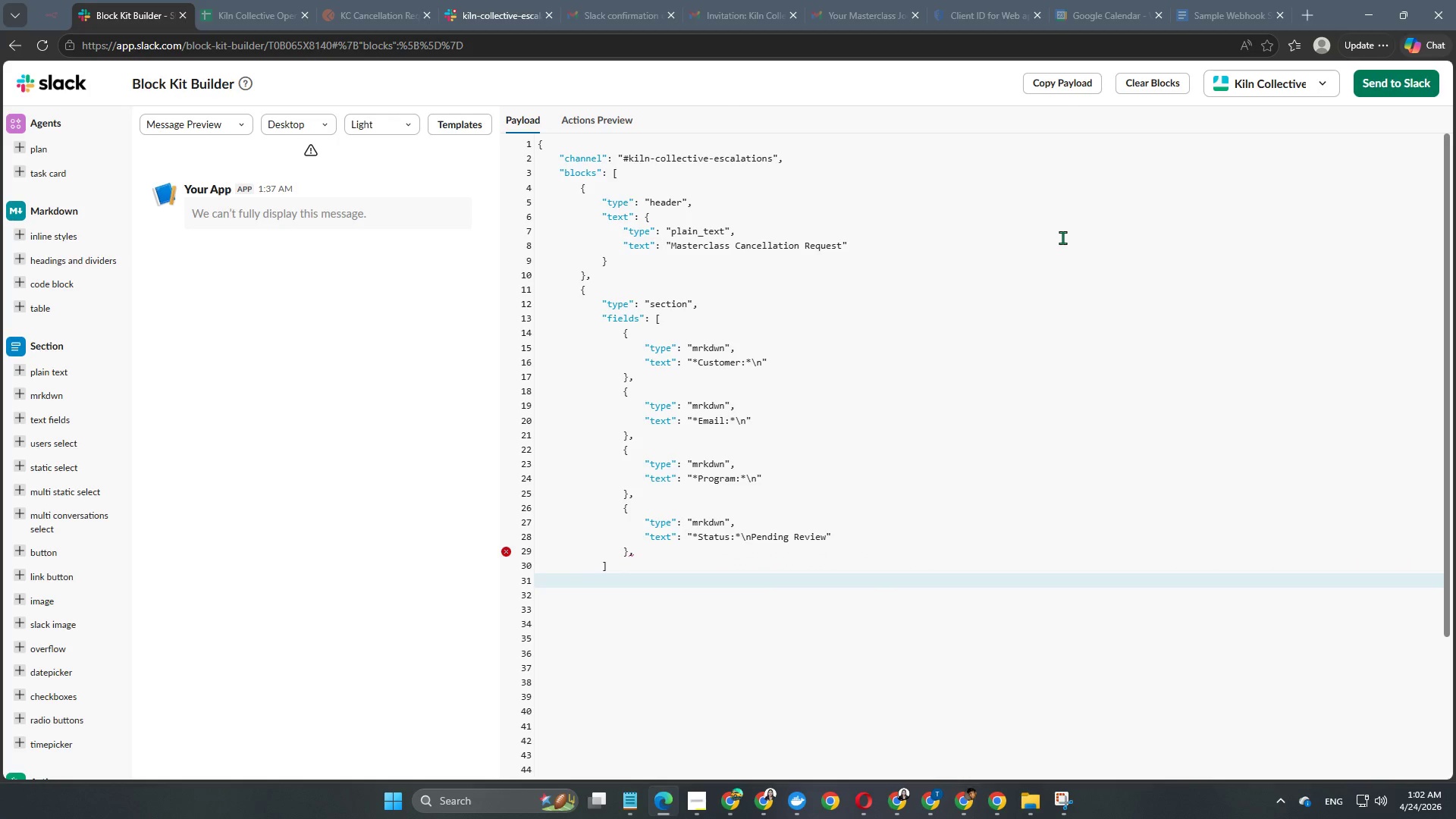 
key(Tab)
 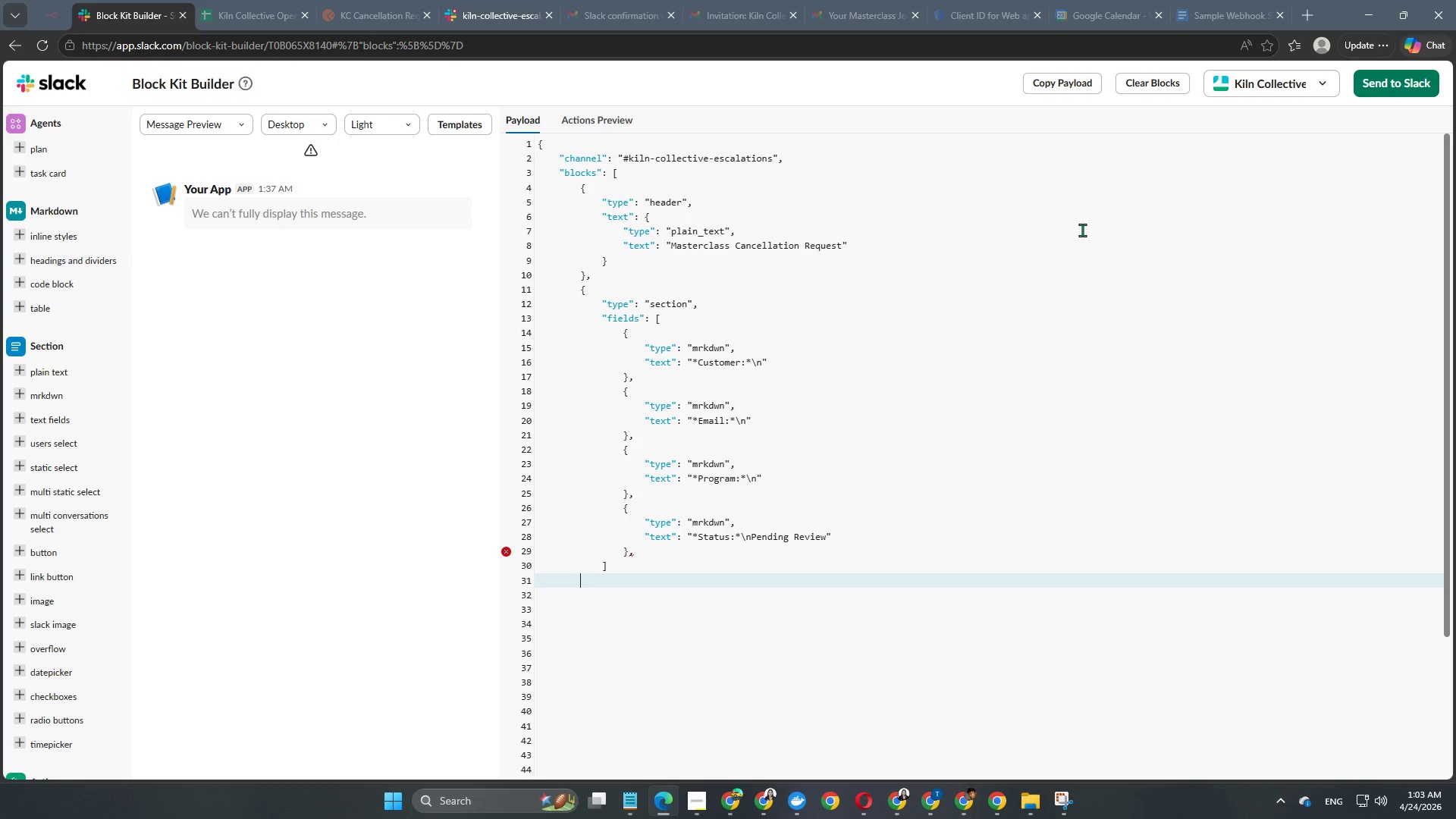 
key(Tab)
 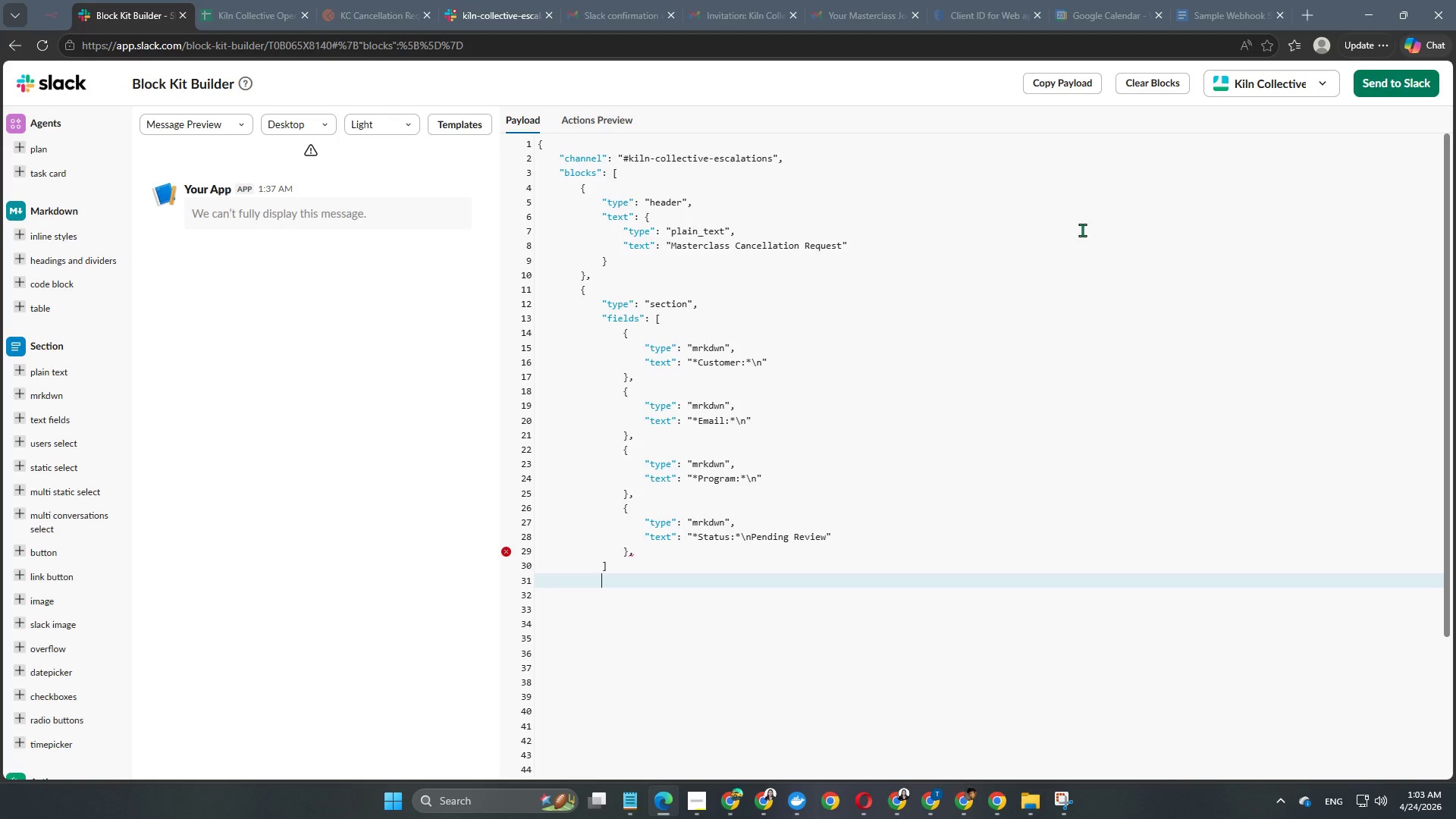 
key(Tab)
 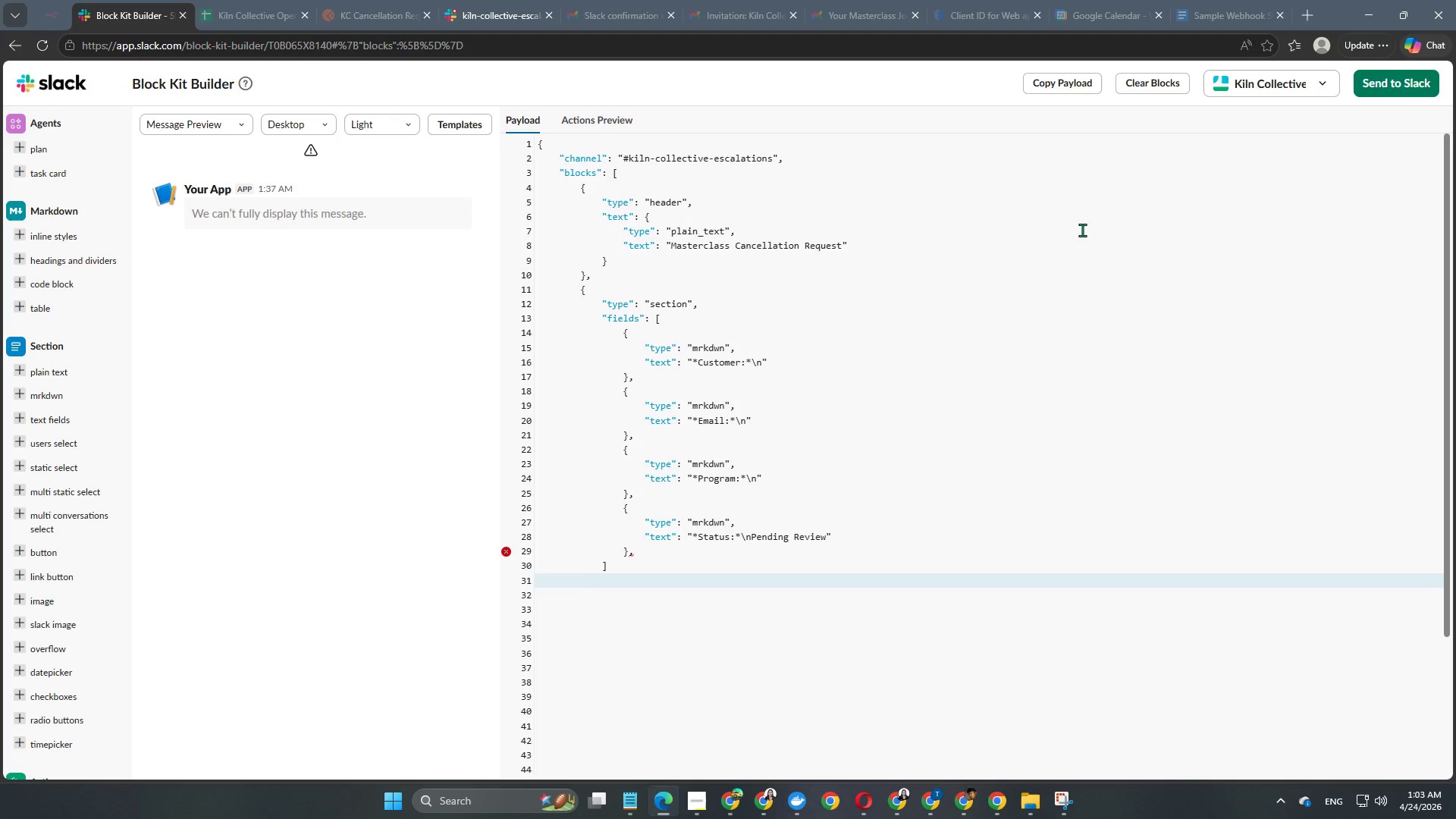 
key(Backspace)
 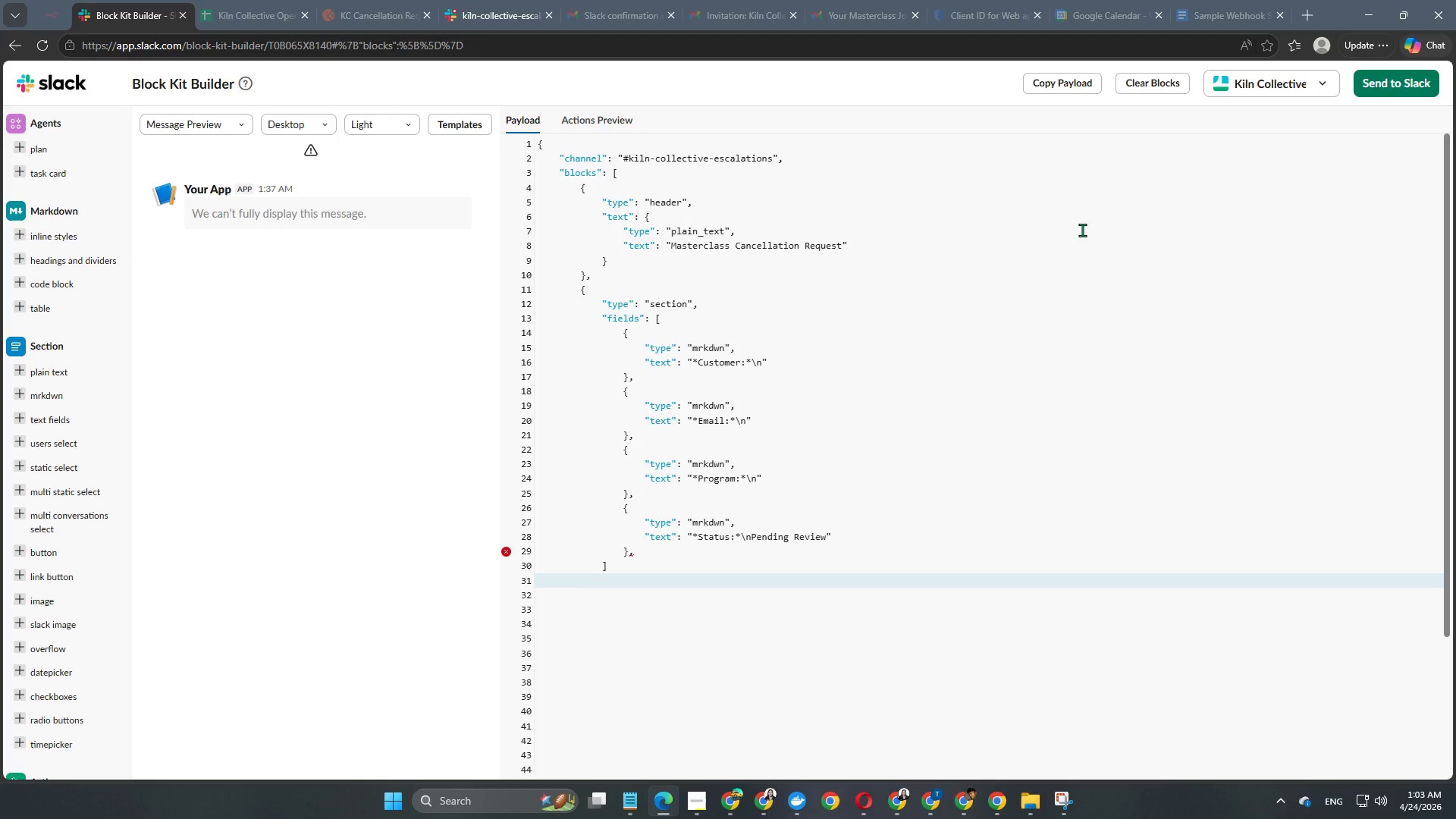 
key(Shift+BracketRight)
 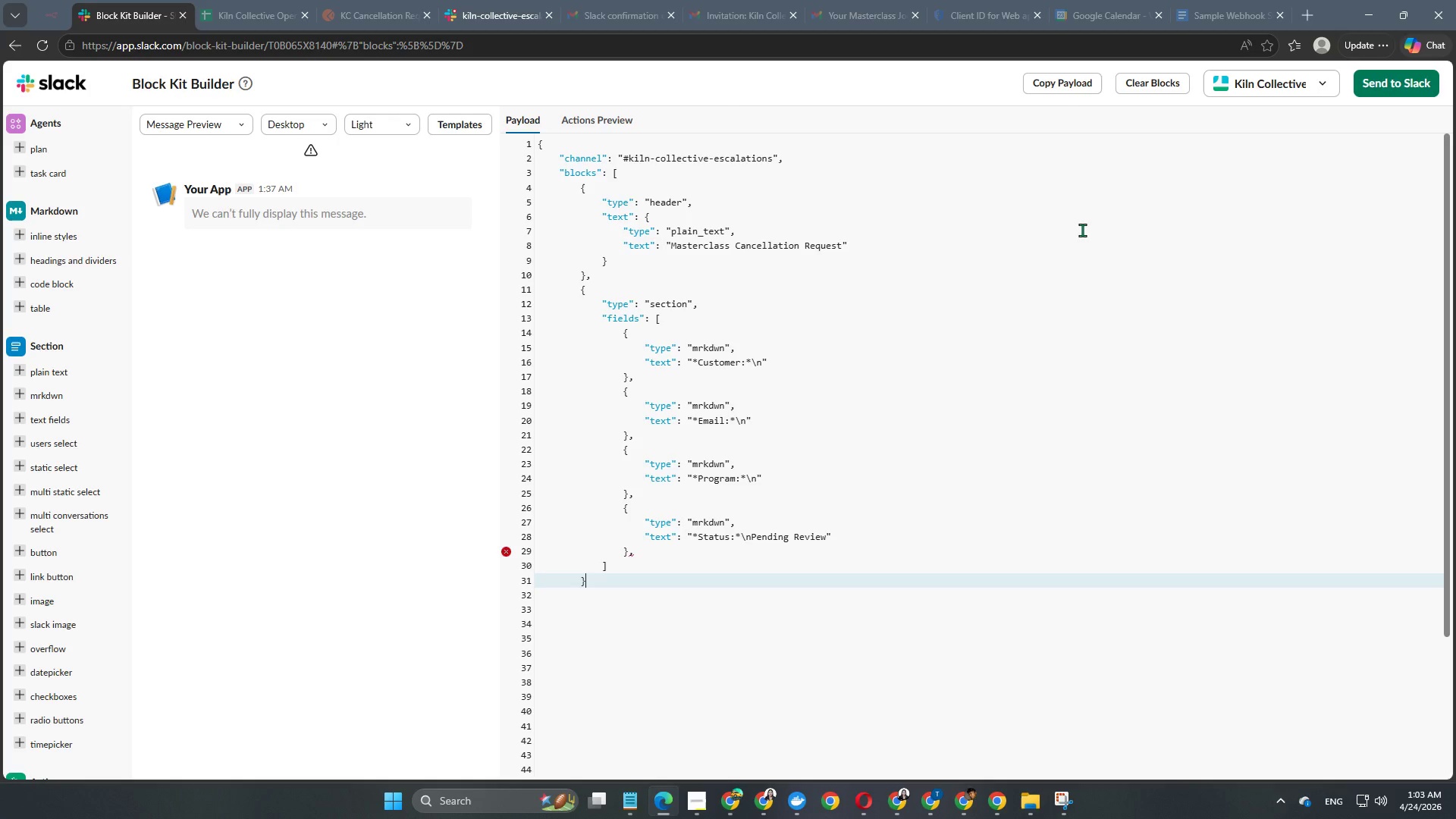 
key(Comma)
 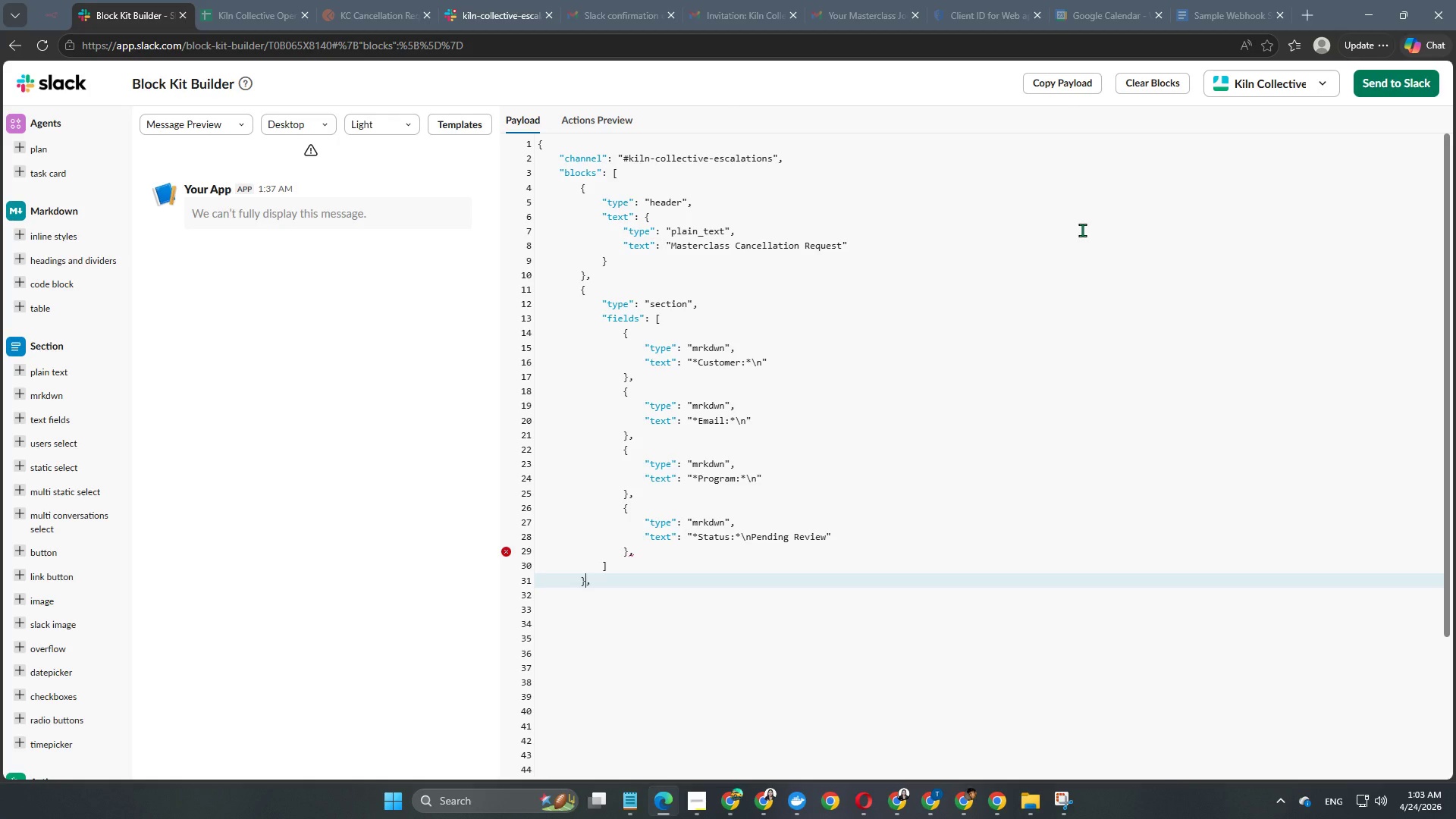 
key(ArrowRight)
 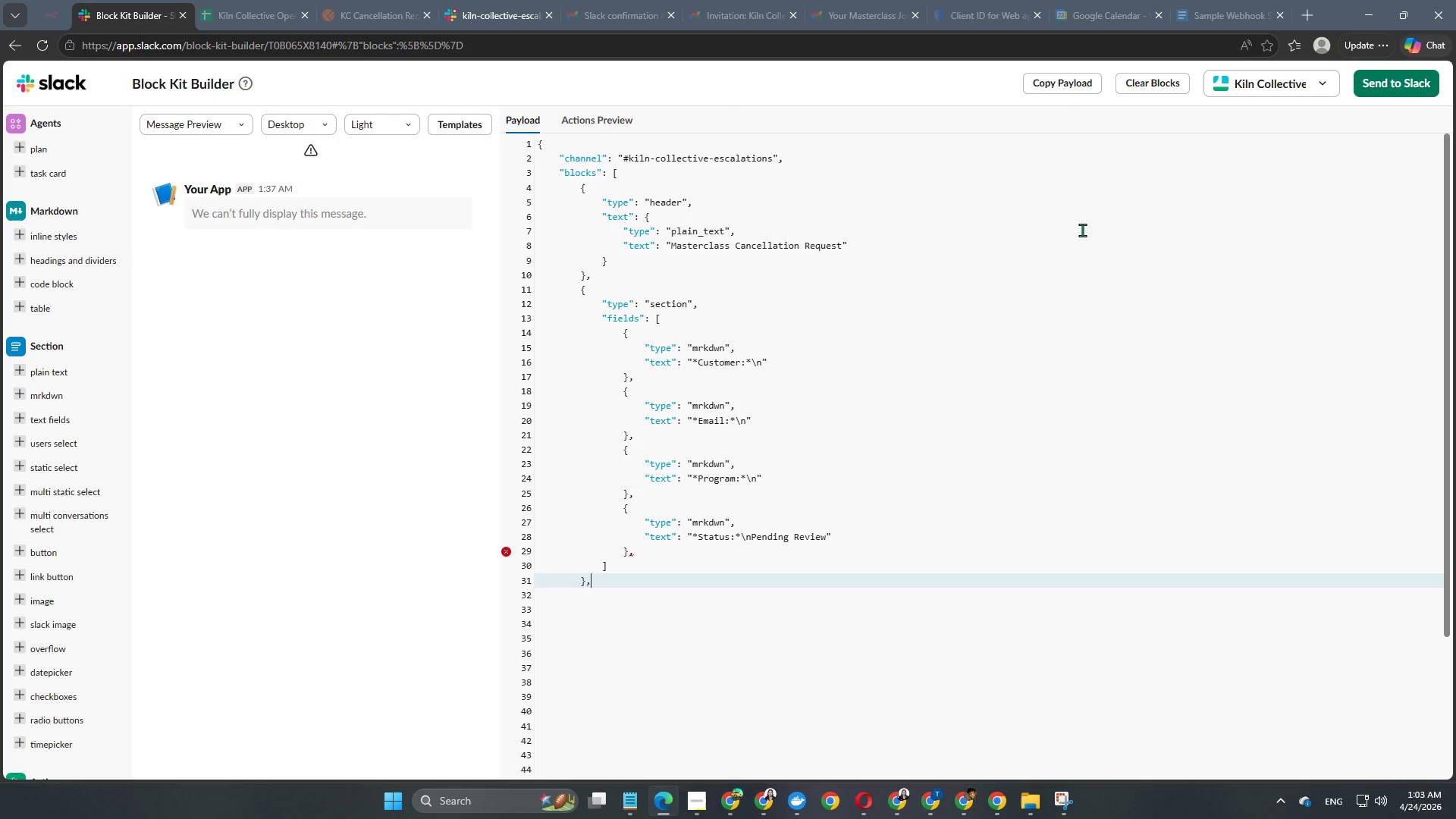 
key(Enter)
 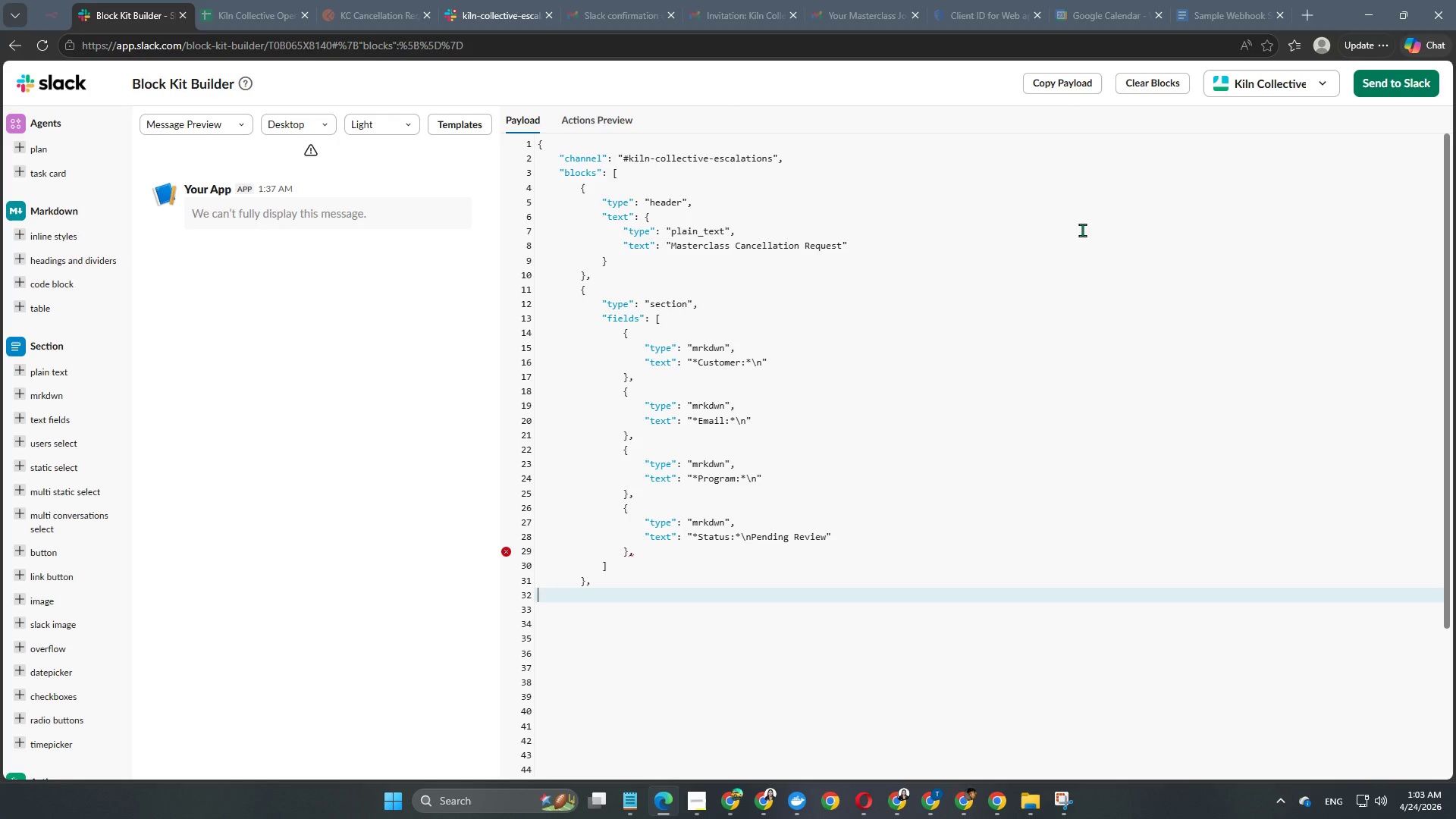 
key(Tab)
 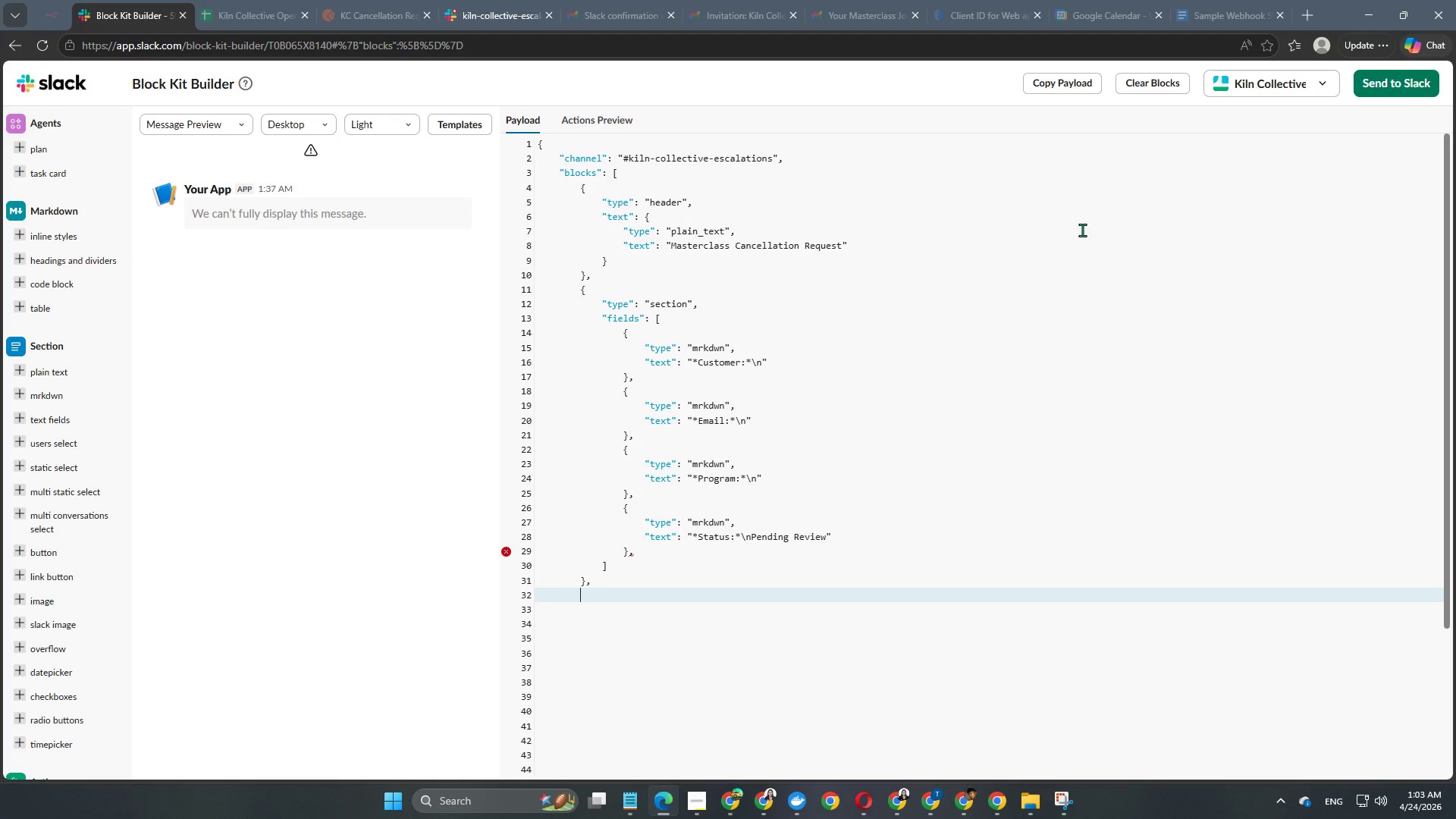 
key(Tab)
 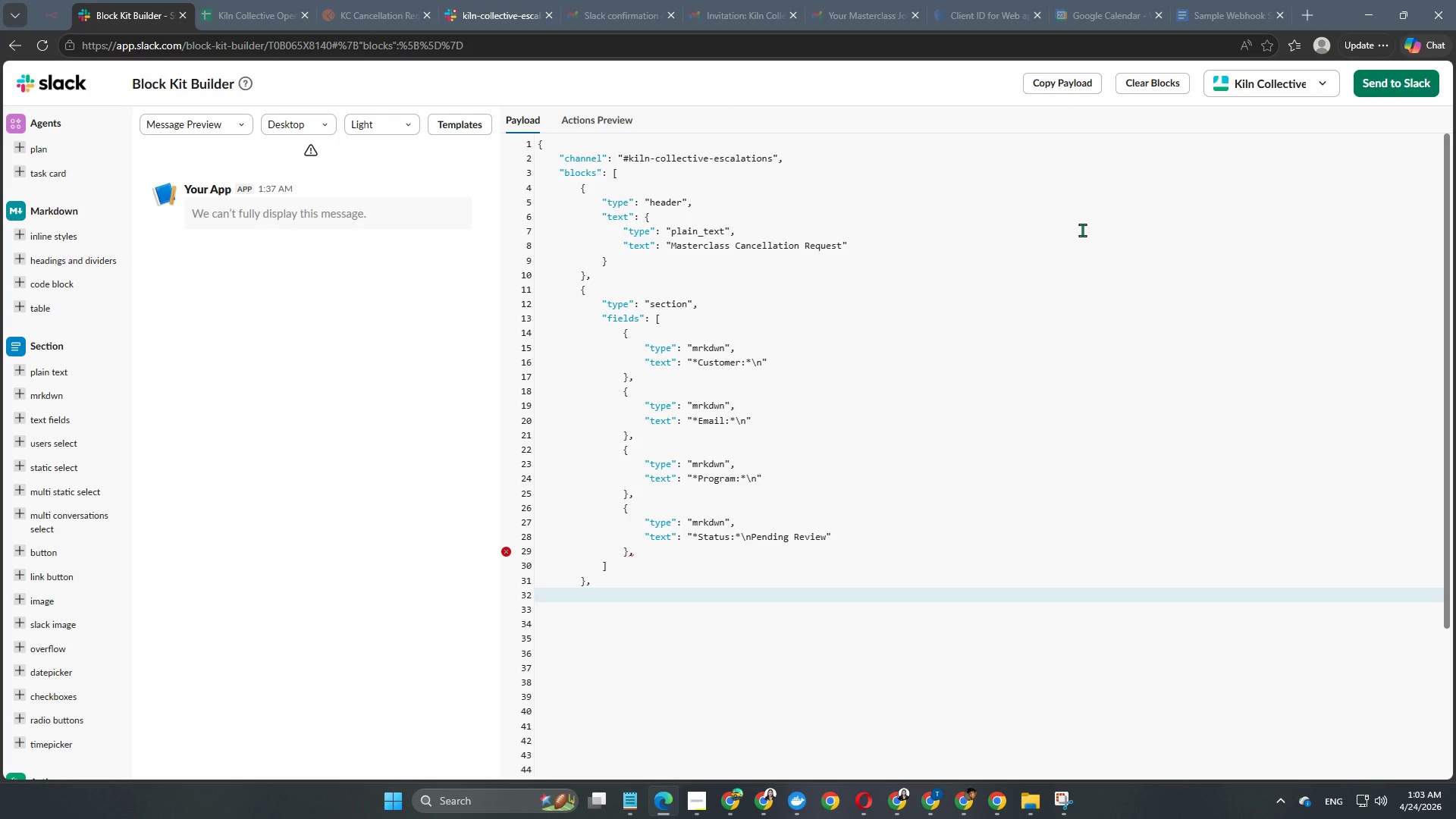 
key(Shift+BracketLeft)
 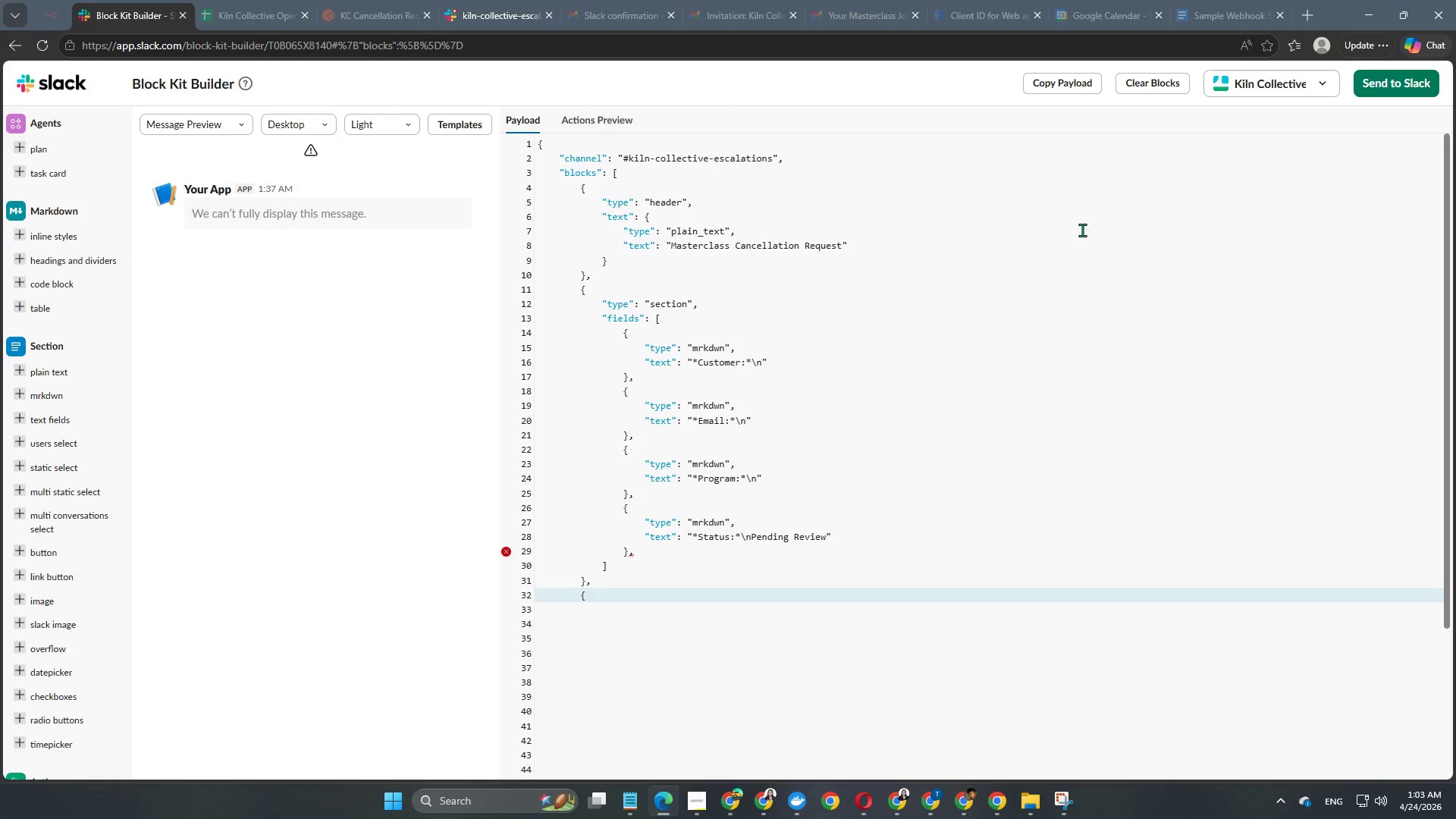 
key(Enter)
 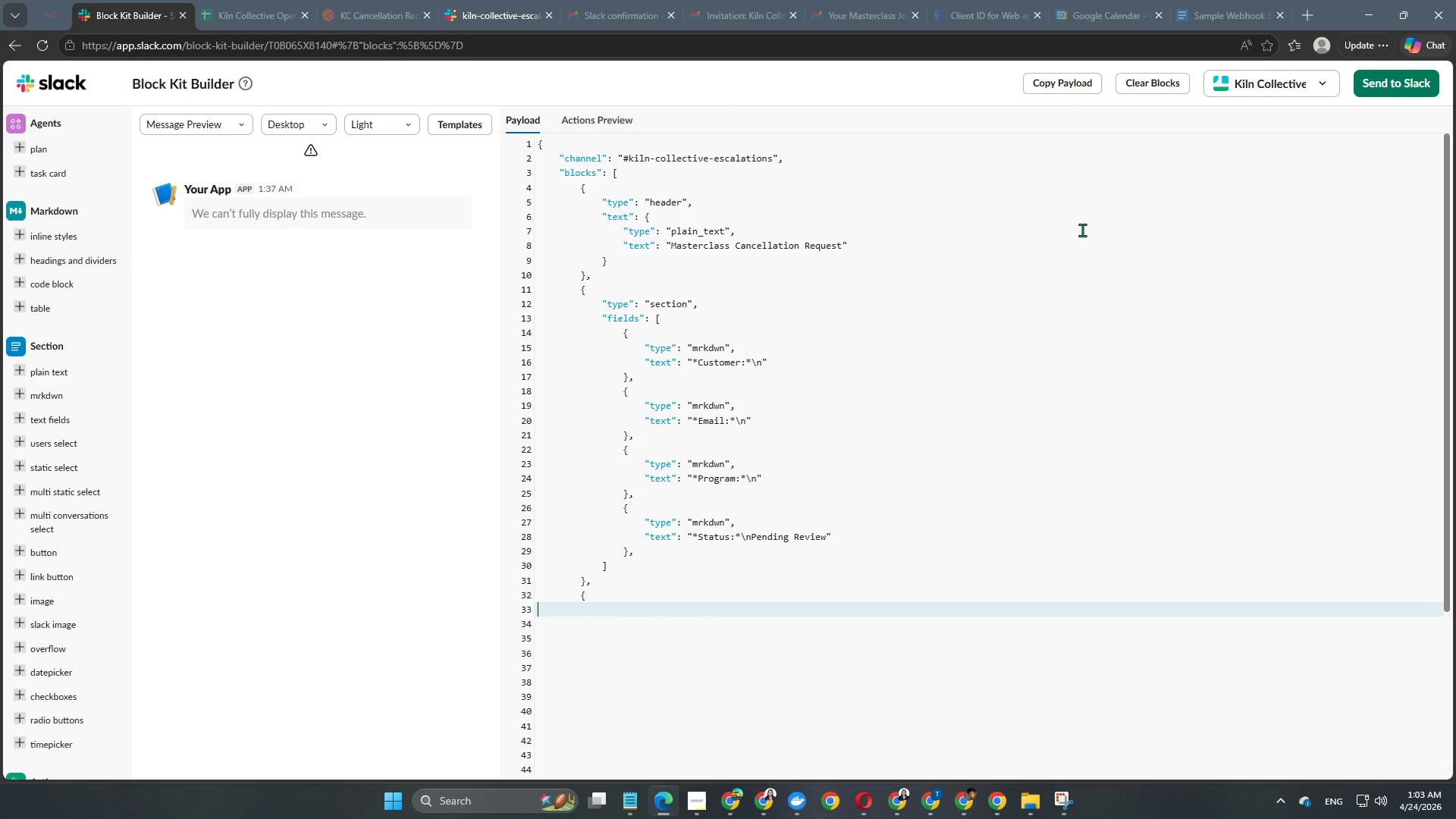 
key(Enter)
 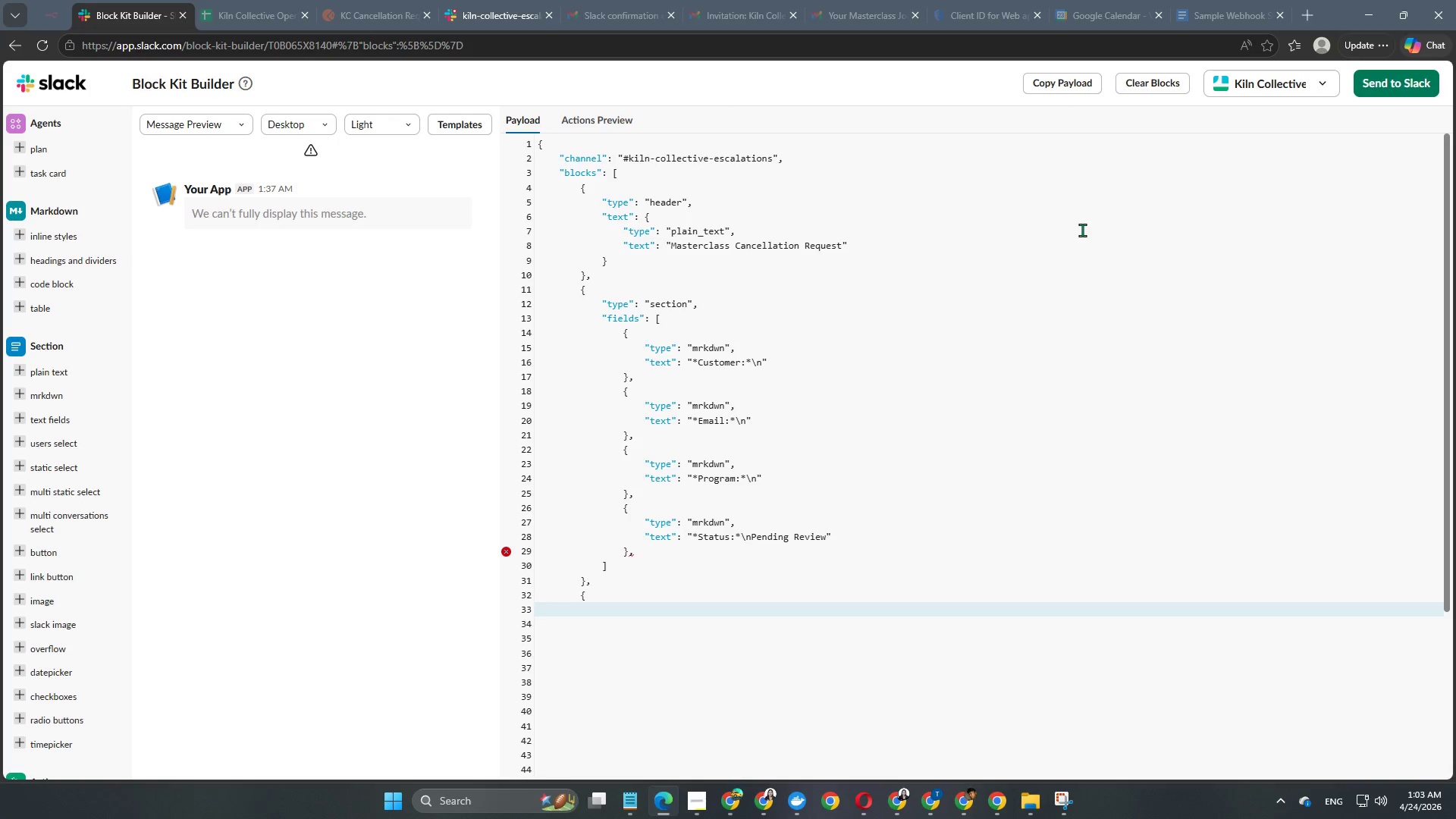 
key(Tab)
key(Tab)
key(Tab)
type("type": "actions",)
 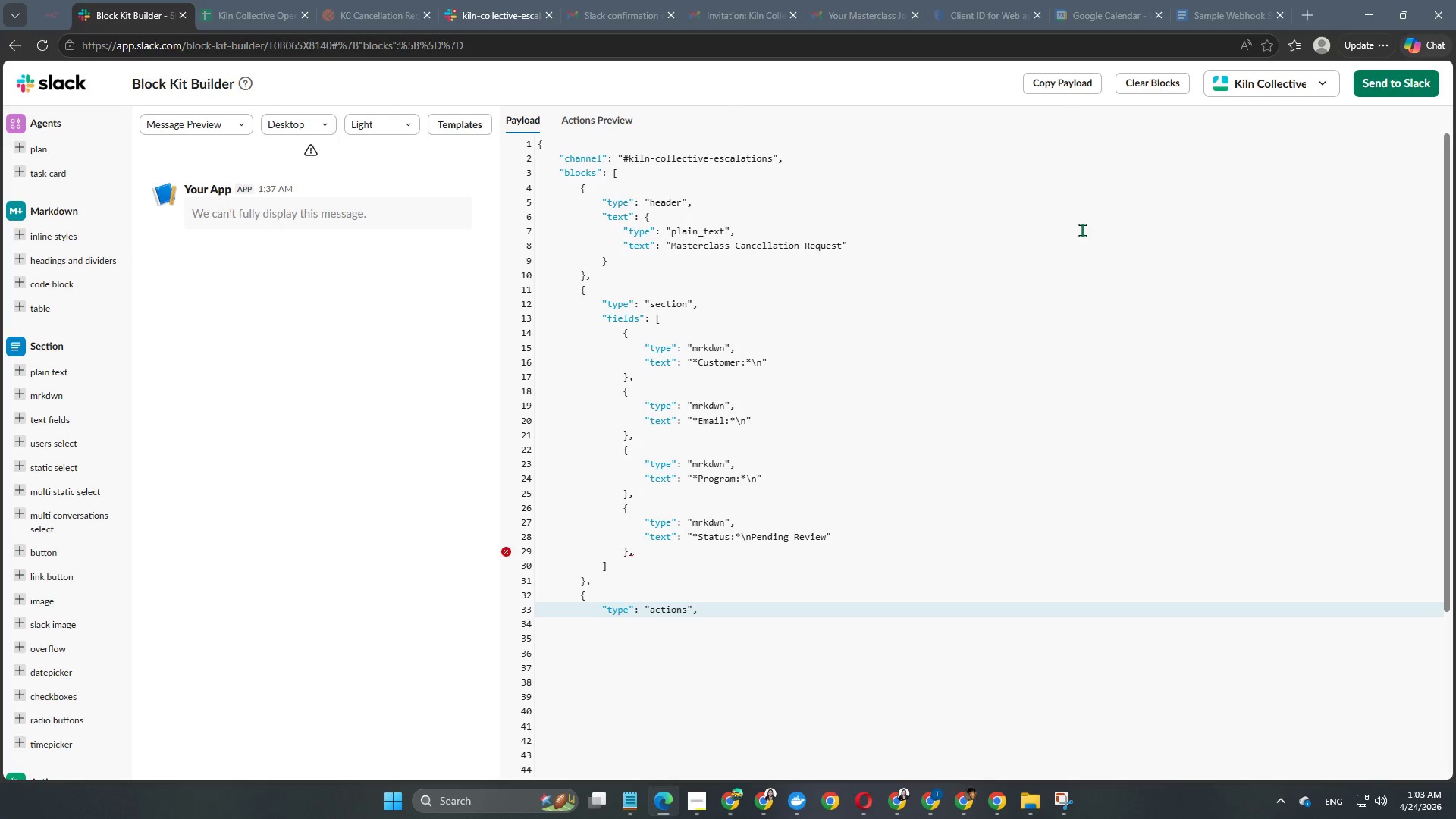 
key(Enter)
 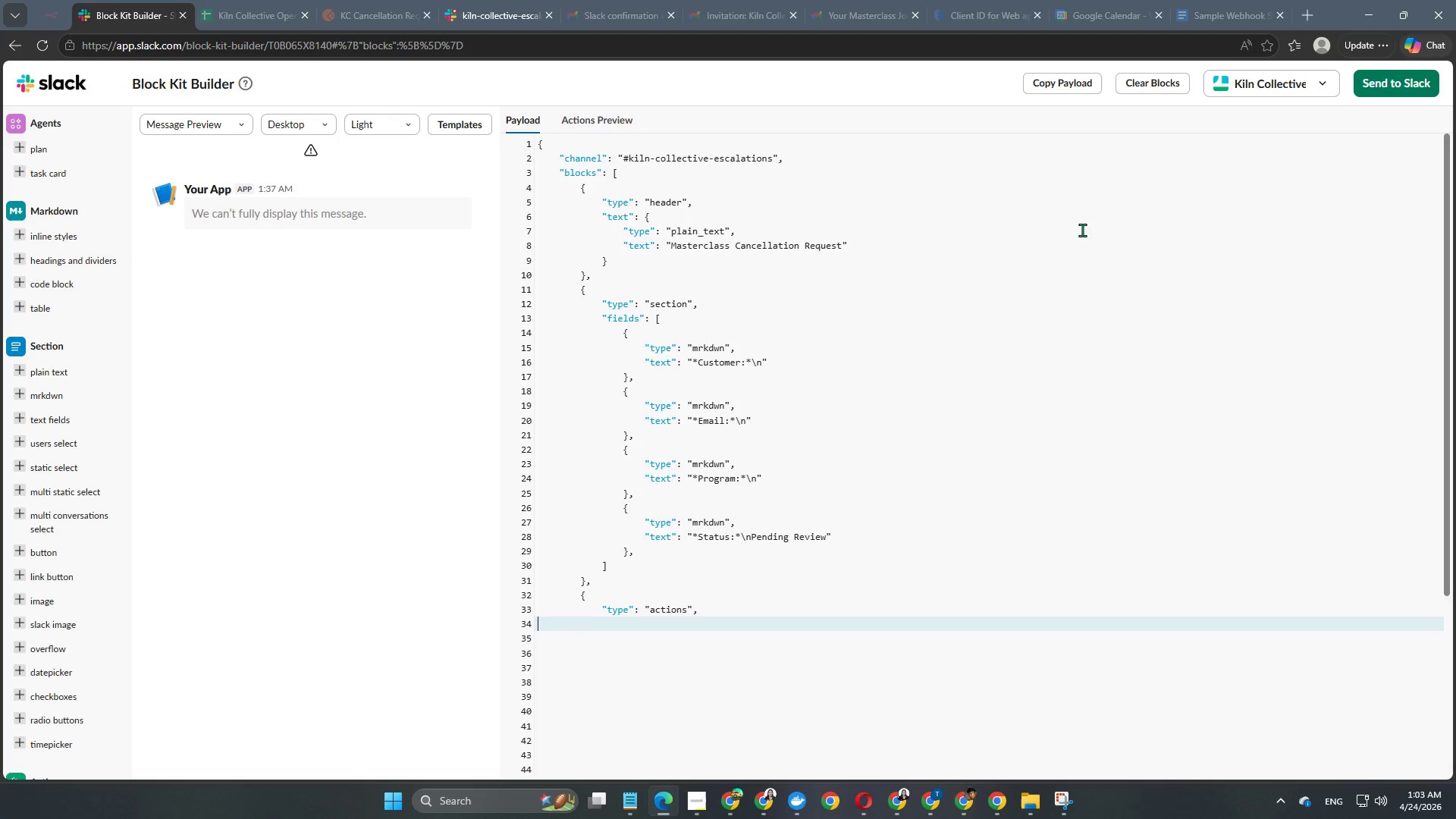 
key(Enter)
 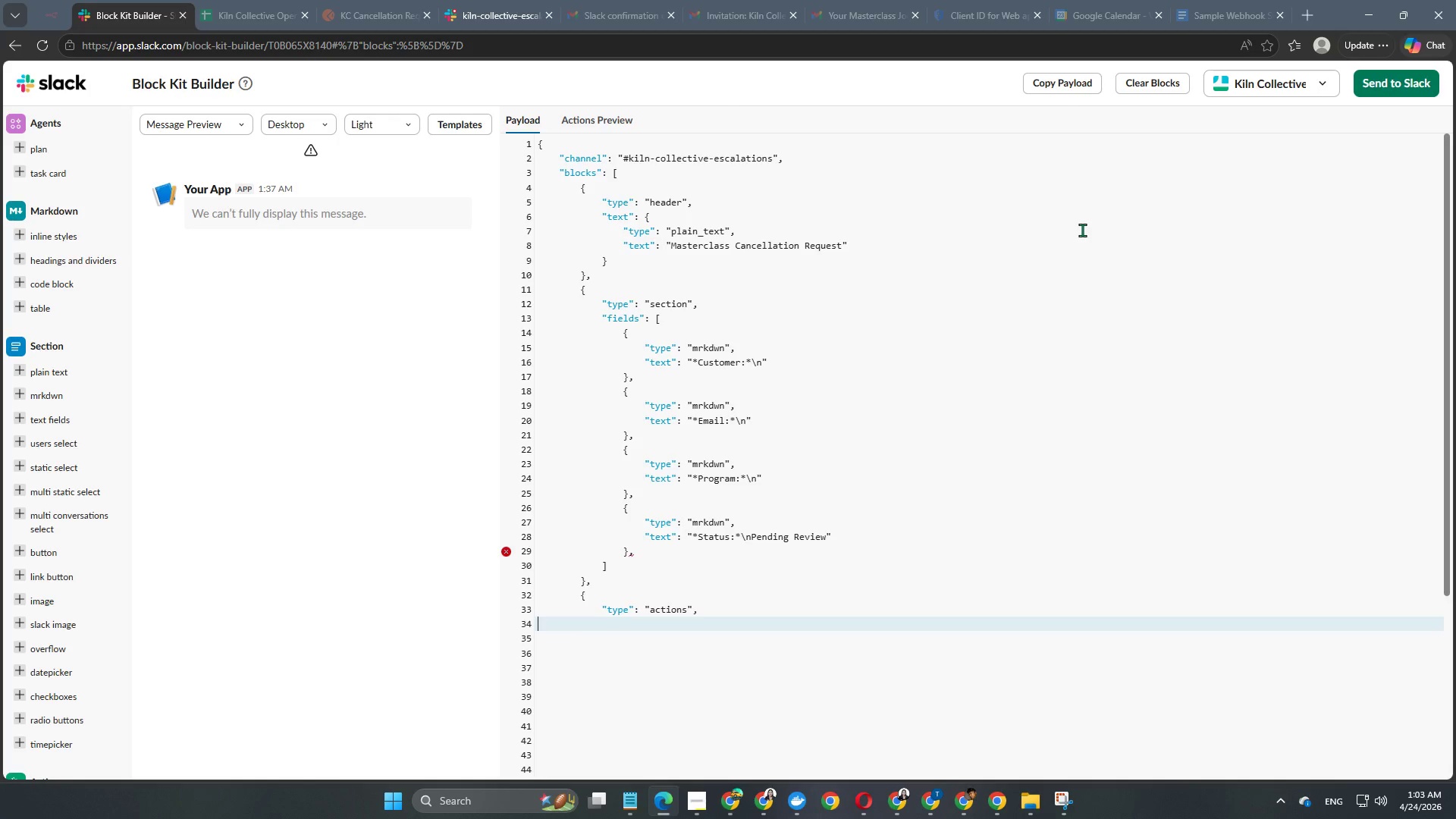 
key(Tab)
key(Tab)
key(Tab)
type("elements": )
 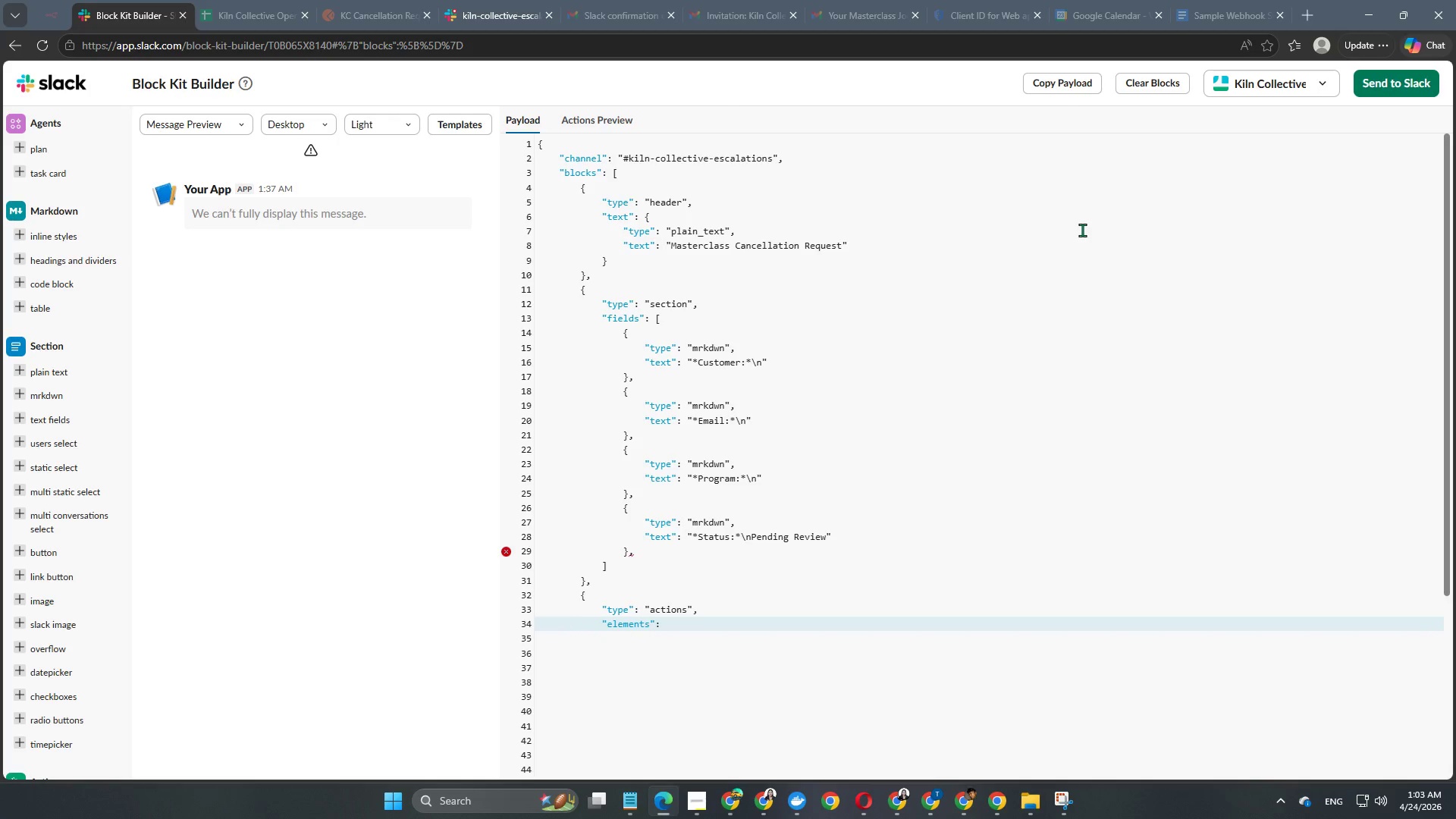 
key(BracketLeft)
 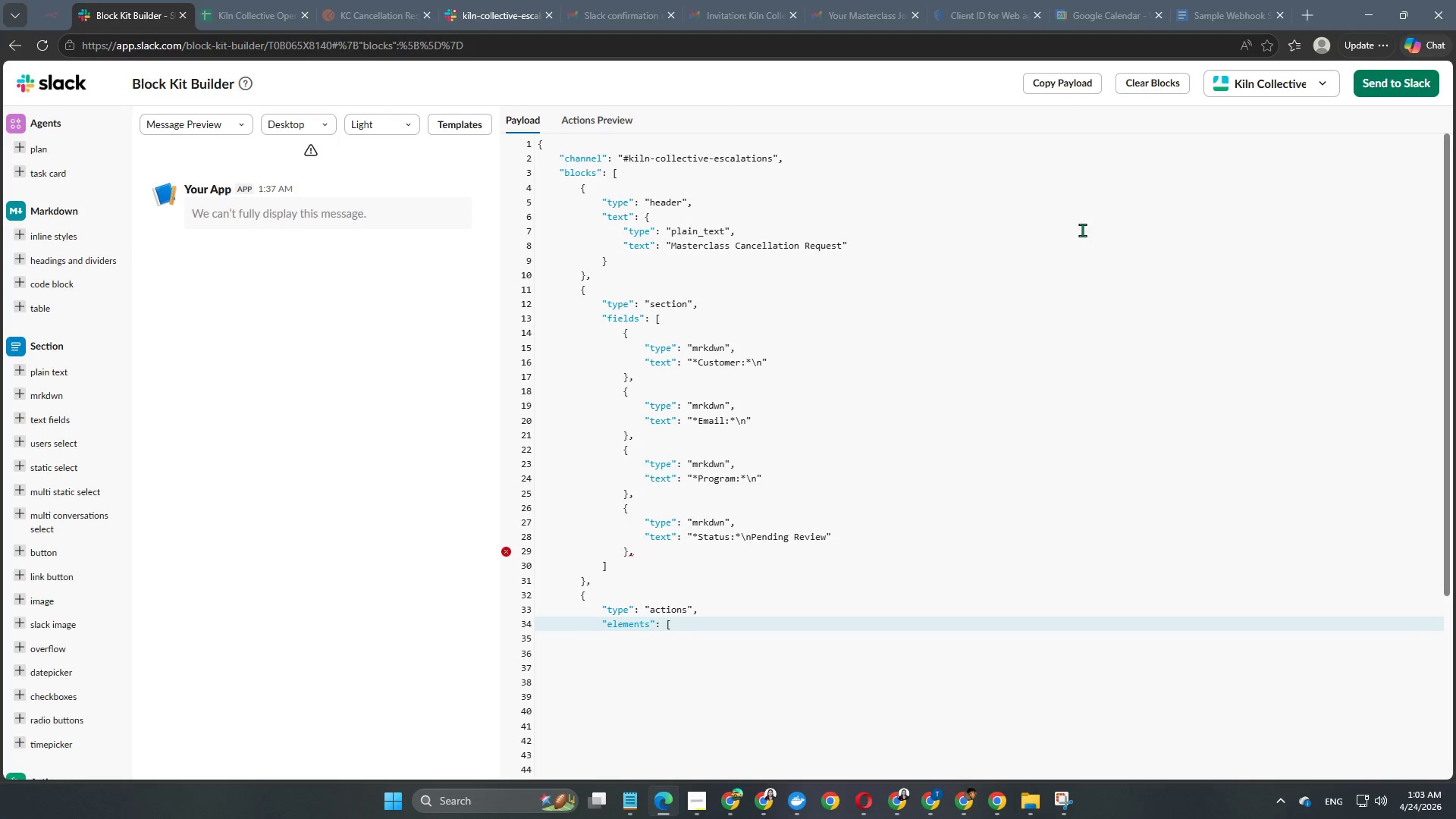 
key(Enter)
 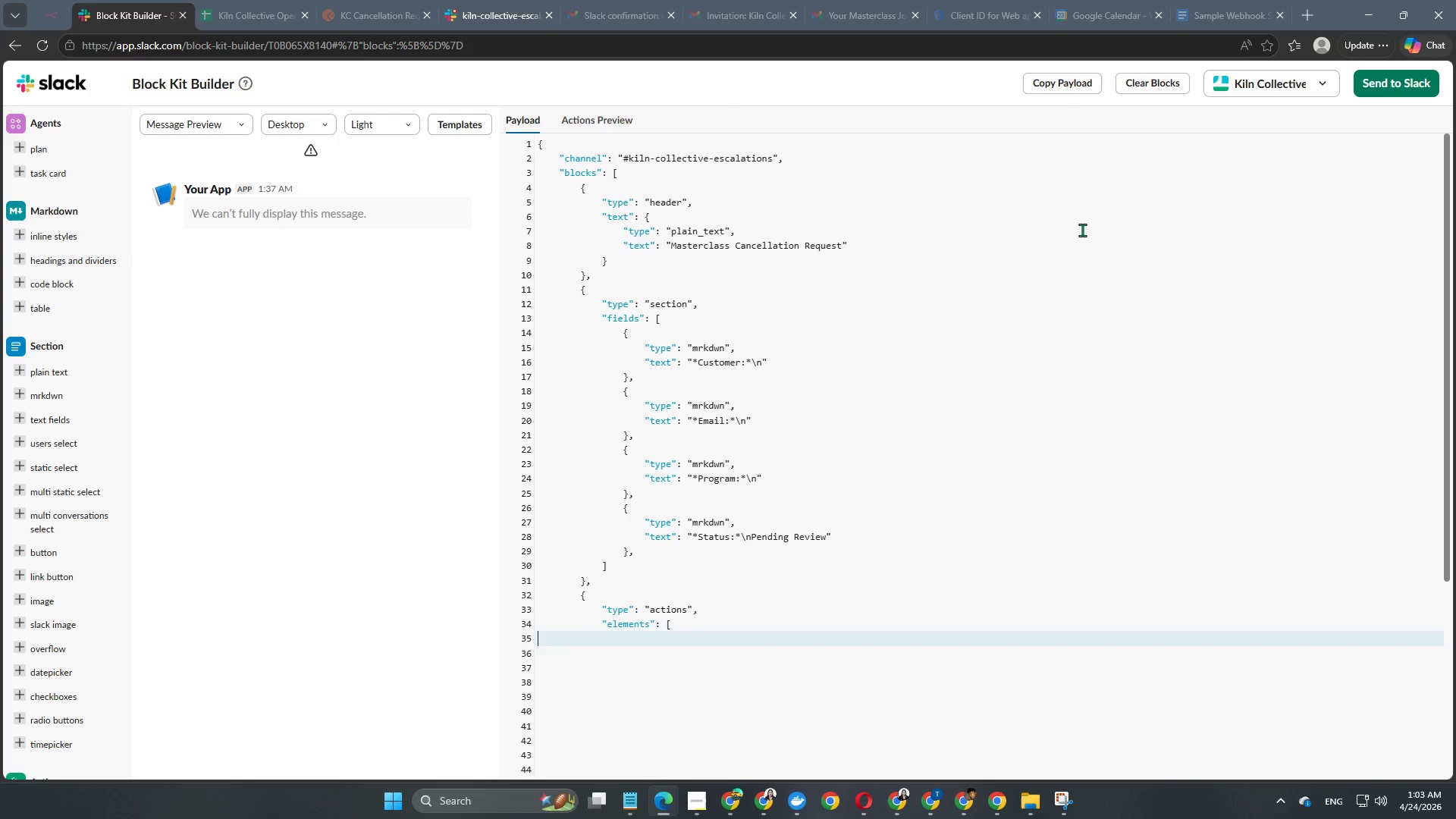 
key(Enter)
 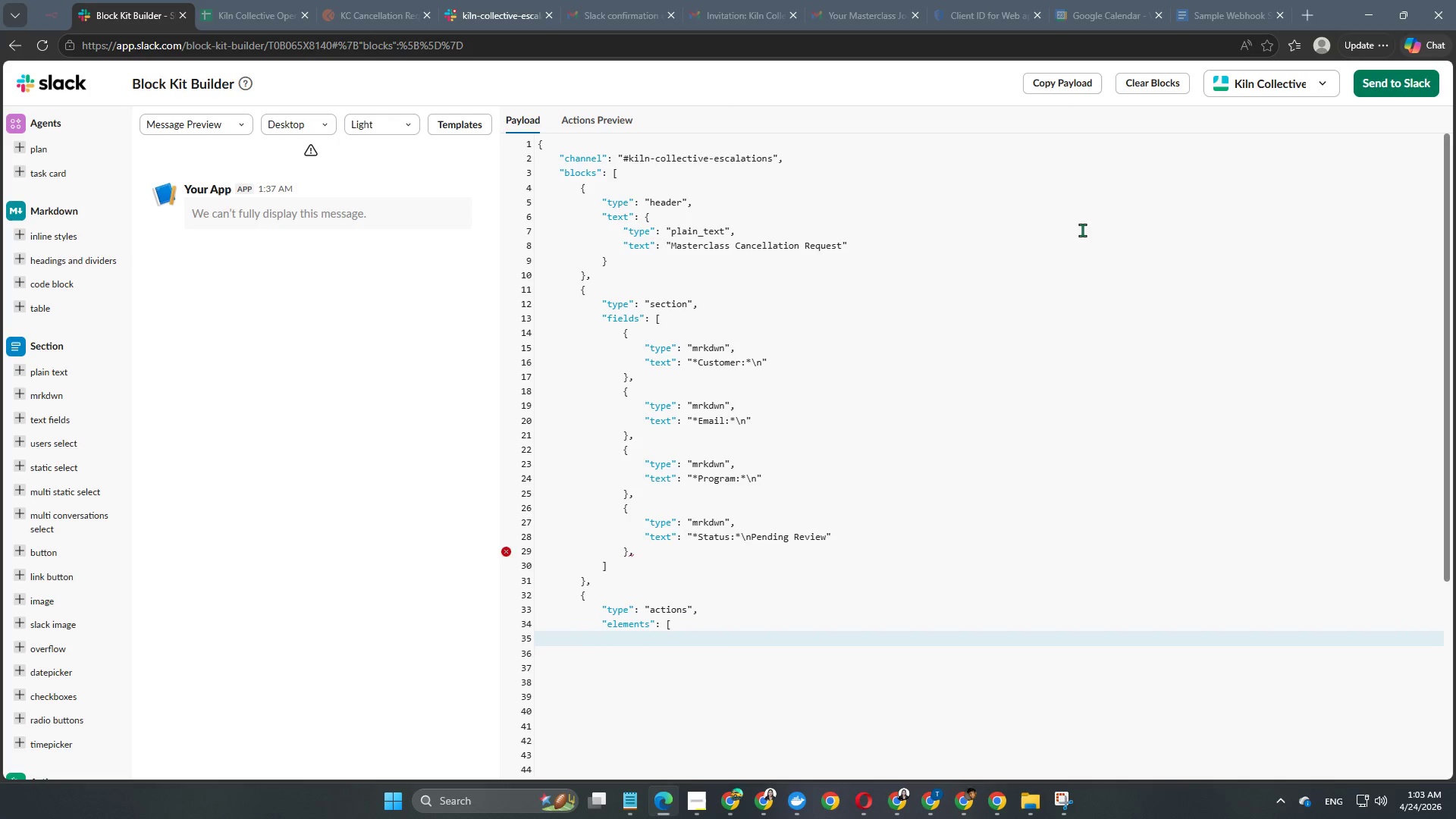 
key(Enter)
 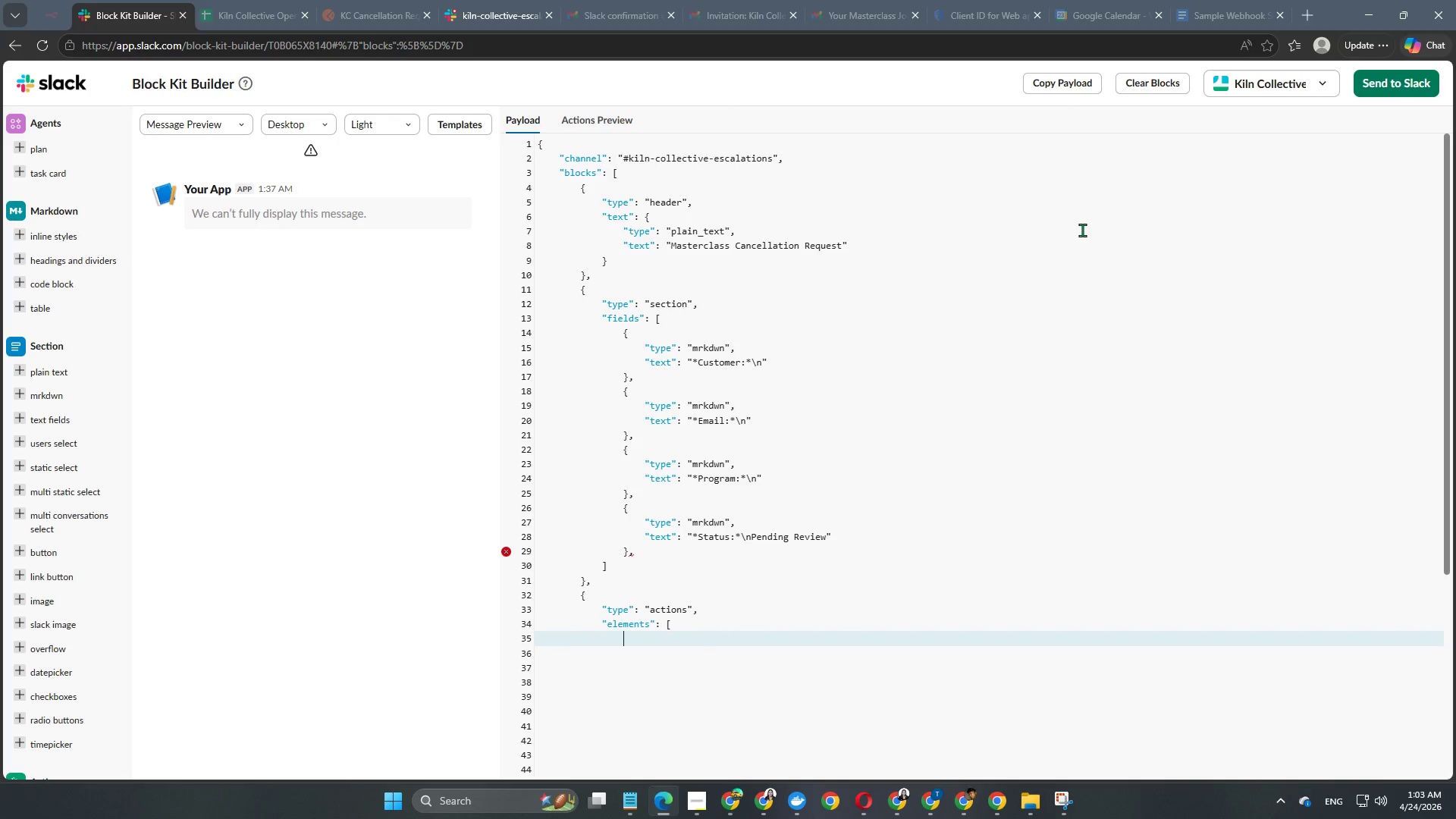 
key(Shift+BracketLeft)
 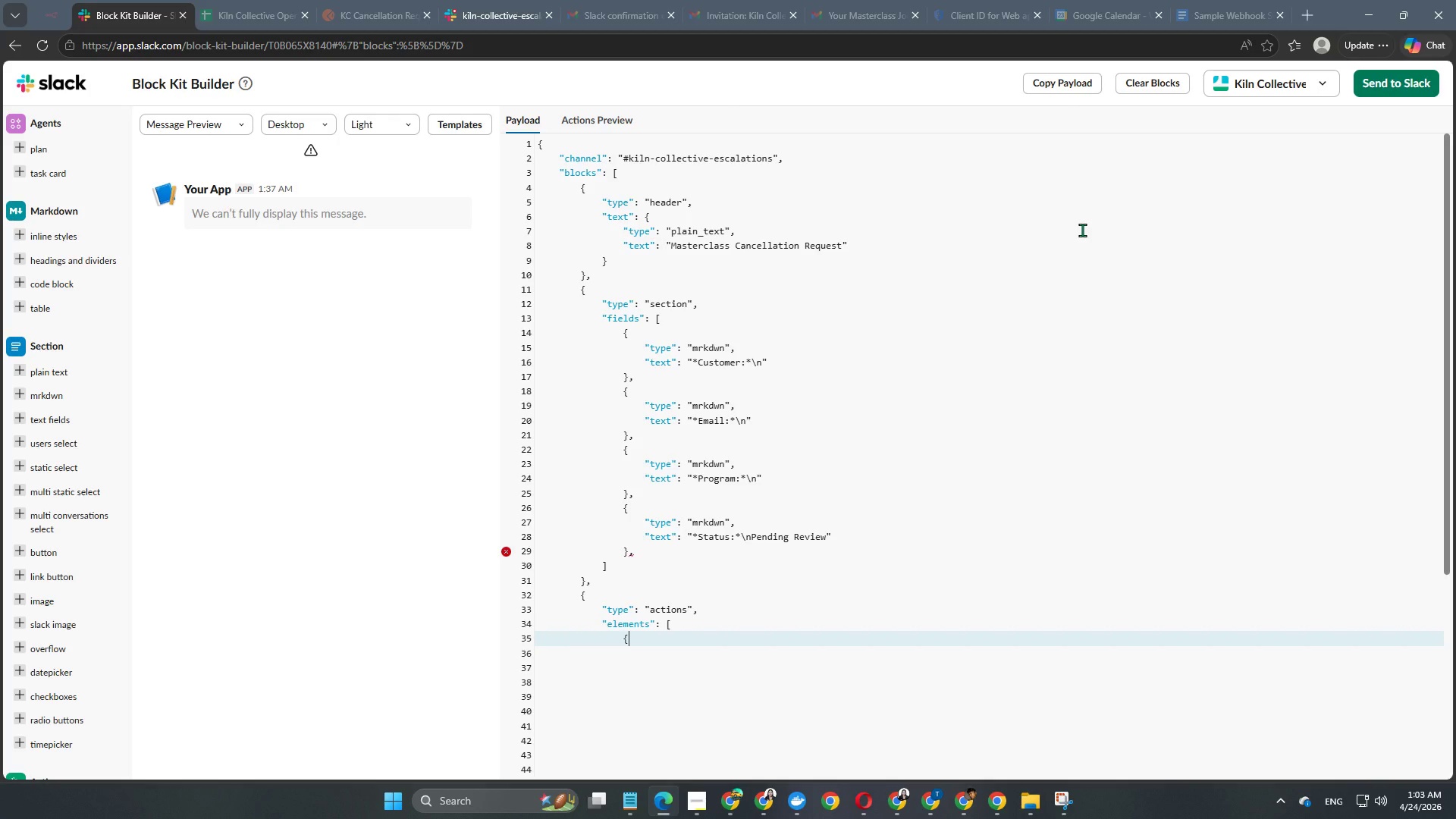 
key(Enter)
 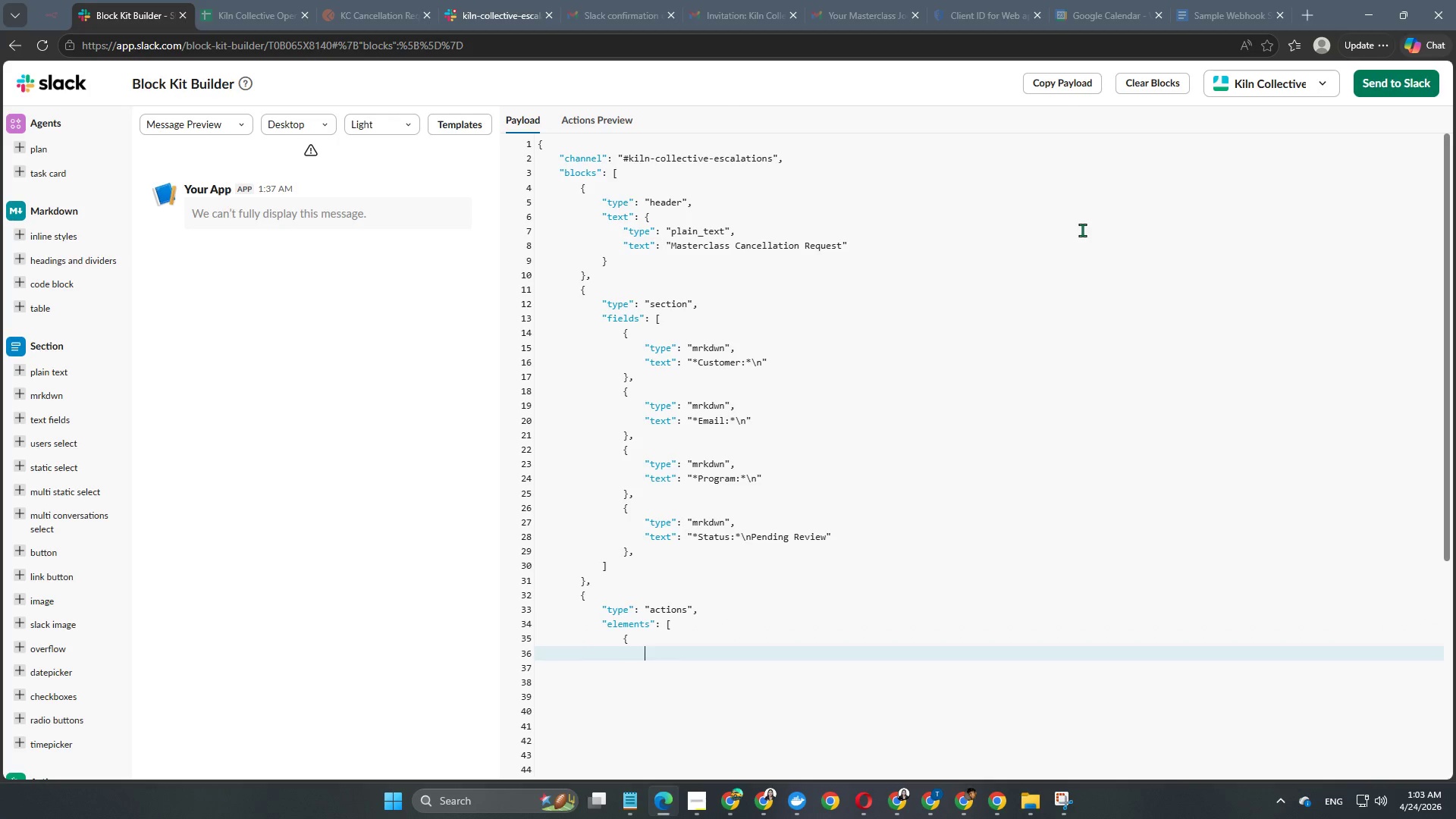 
key(Enter)
 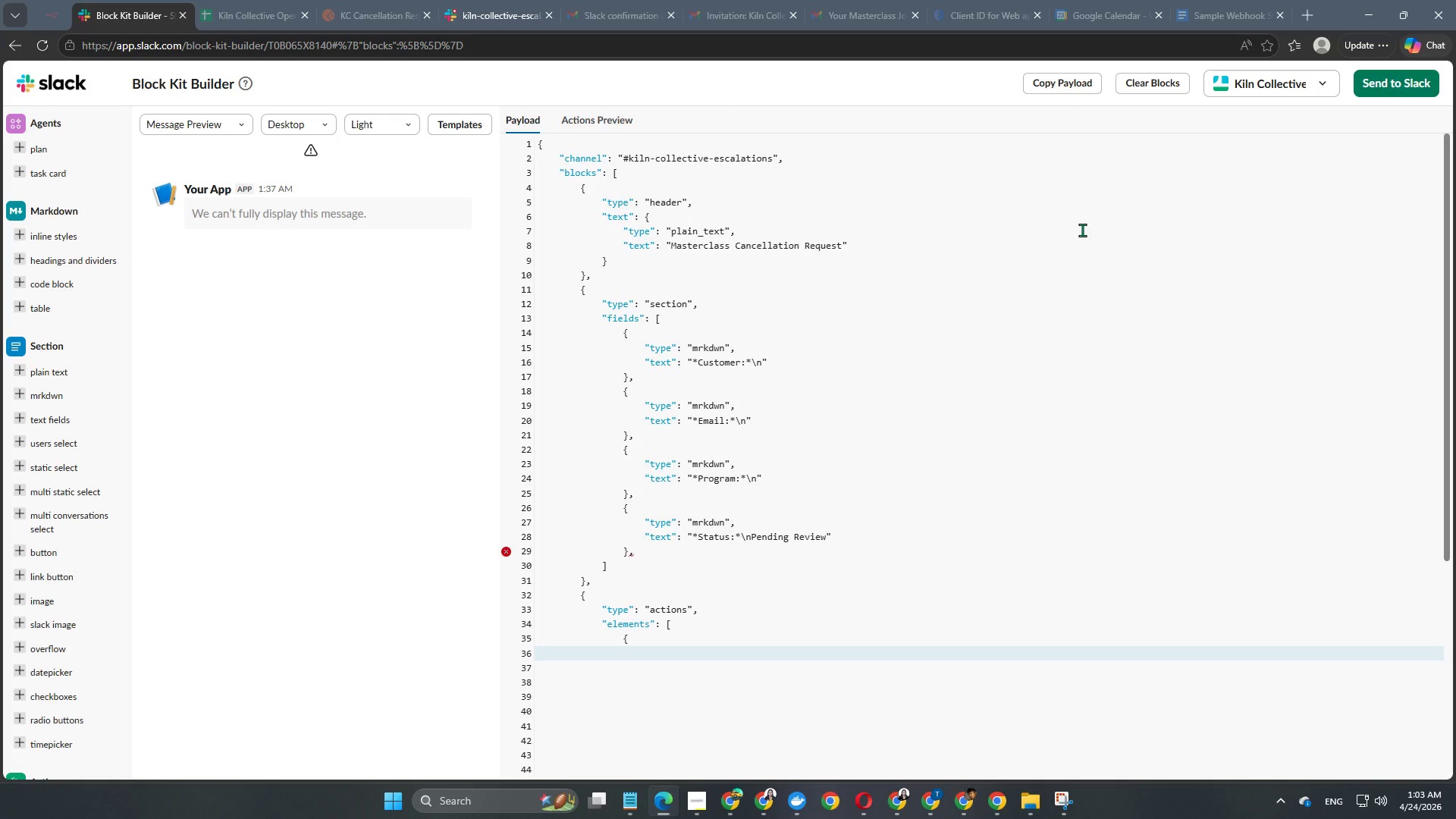 
type("type": "button",)
 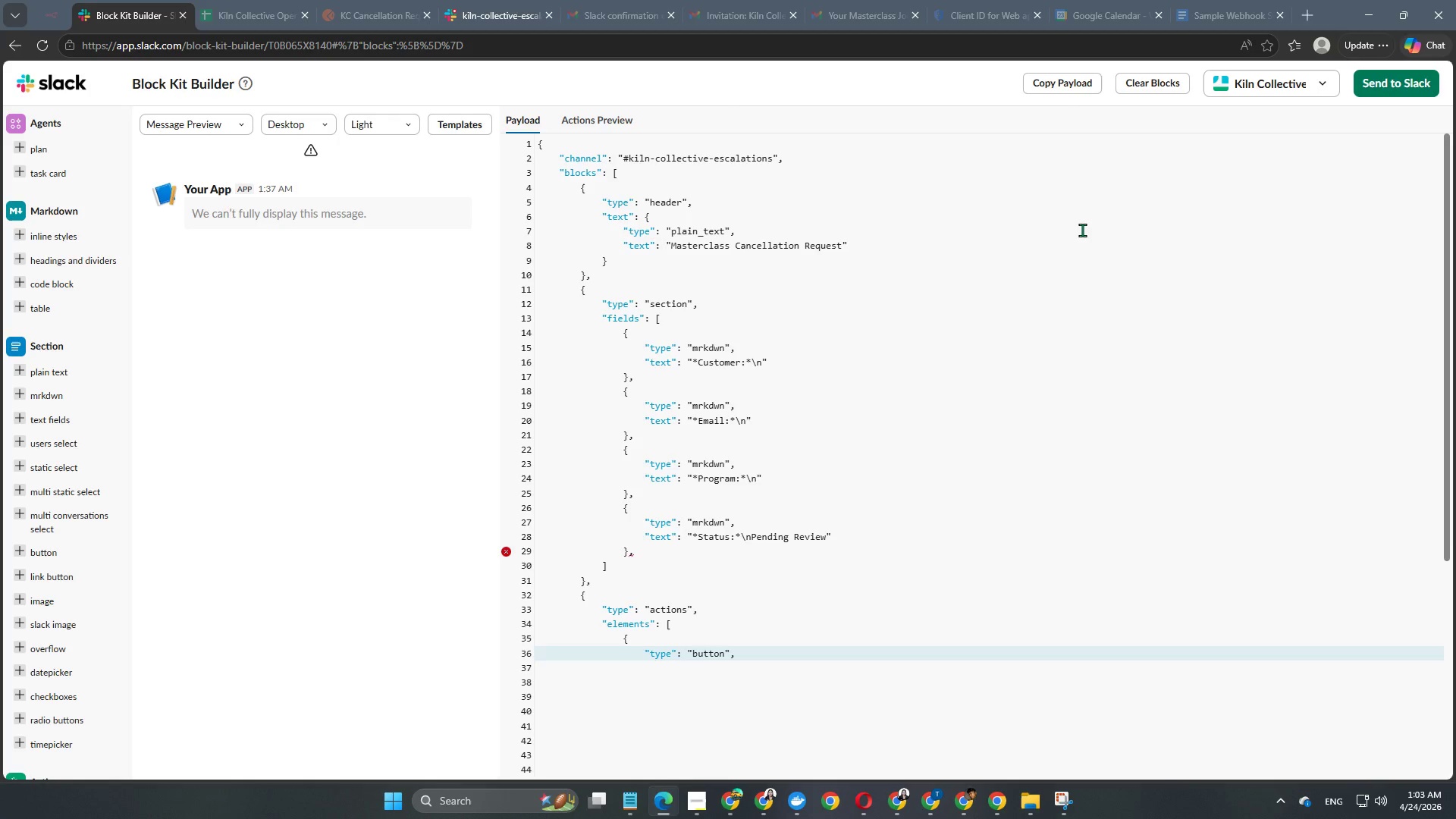 
key(Enter)
 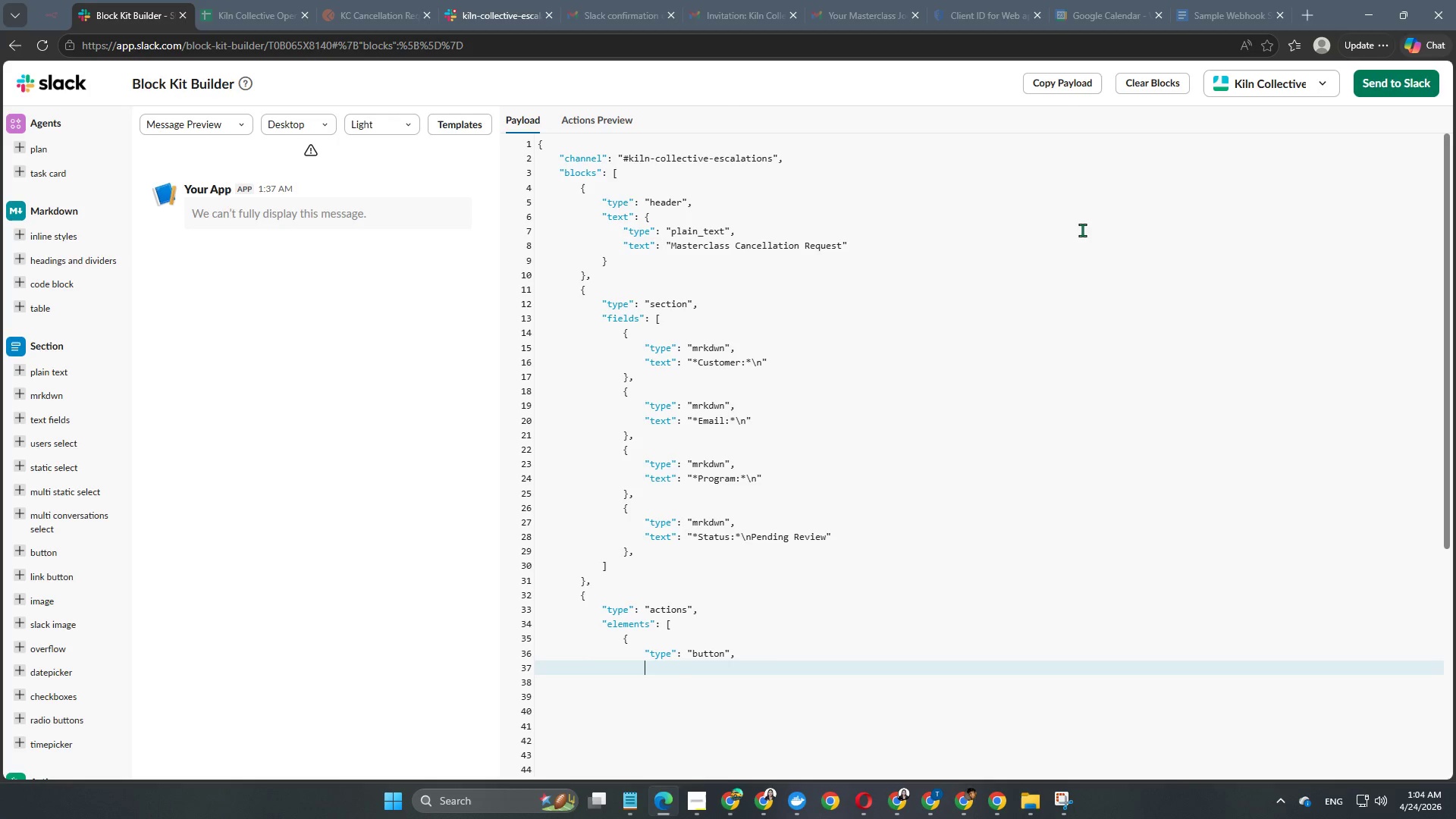 
key(Enter)
 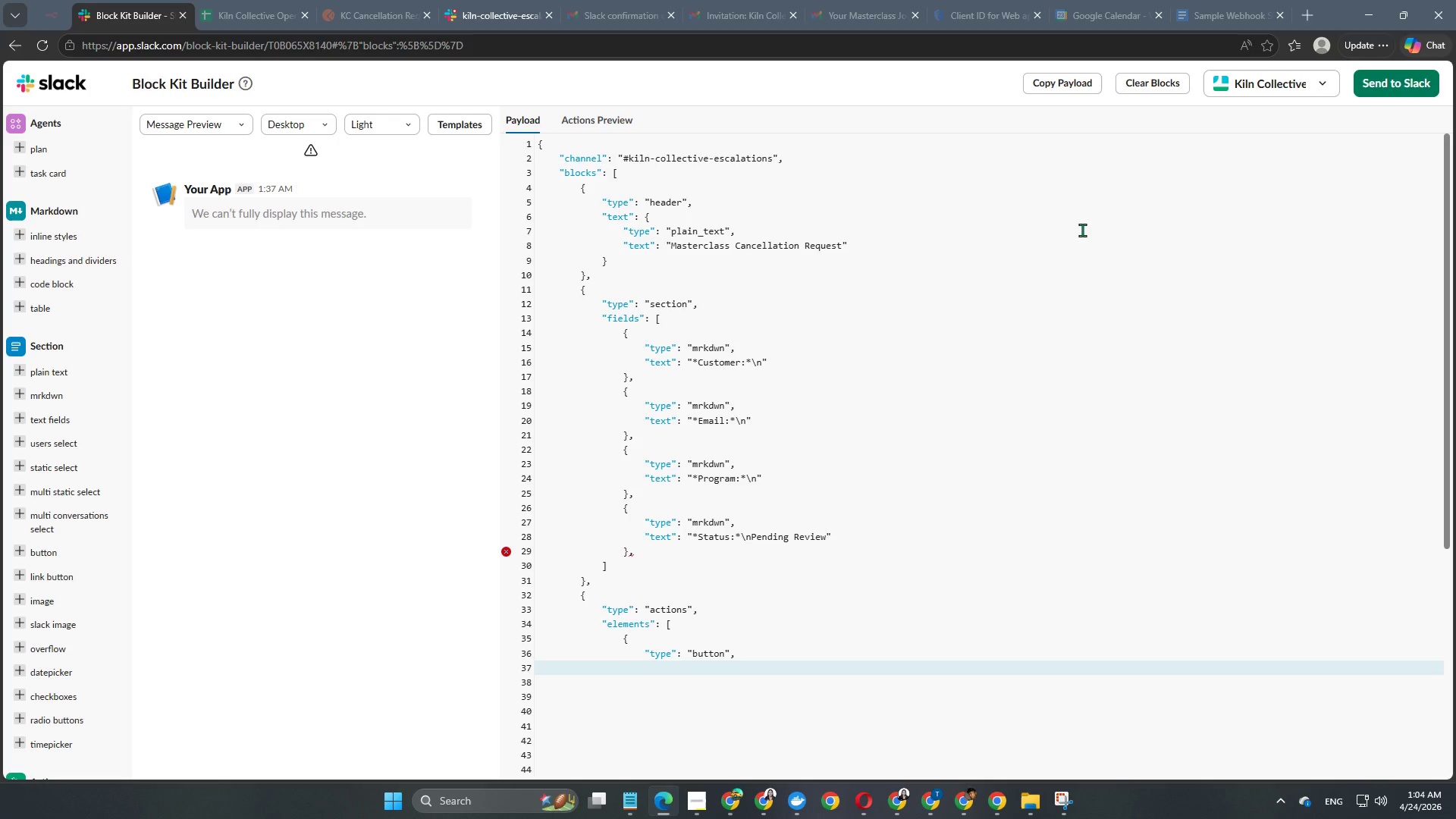 
type("test)
key(Backspace)
key(Backspace)
type(xt": {)
 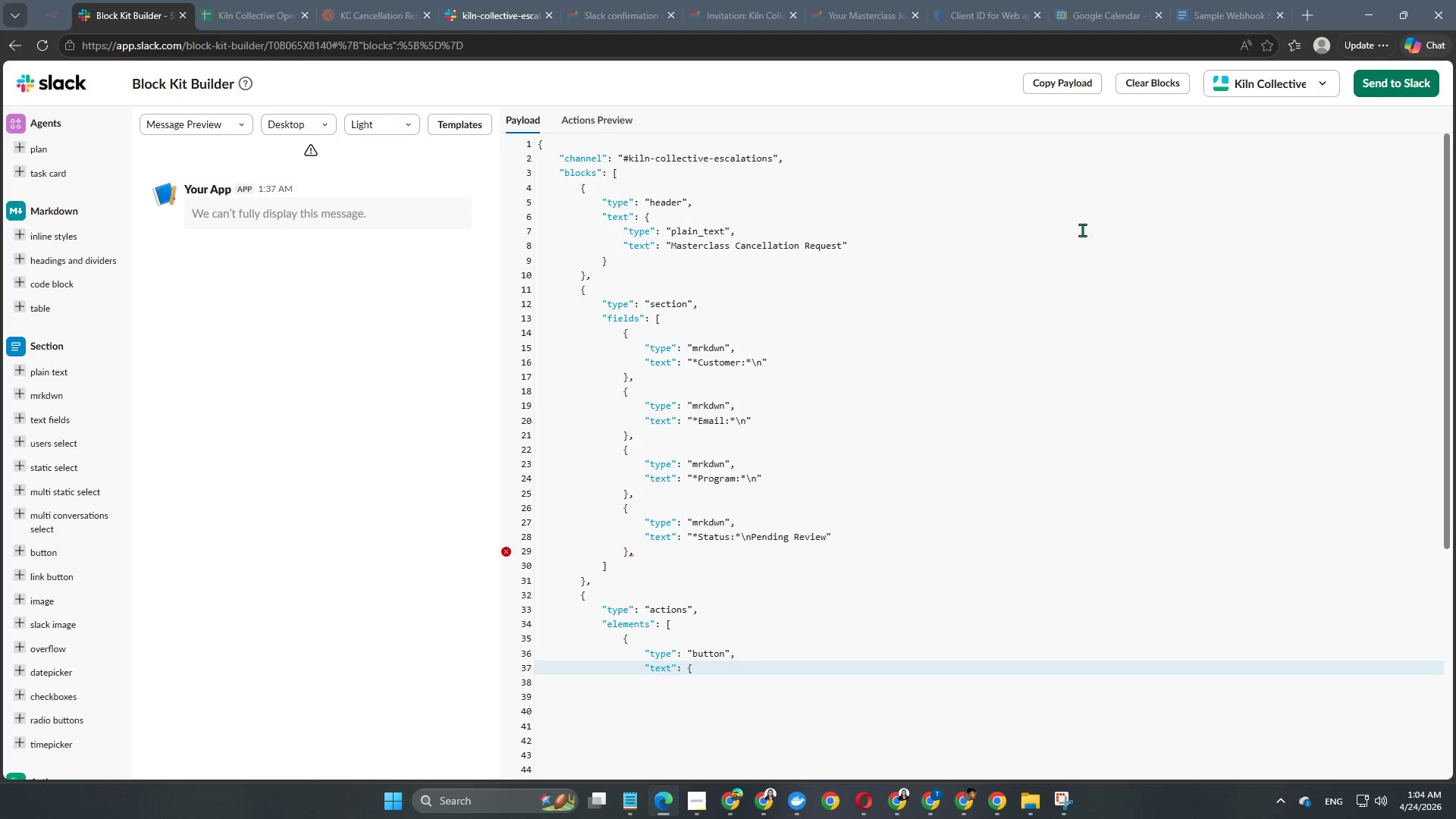 
key(Enter)
 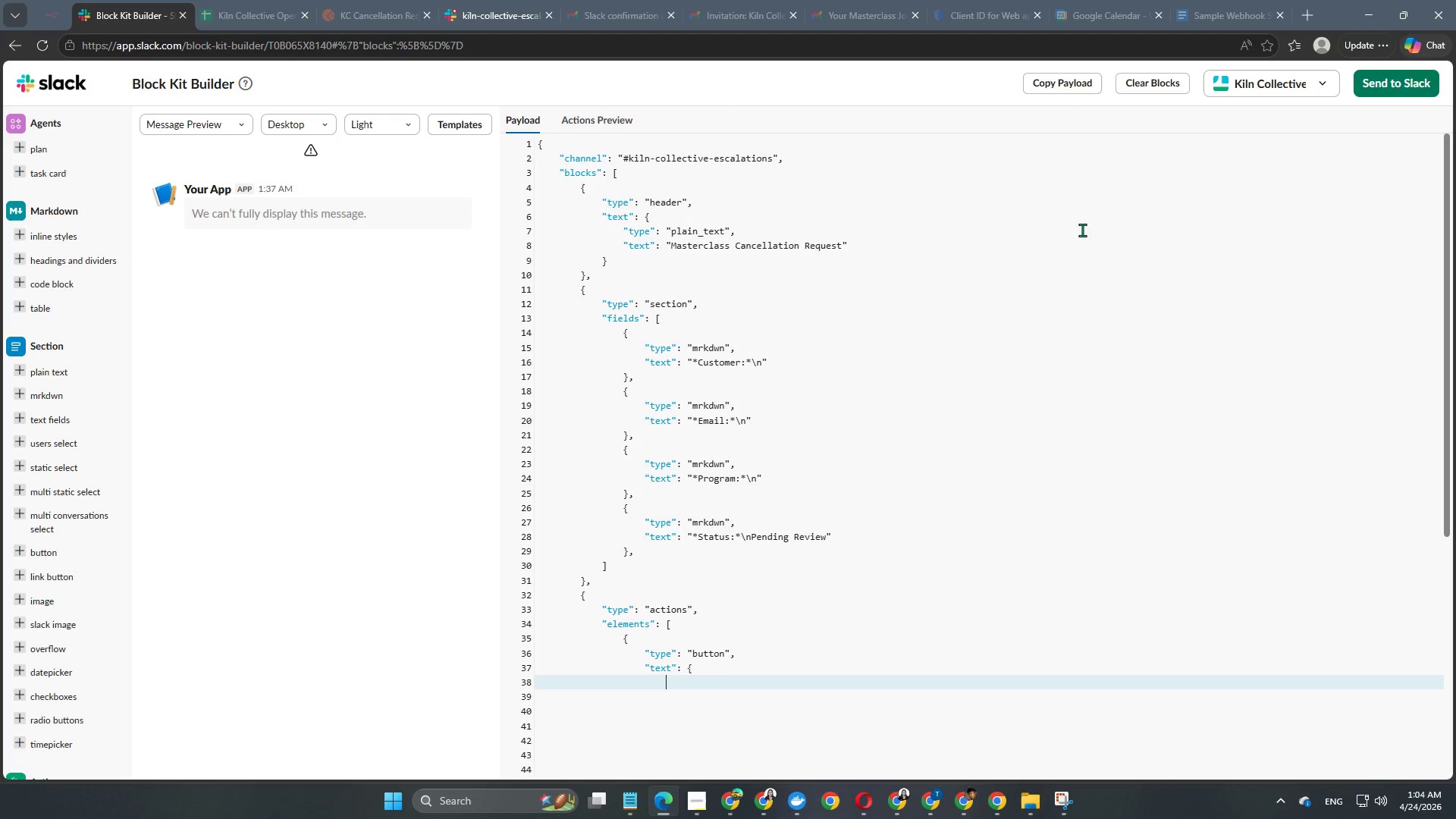 
key(Enter)
 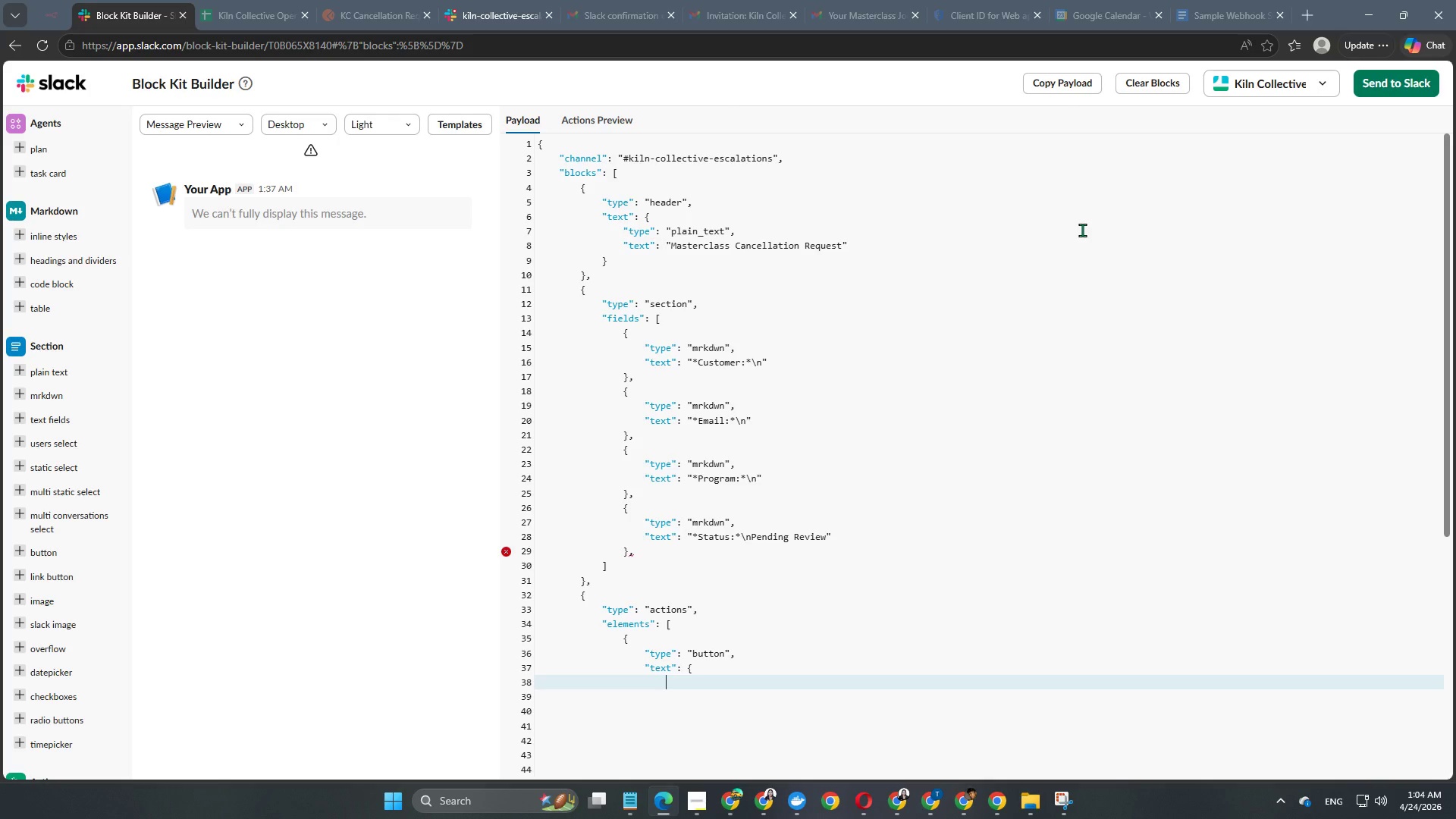 
type("tyope)
key(Backspace)
type(e)
key(Backspace)
key(Backspace)
type(e":)
 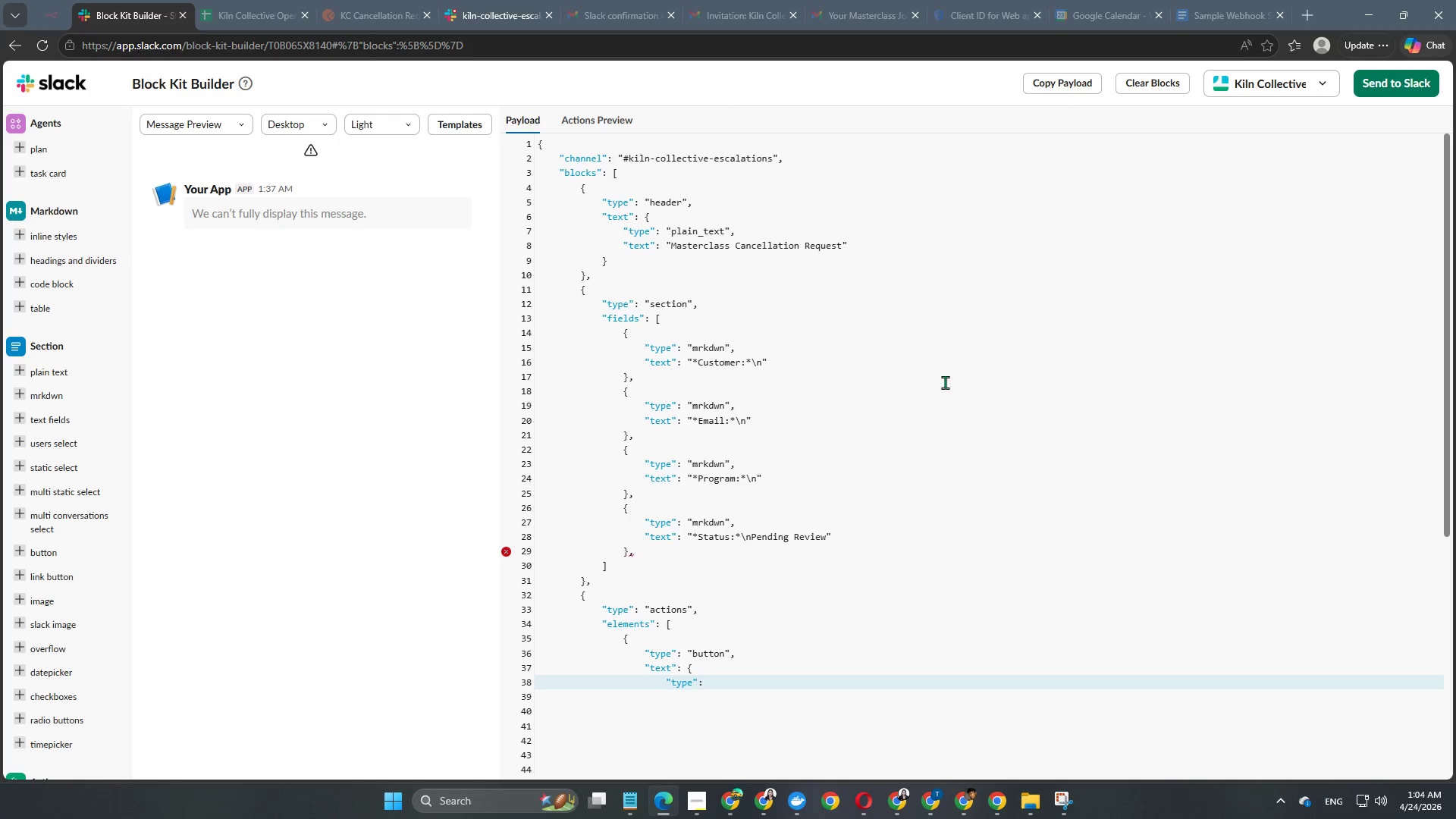 
scroll: coordinate [899, 542], scroll_direction: down, amount: 5.0
 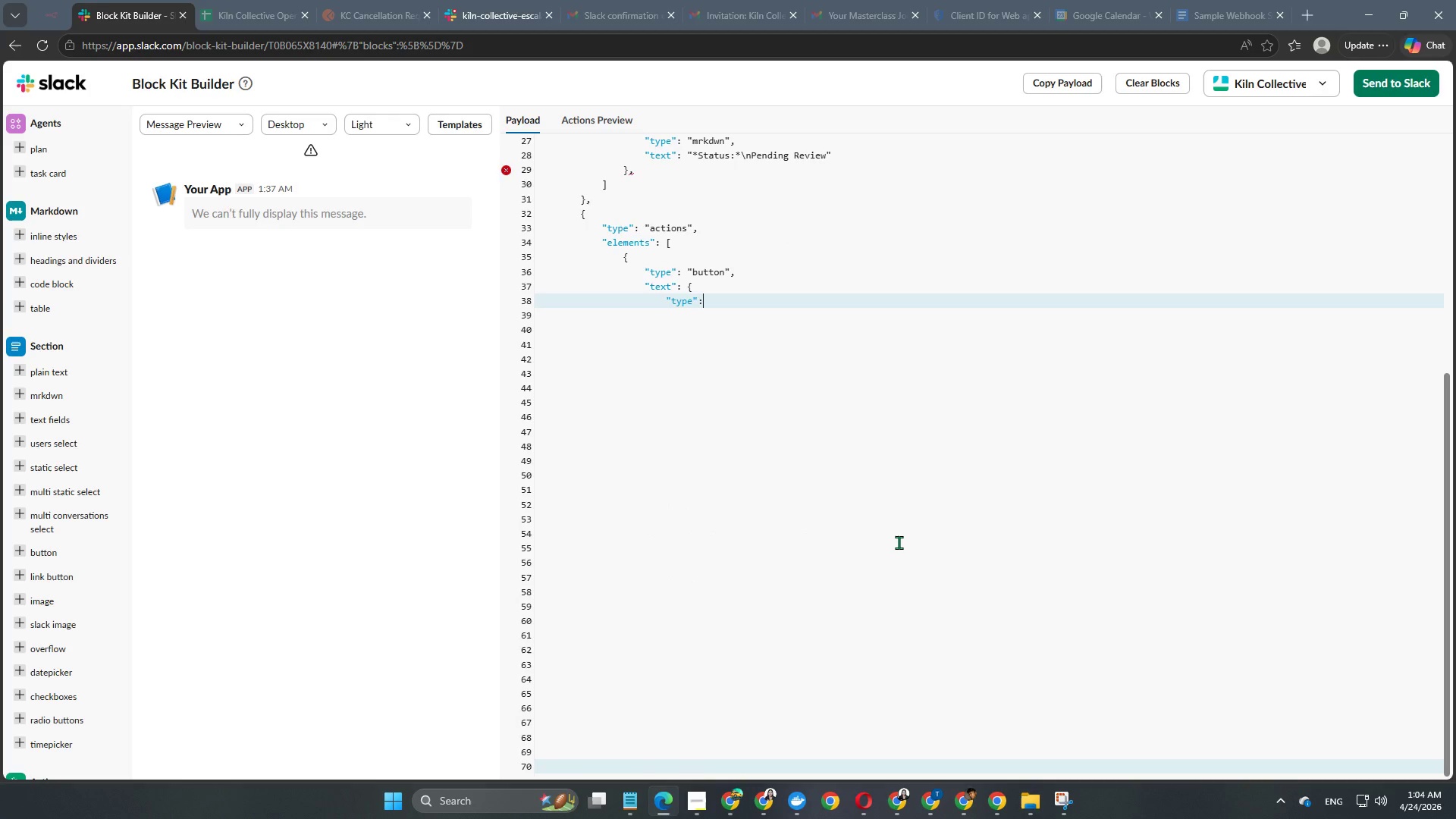 
scroll: coordinate [899, 542], scroll_direction: up, amount: 1.0
 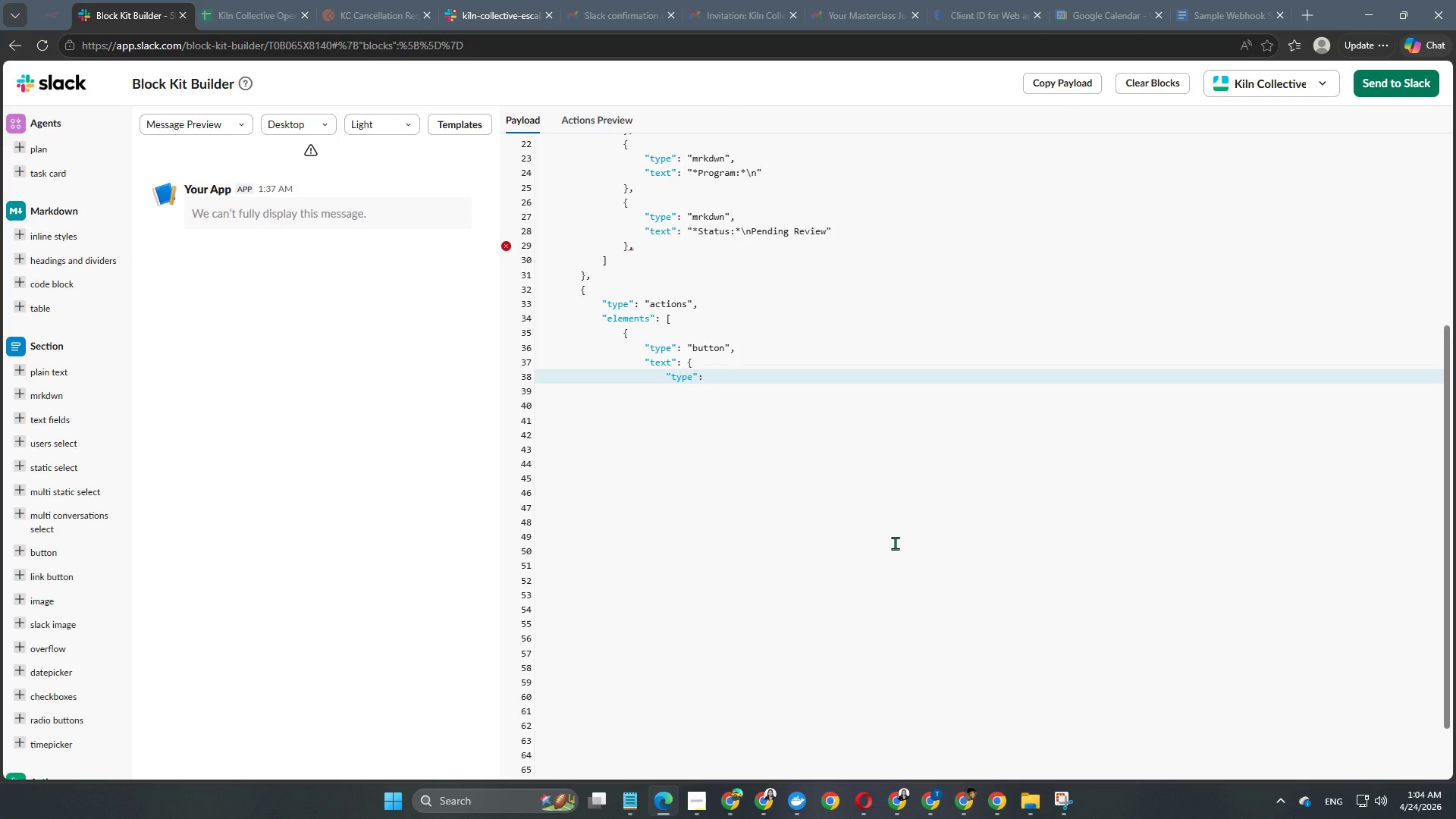 
wait(9.91)
 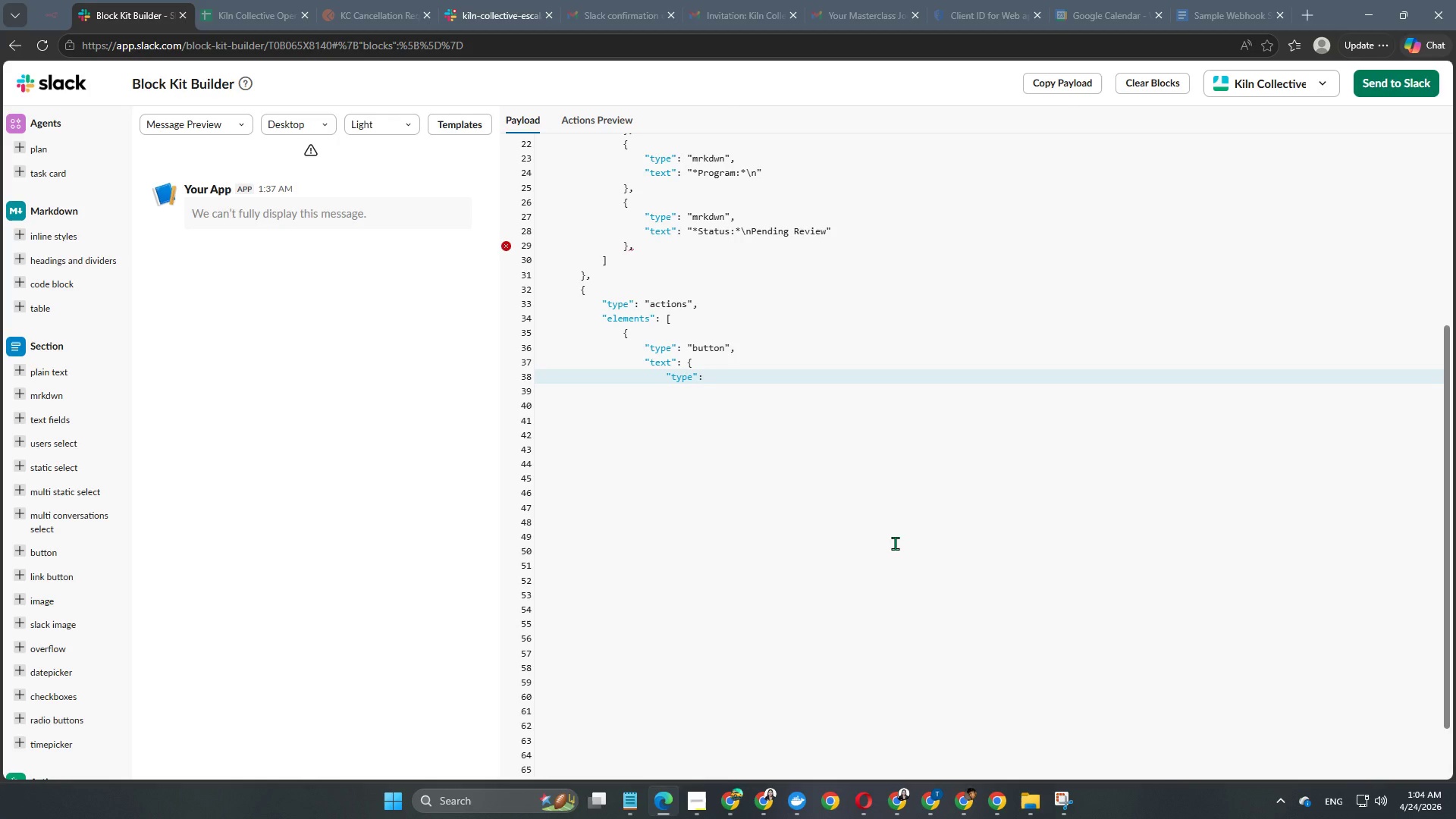 
type( "plain_text",)
 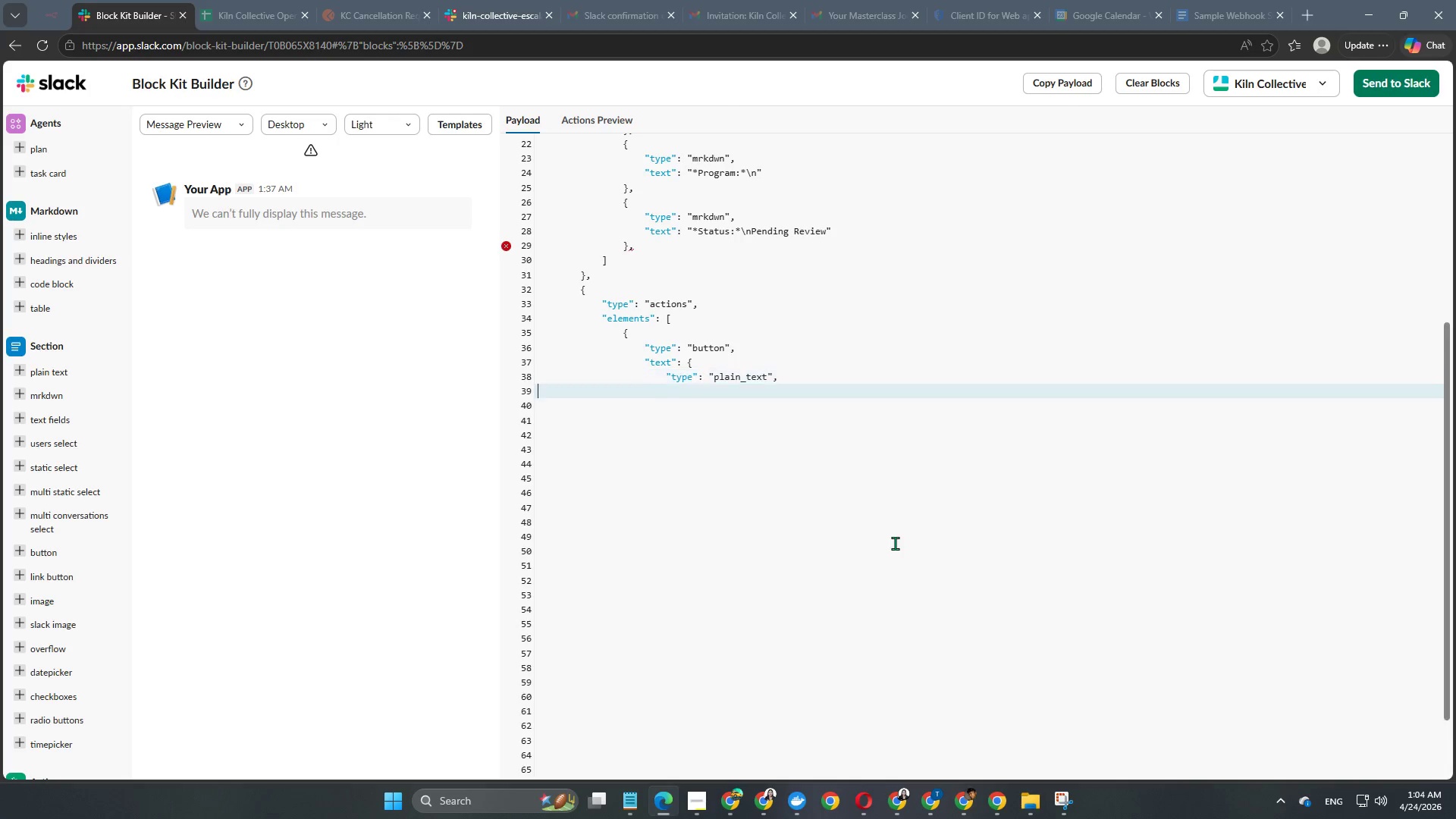 
 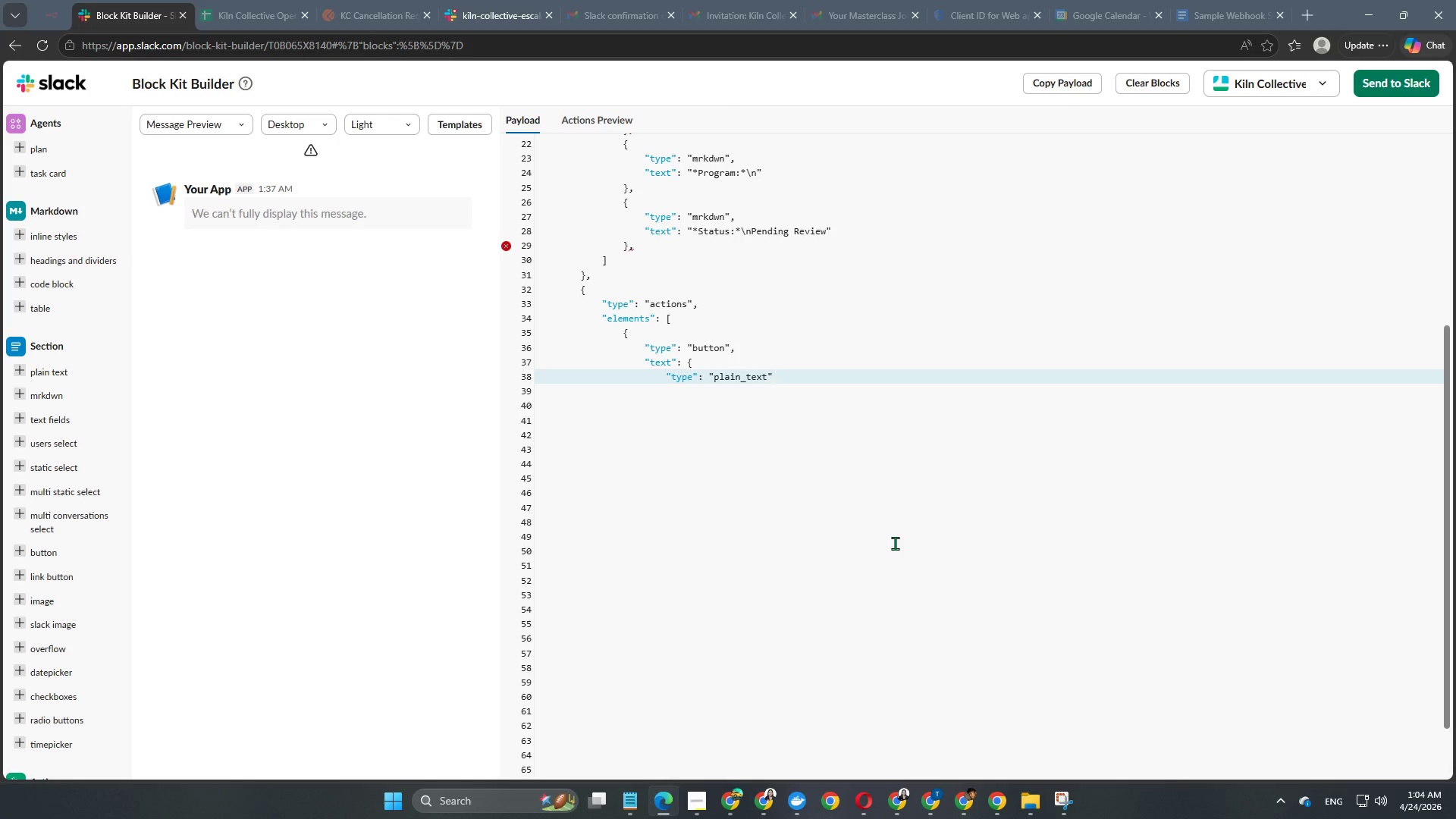 
key(Enter)
 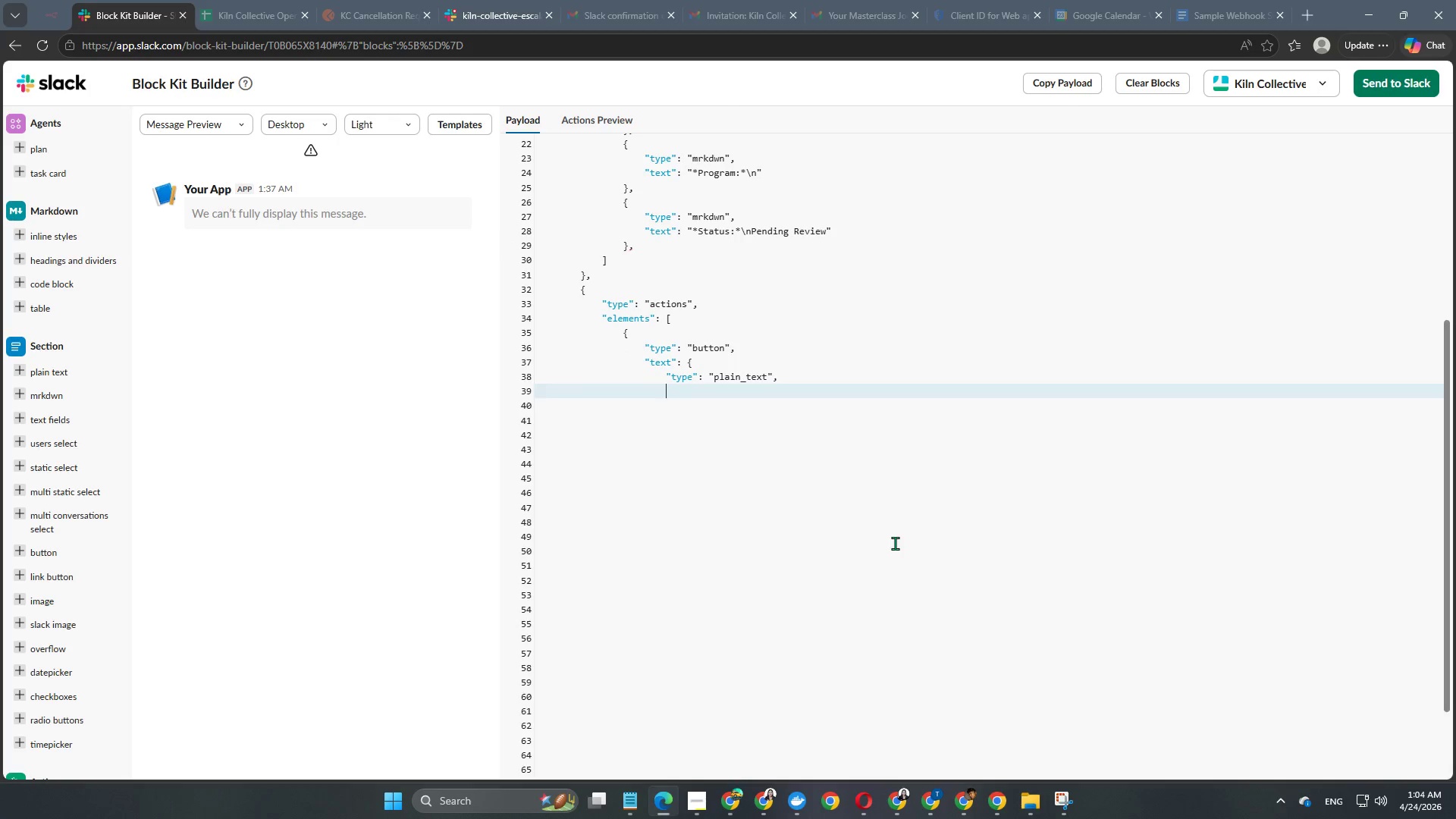 
key(Enter)
 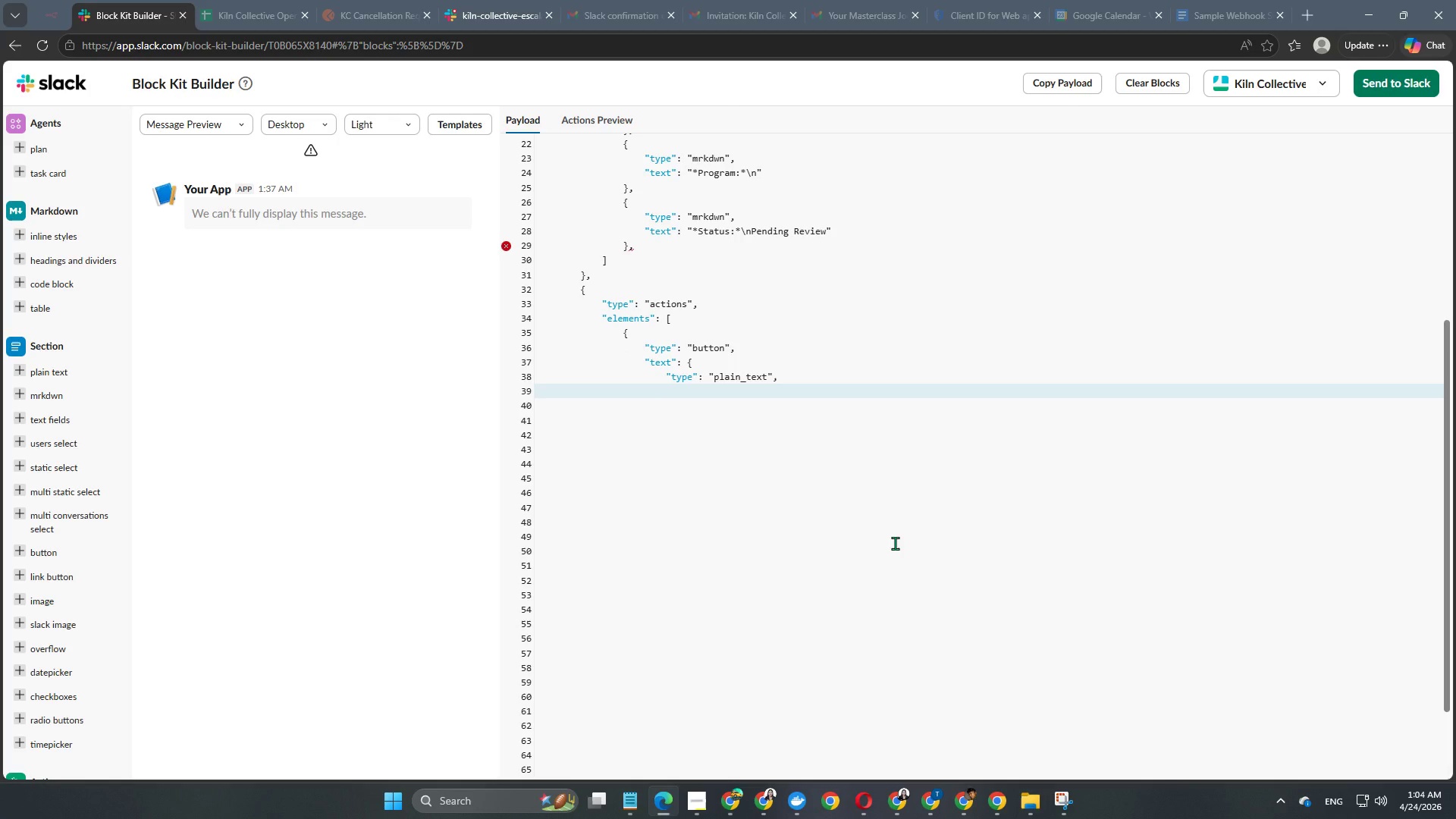 
type("text": "Approved")
 